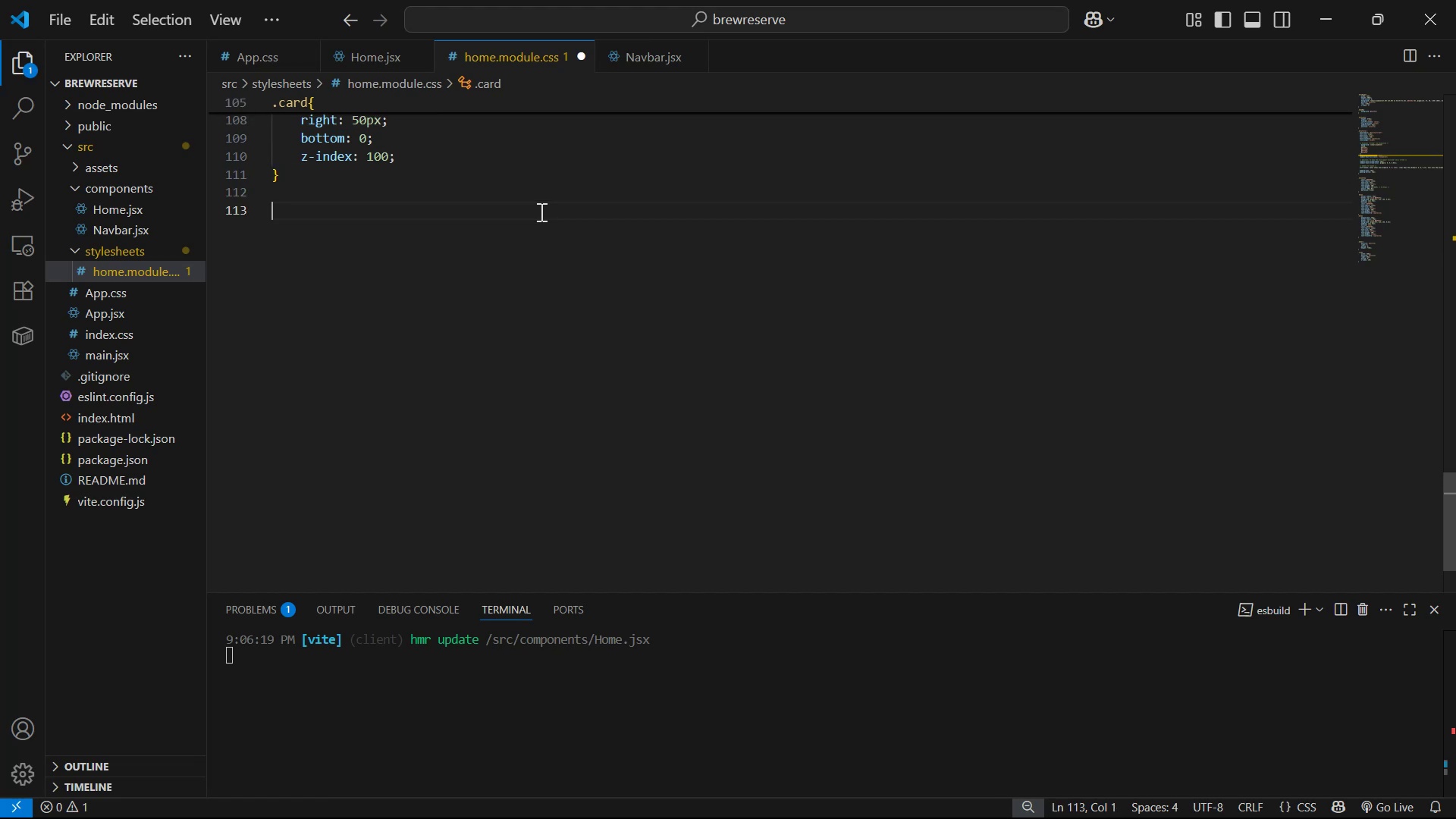 
key(Enter)
 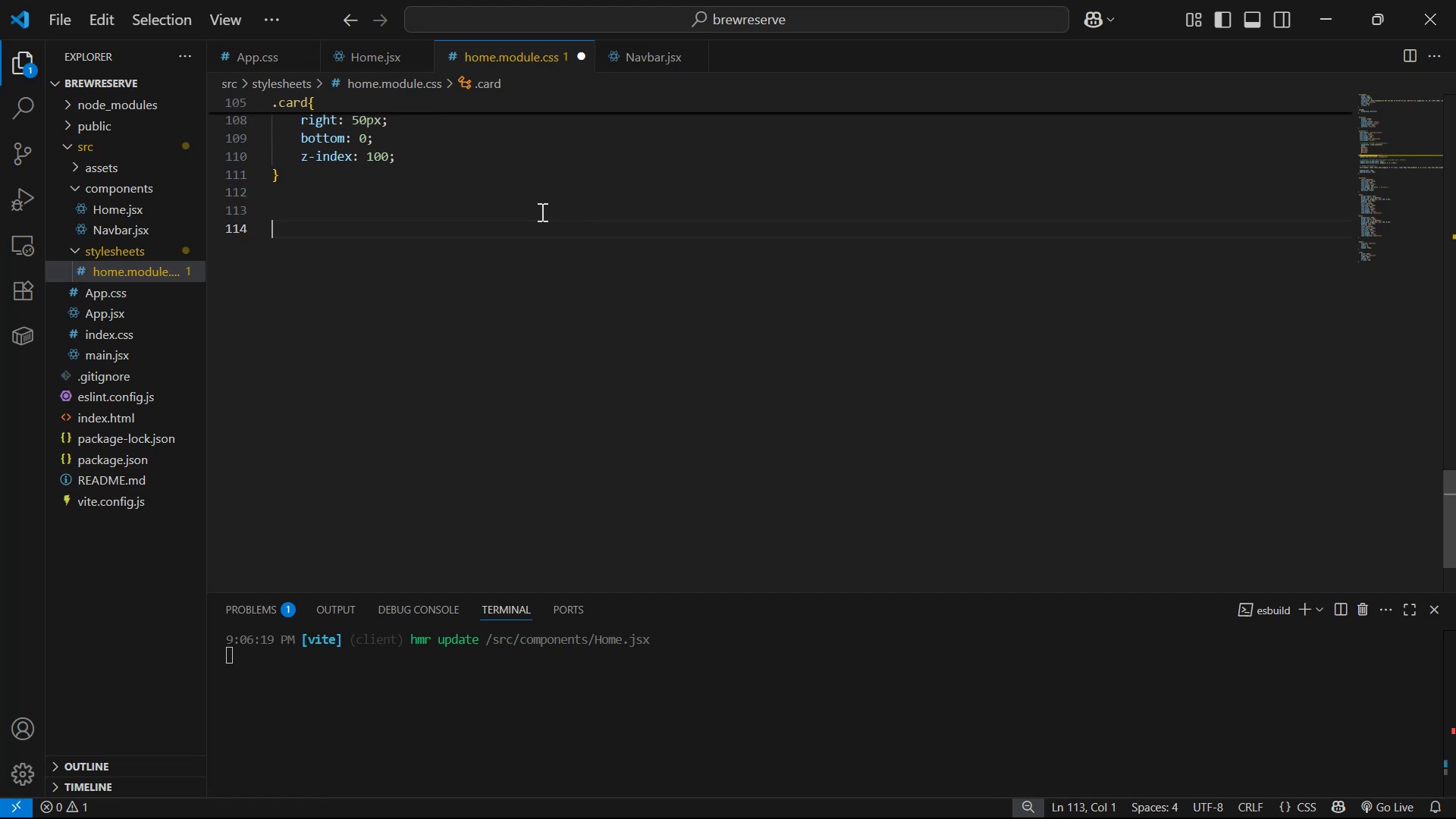 
key(Enter)
 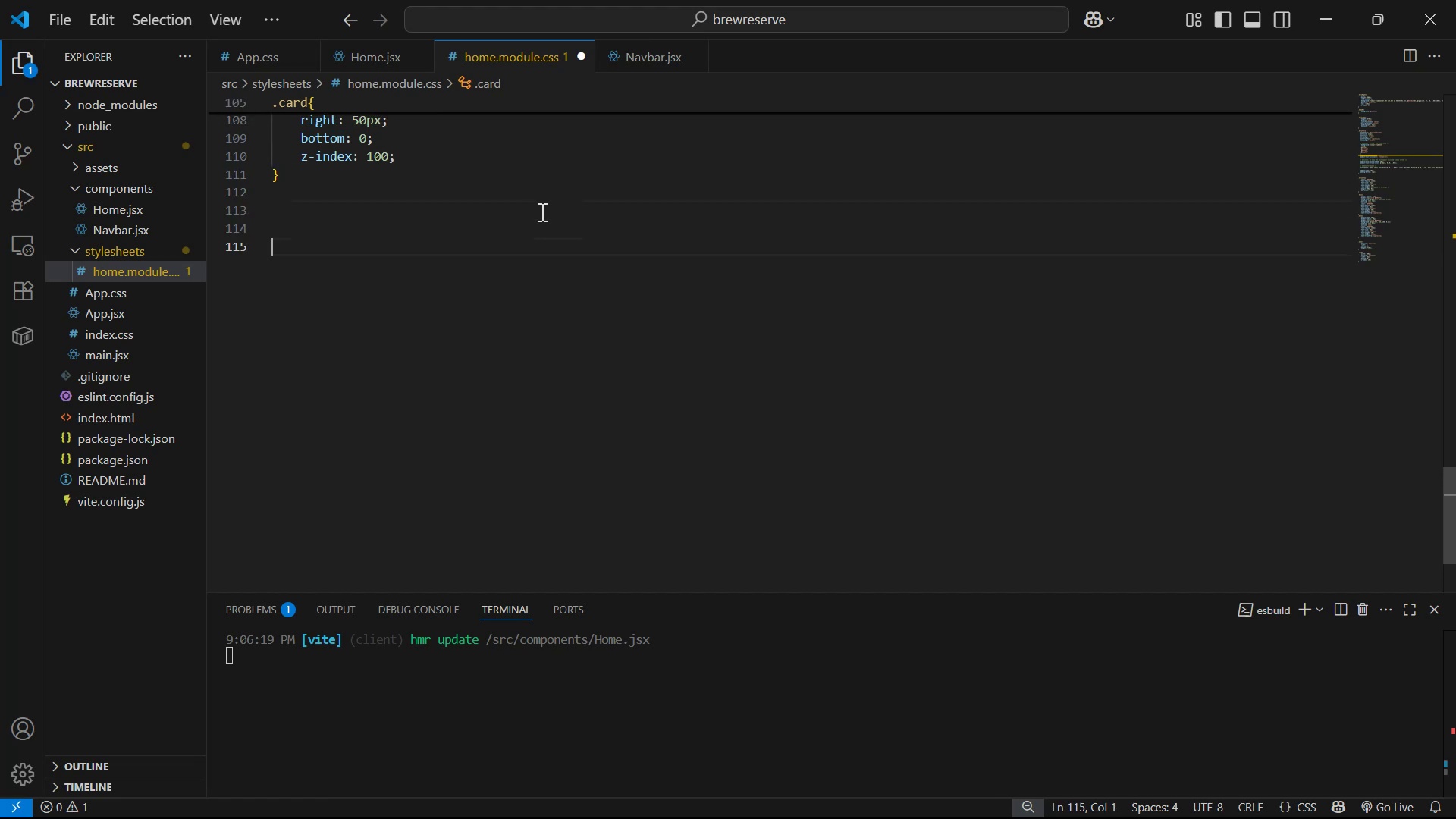 
key(Enter)
 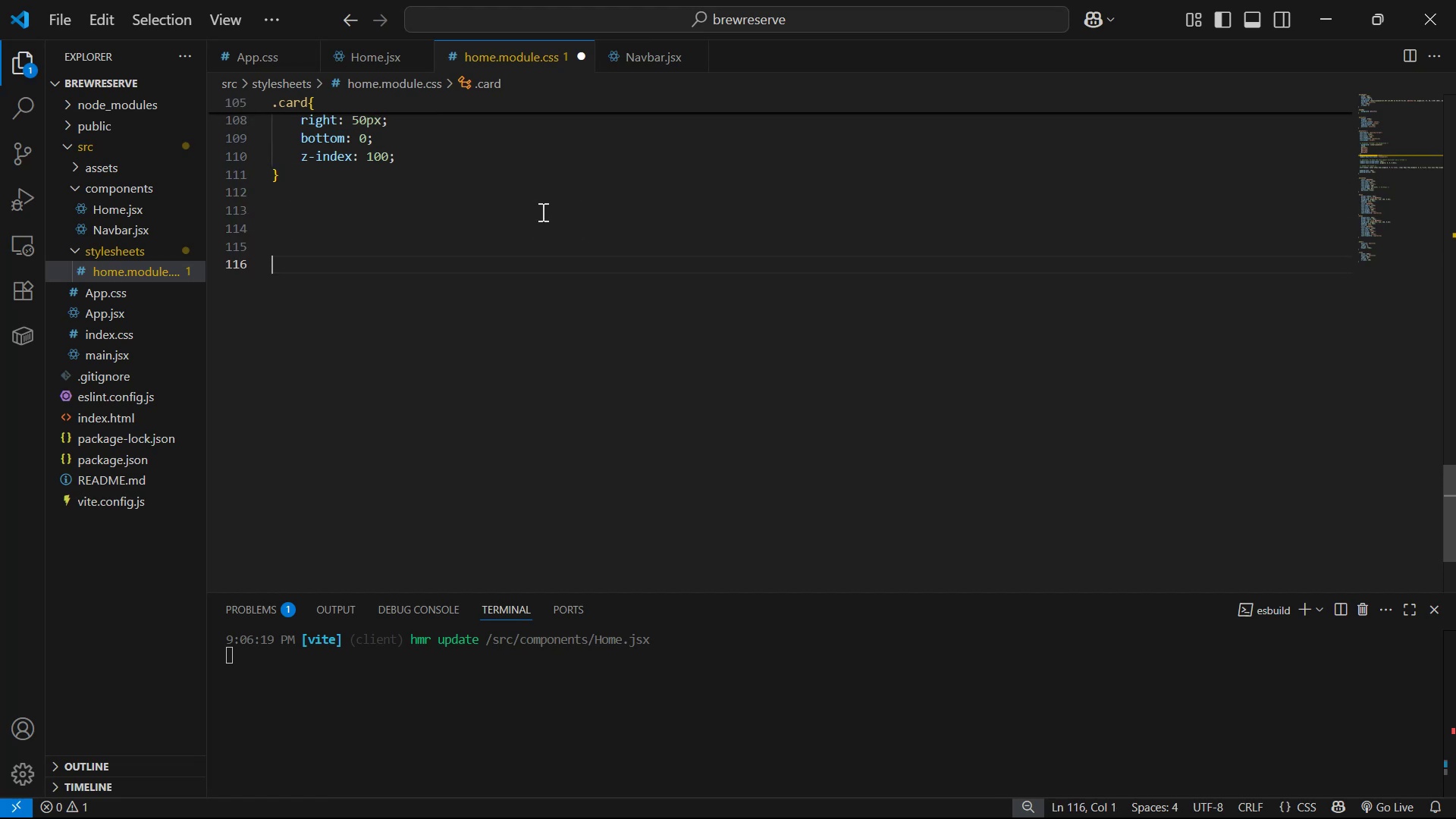 
key(Control+V)
 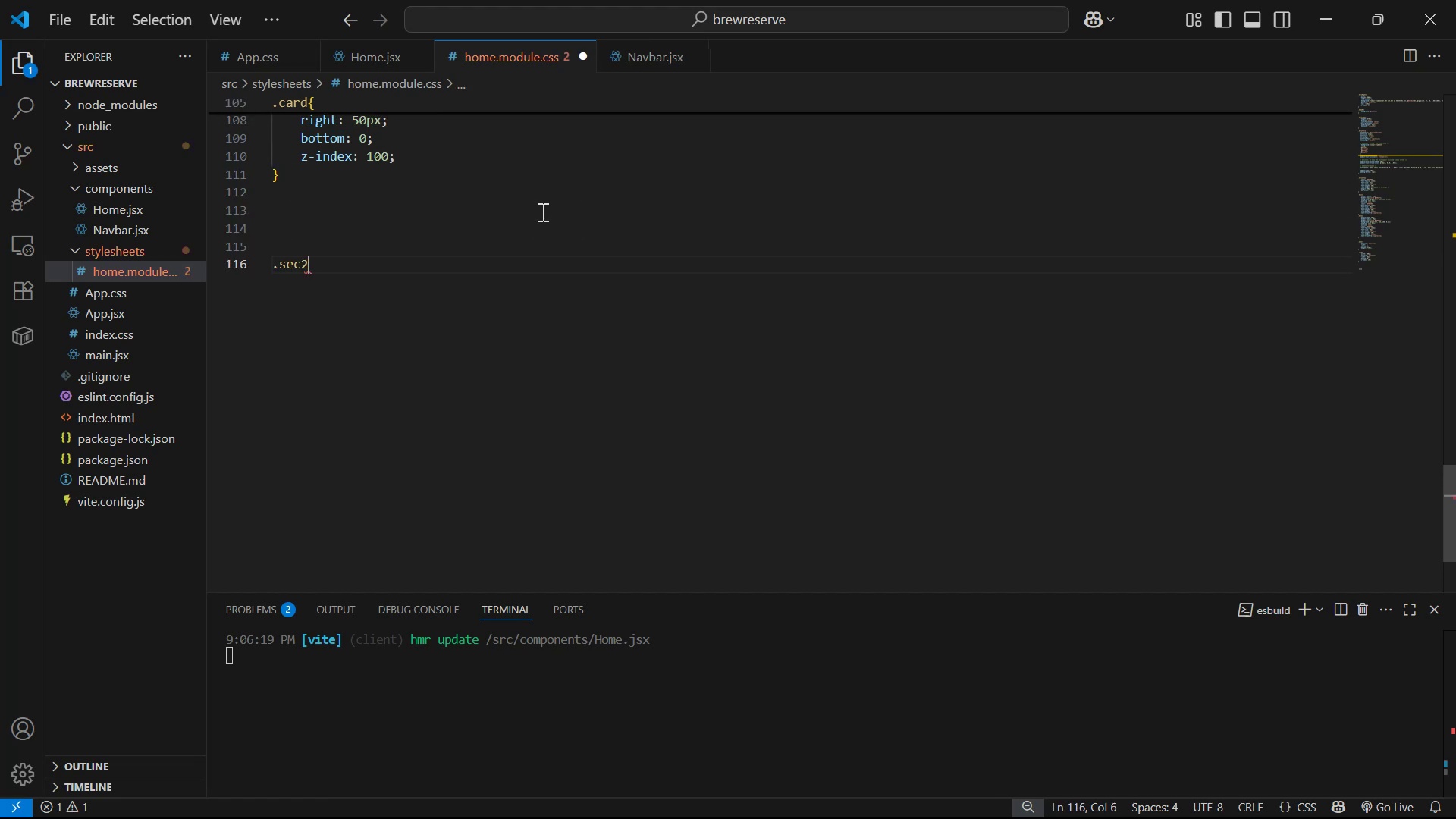 
key(Shift+BracketLeft)
 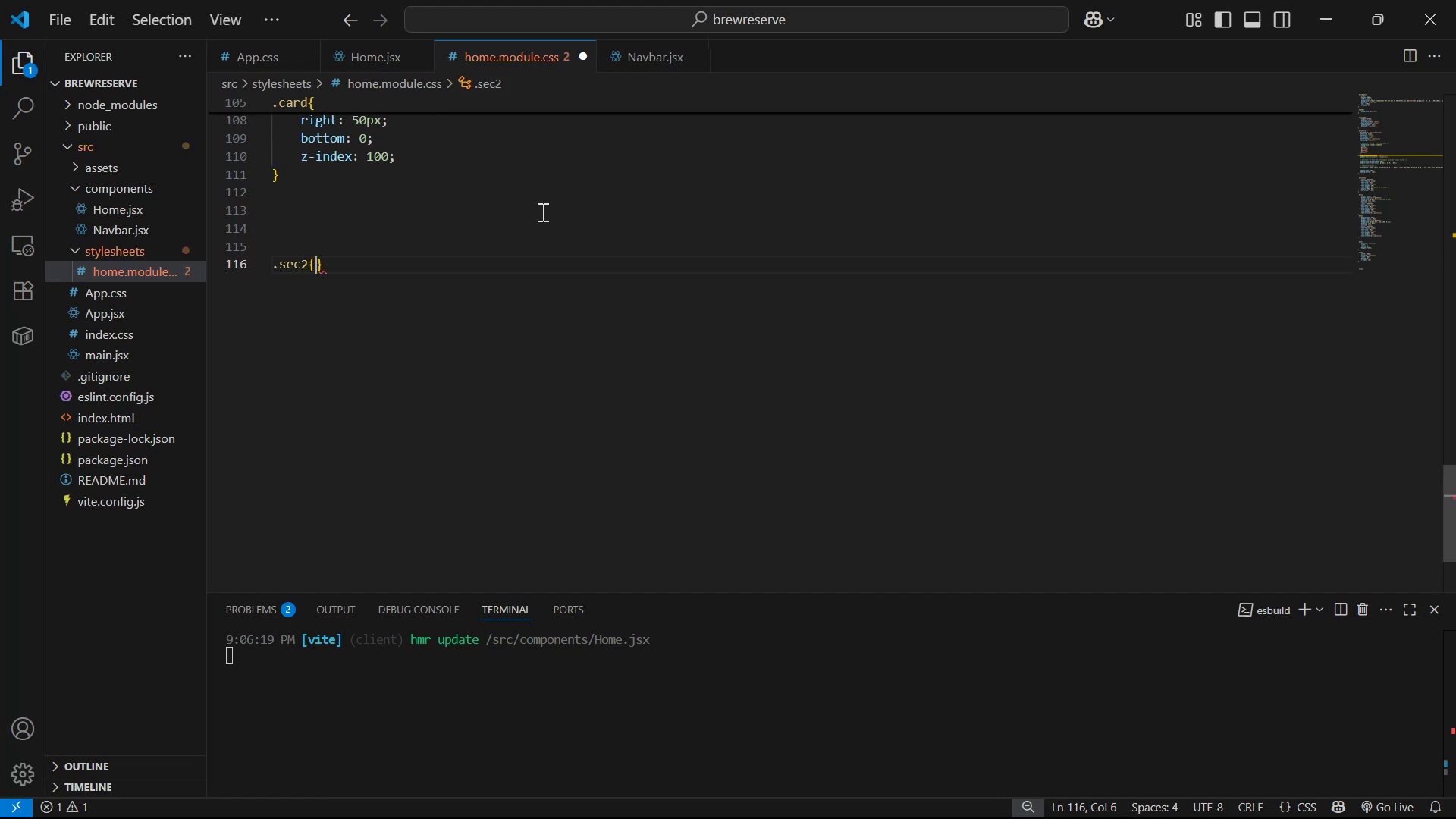 
key(Enter)
 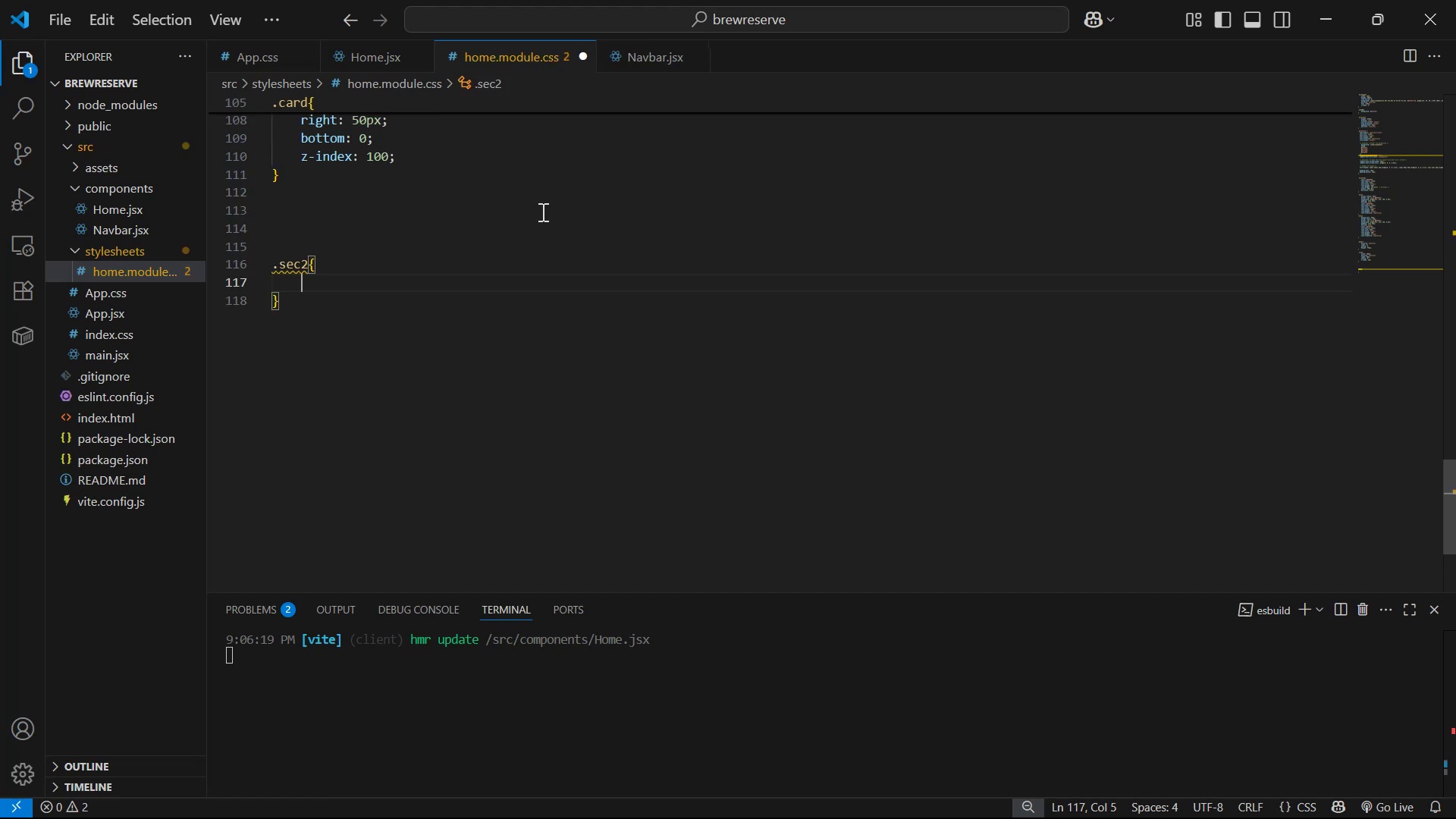 
type(pa)
 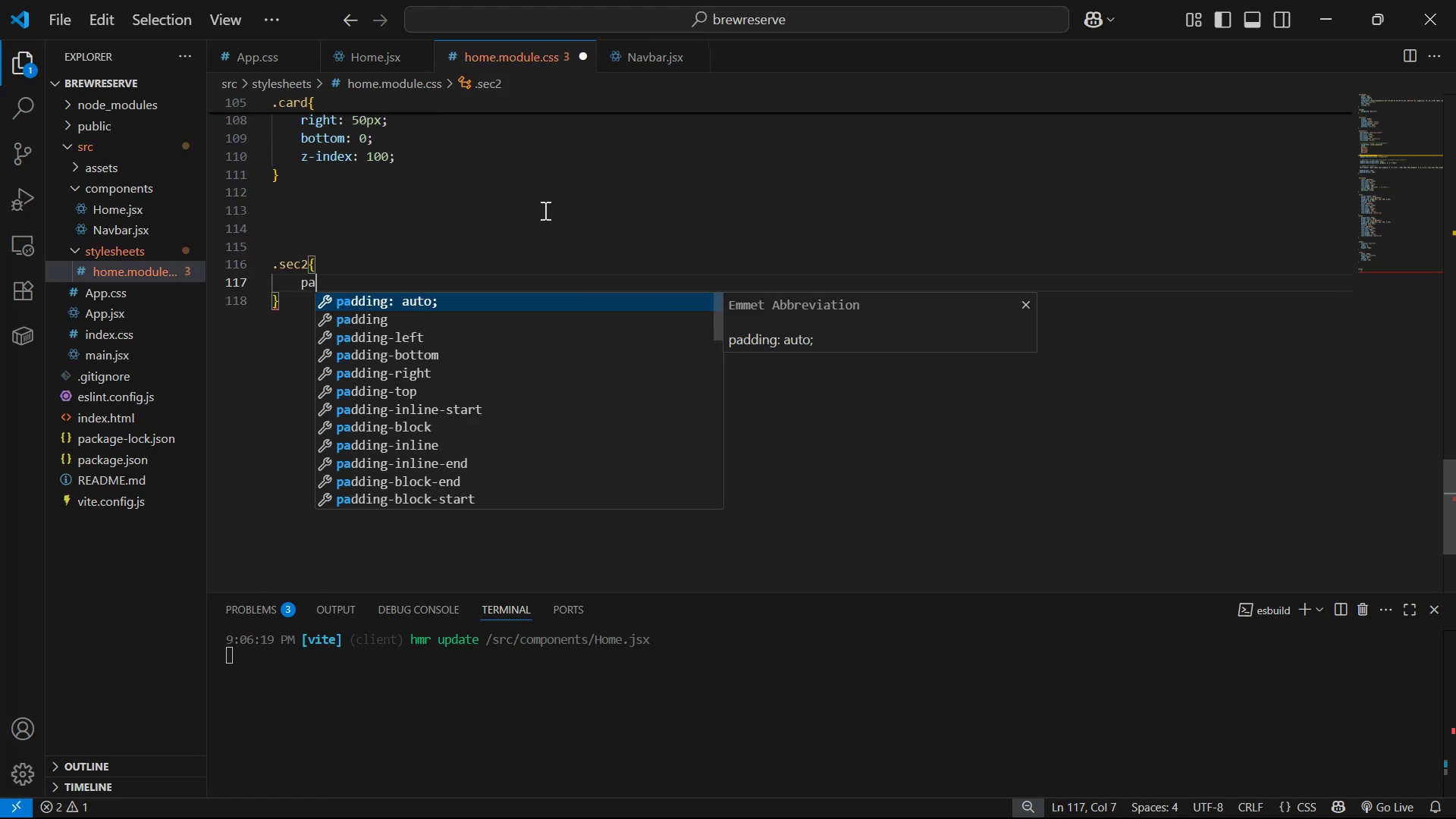 
key(ArrowDown)
 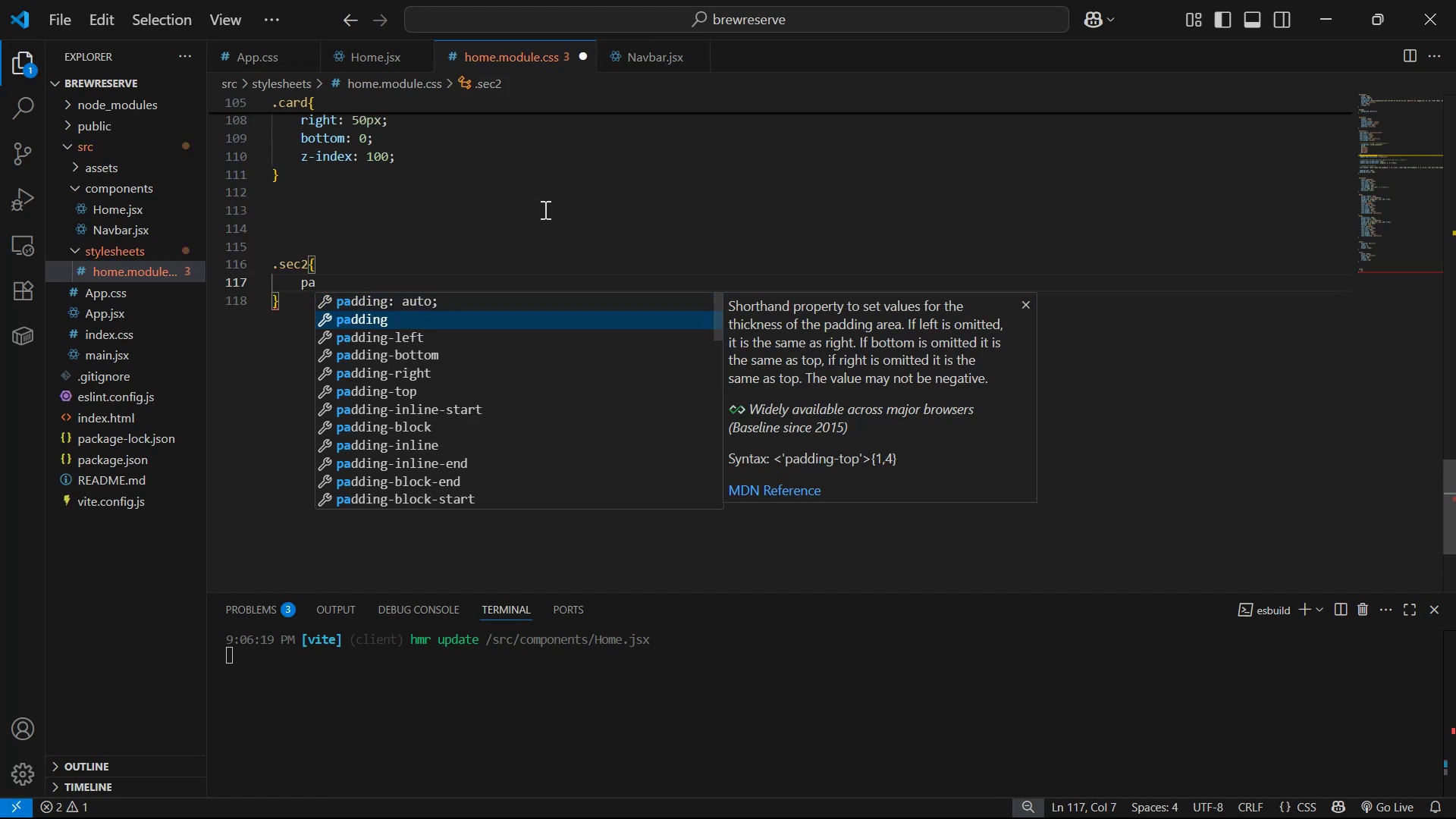 
key(Enter)
 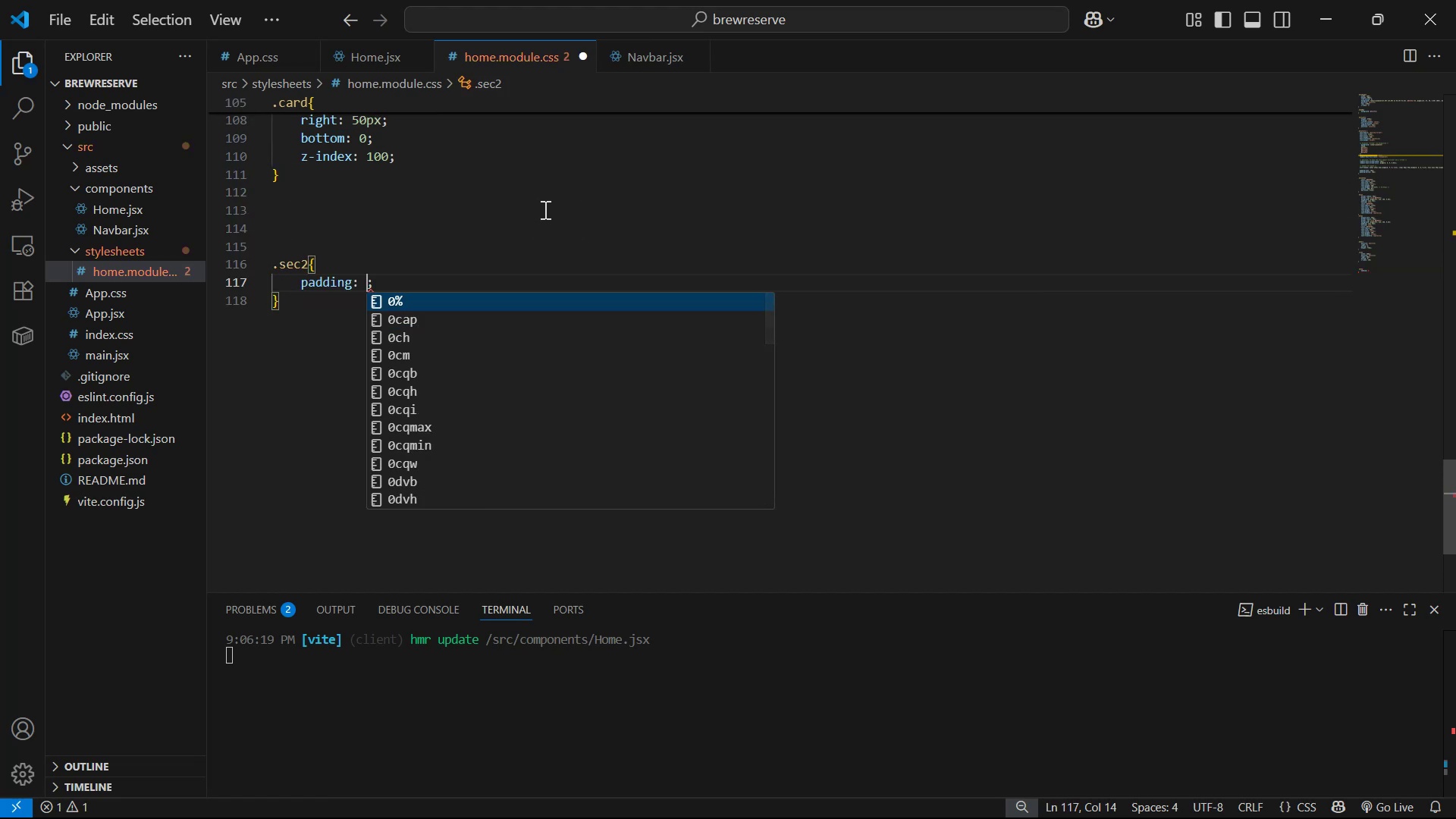 
type(100px )
 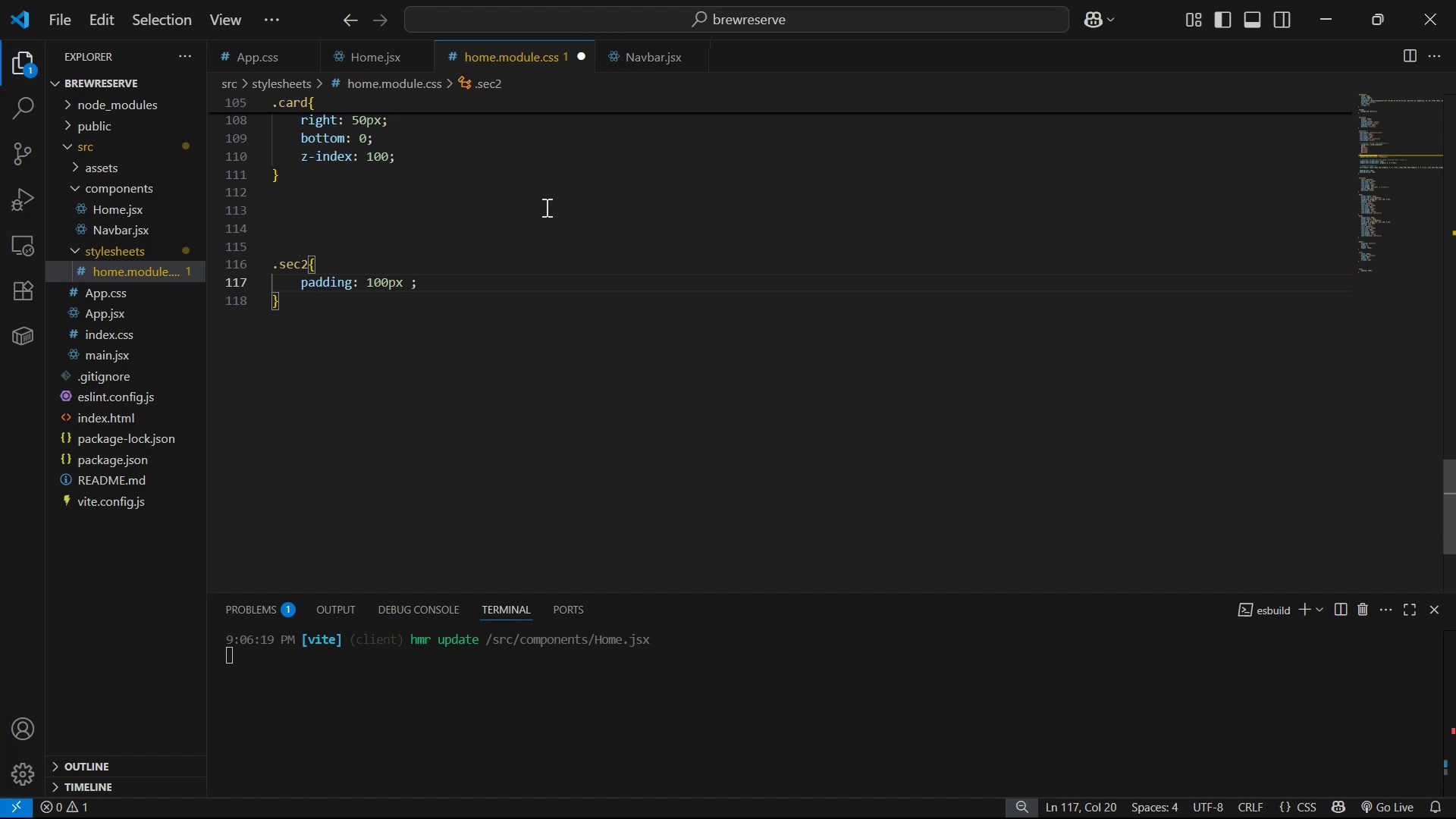 
wait(7.4)
 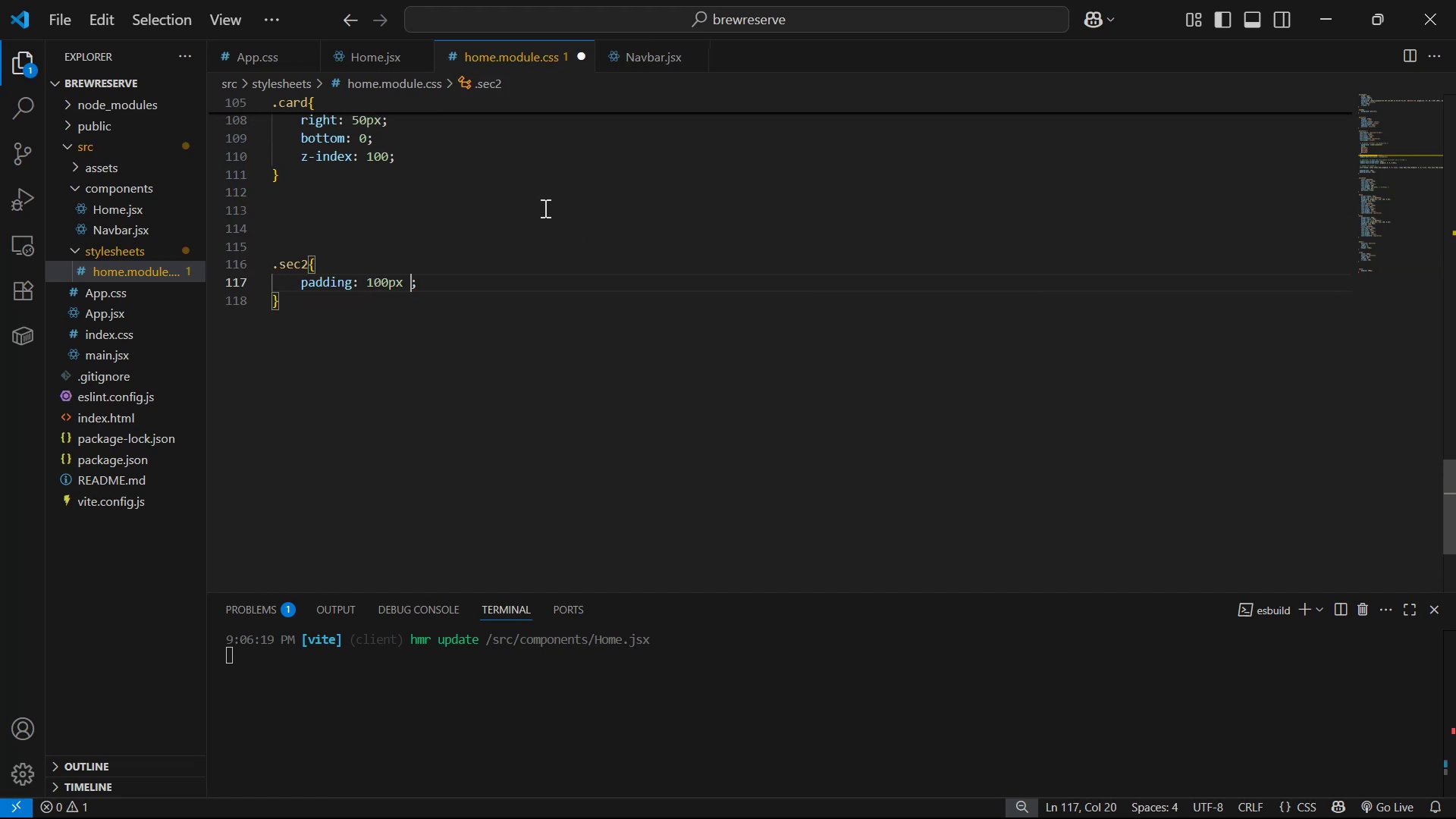 
key(Backspace)
 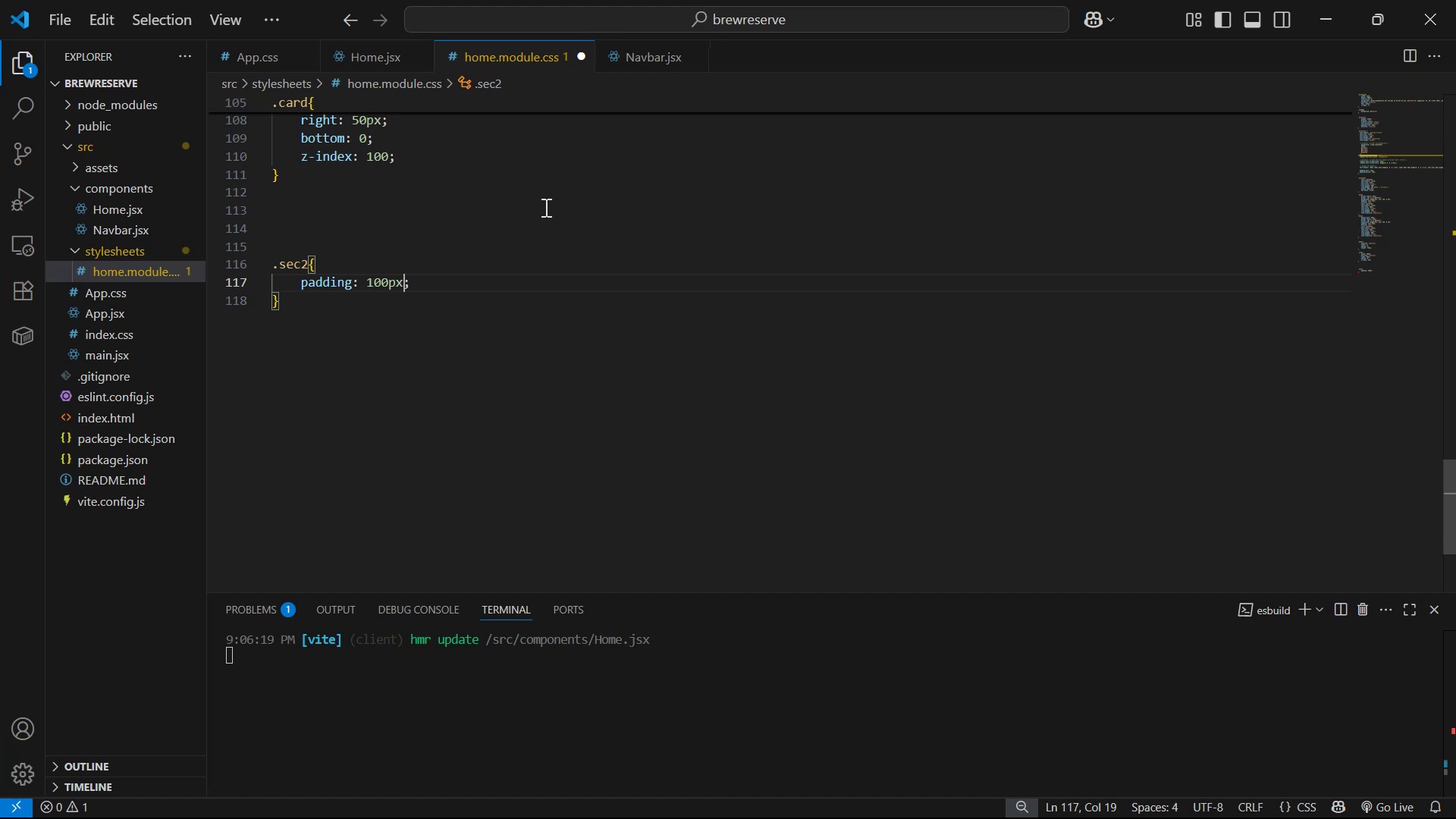 
key(Control+S)
 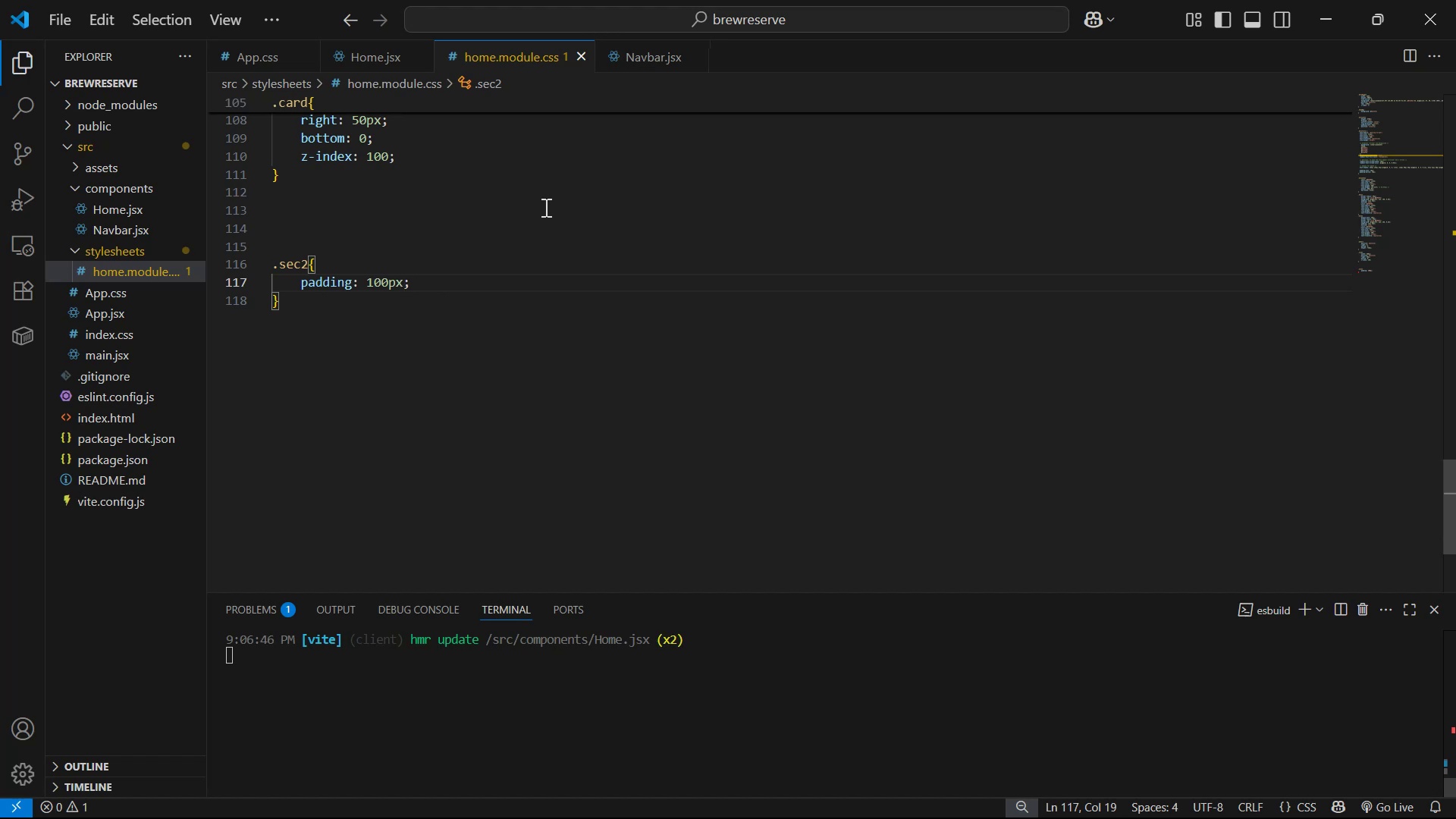 
key(ArrowRight)
 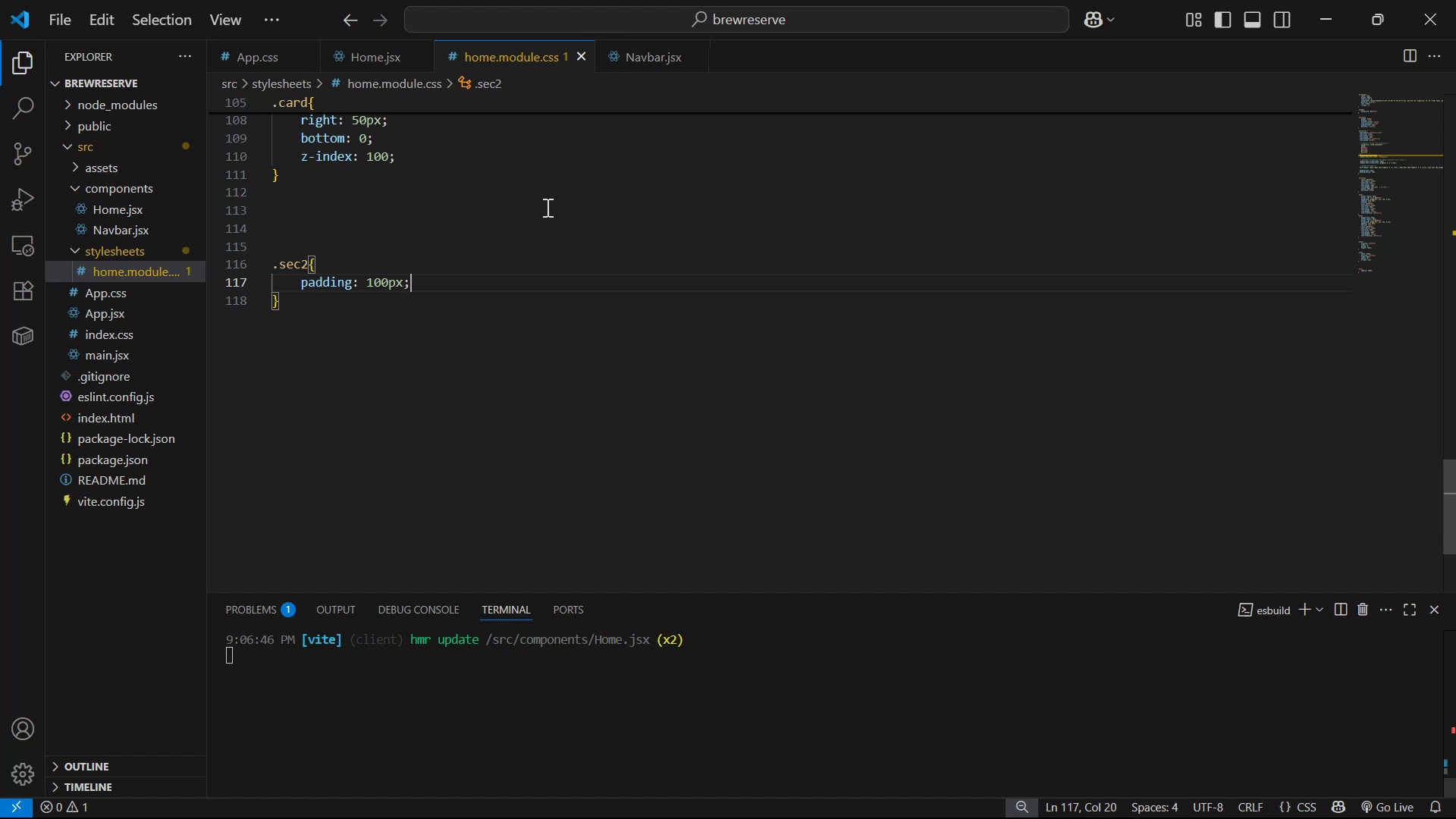 
key(ArrowDown)
 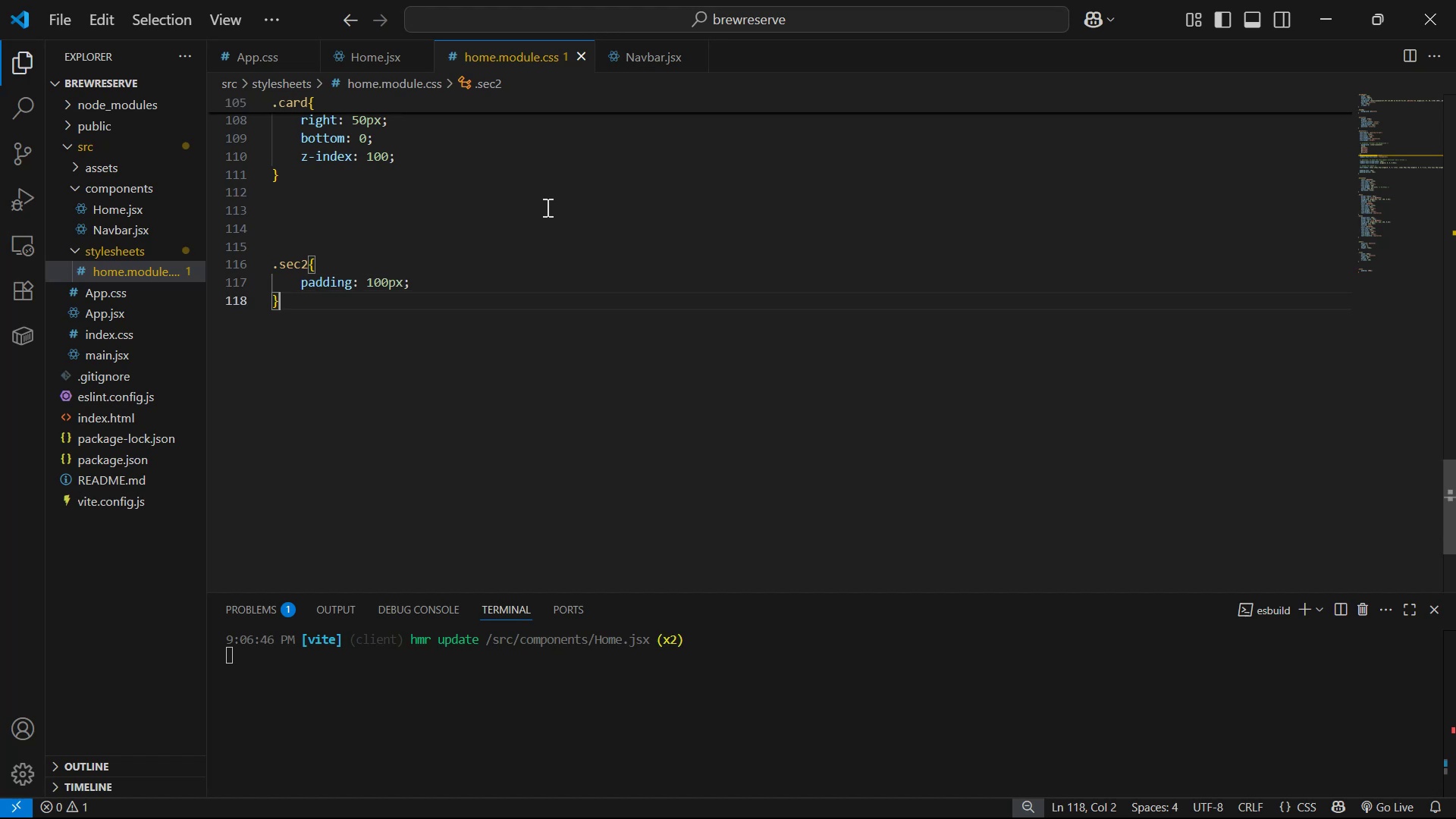 
key(Enter)
 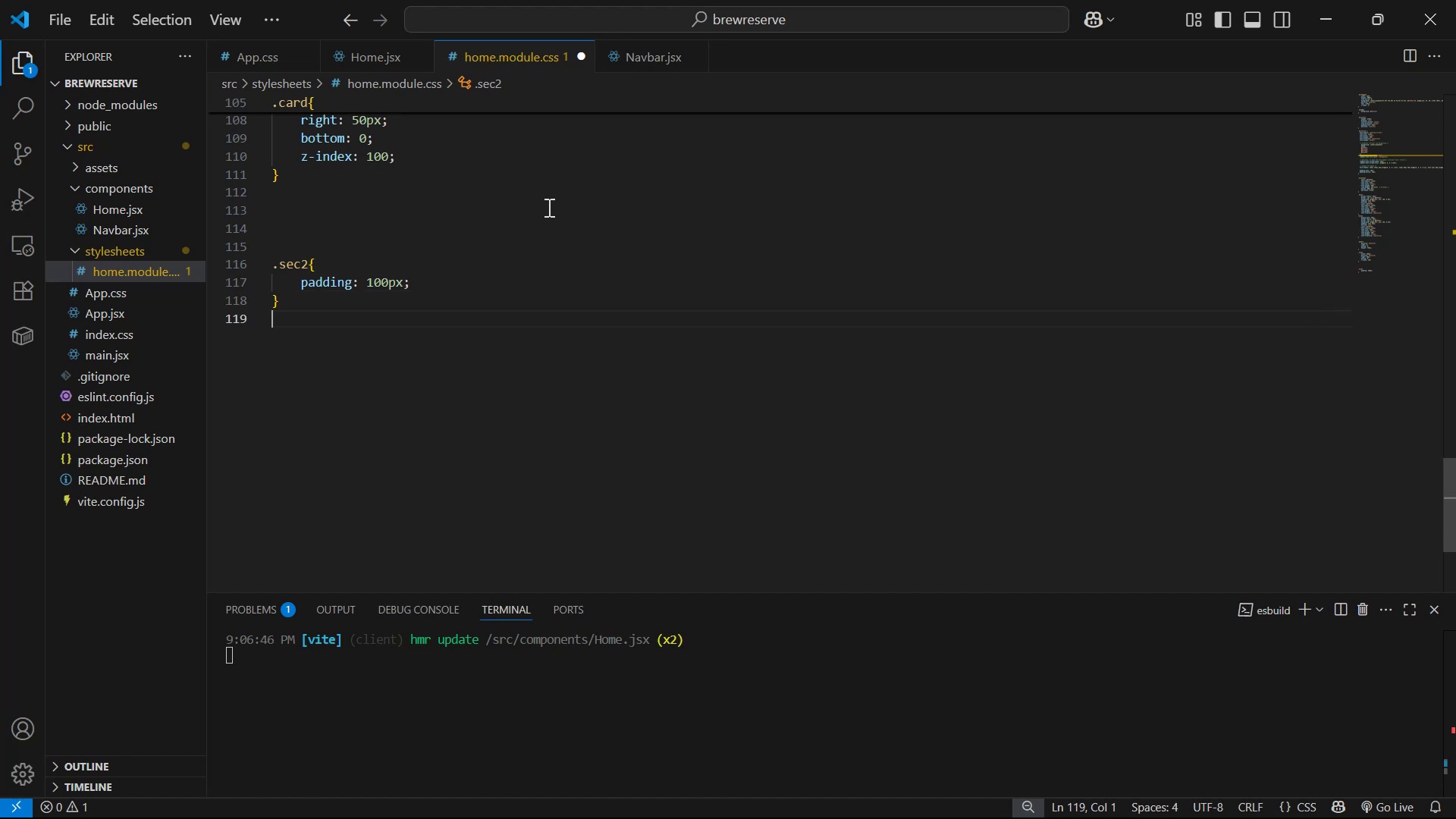 
key(Enter)
 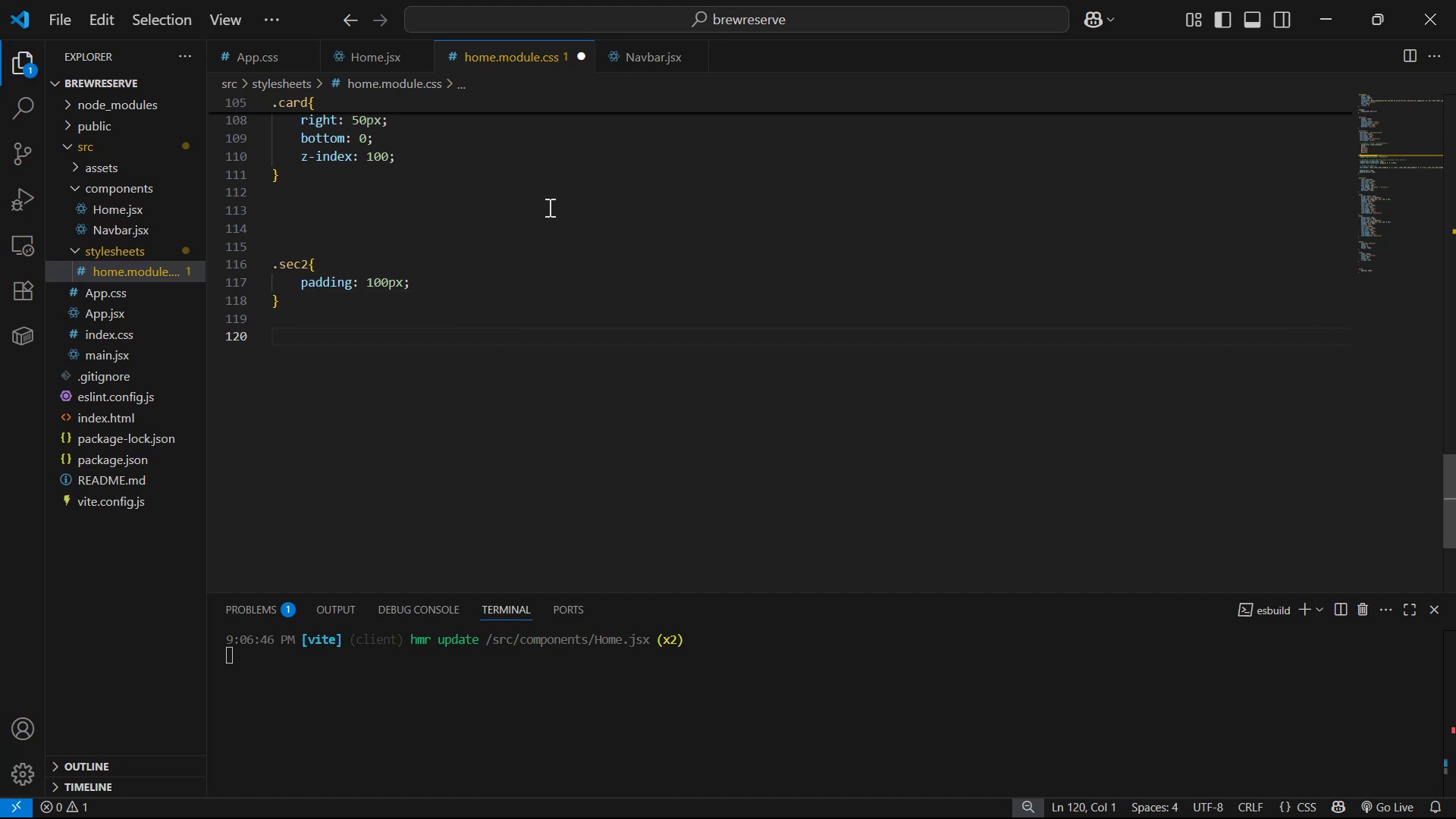 
type(.sec2Card)
key(Backspace)
key(Backspace)
key(Backspace)
key(Backspace)
type(O)
key(Backspace)
type(Img )
key(Backspace)
type({)
 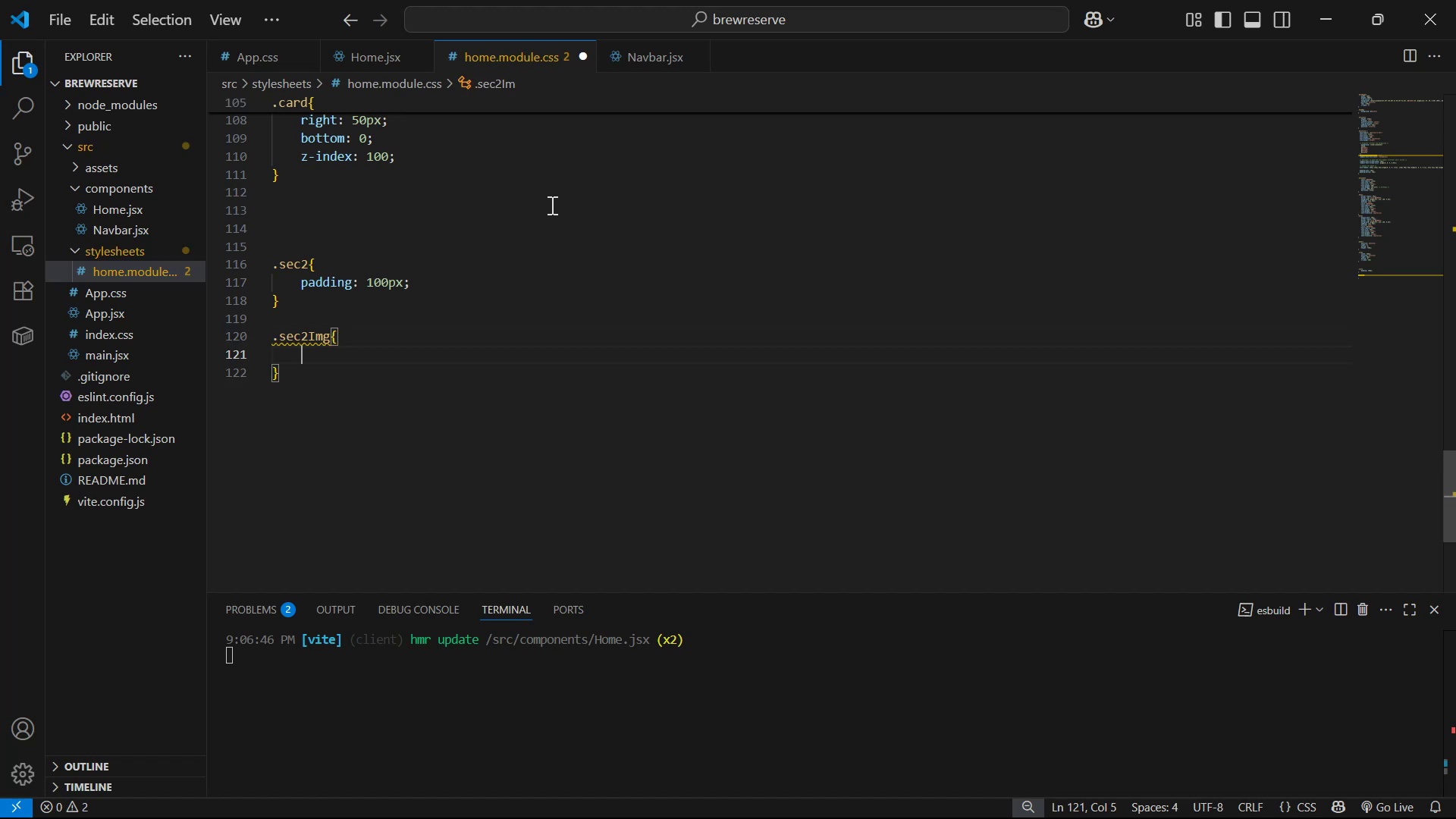 
 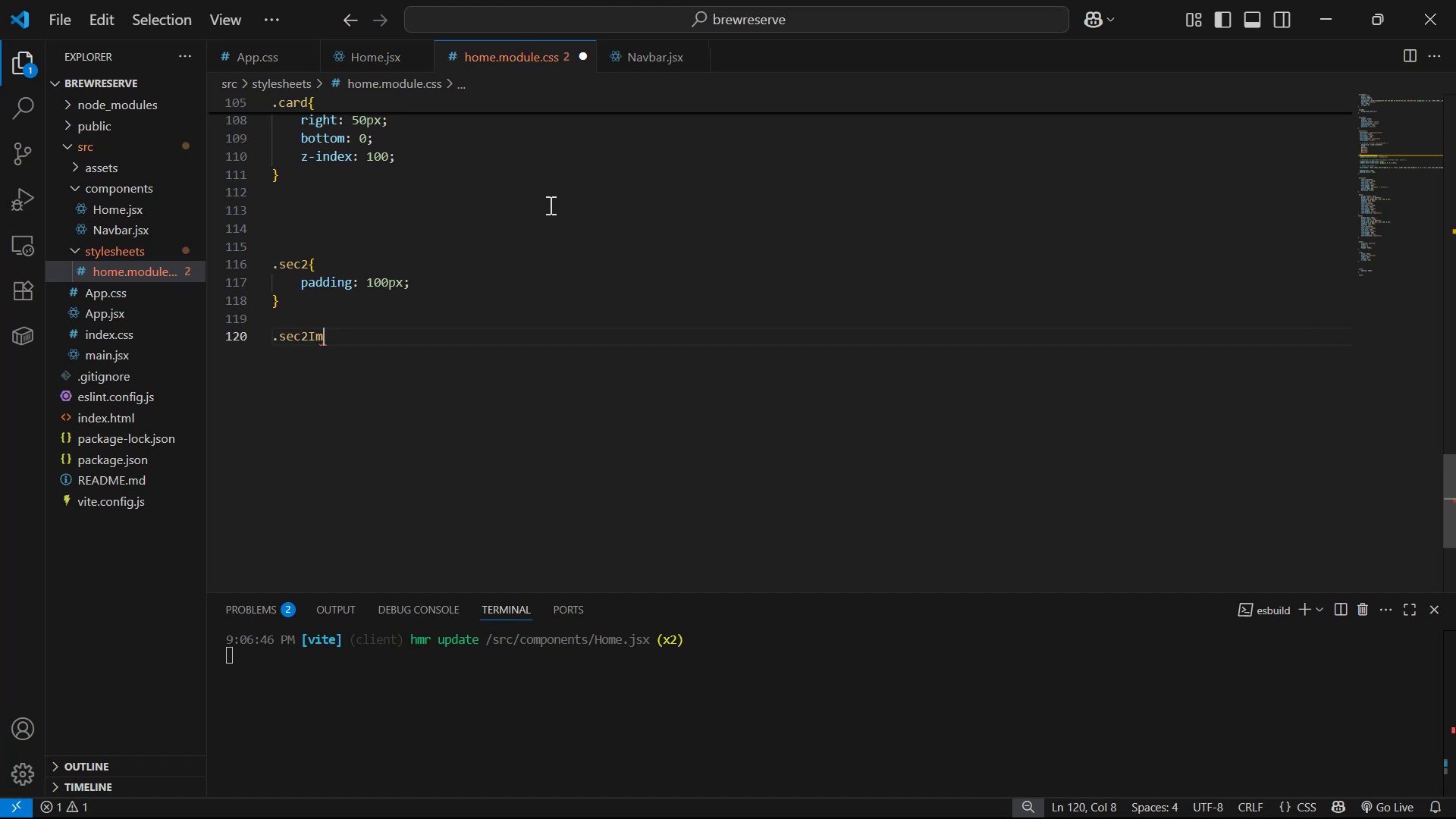 
key(Enter)
 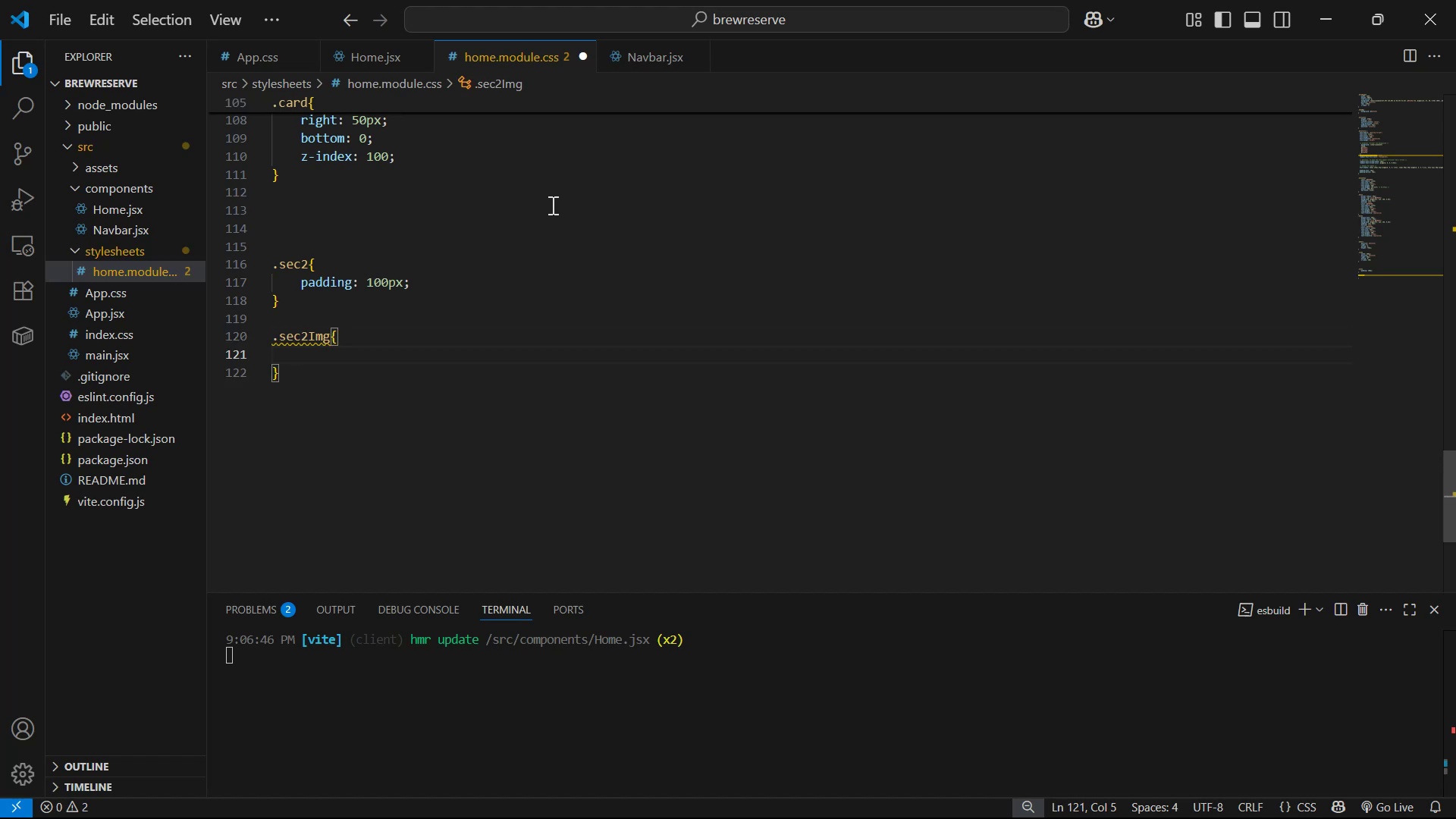 
type(i)
key(Backspace)
type(wi)
 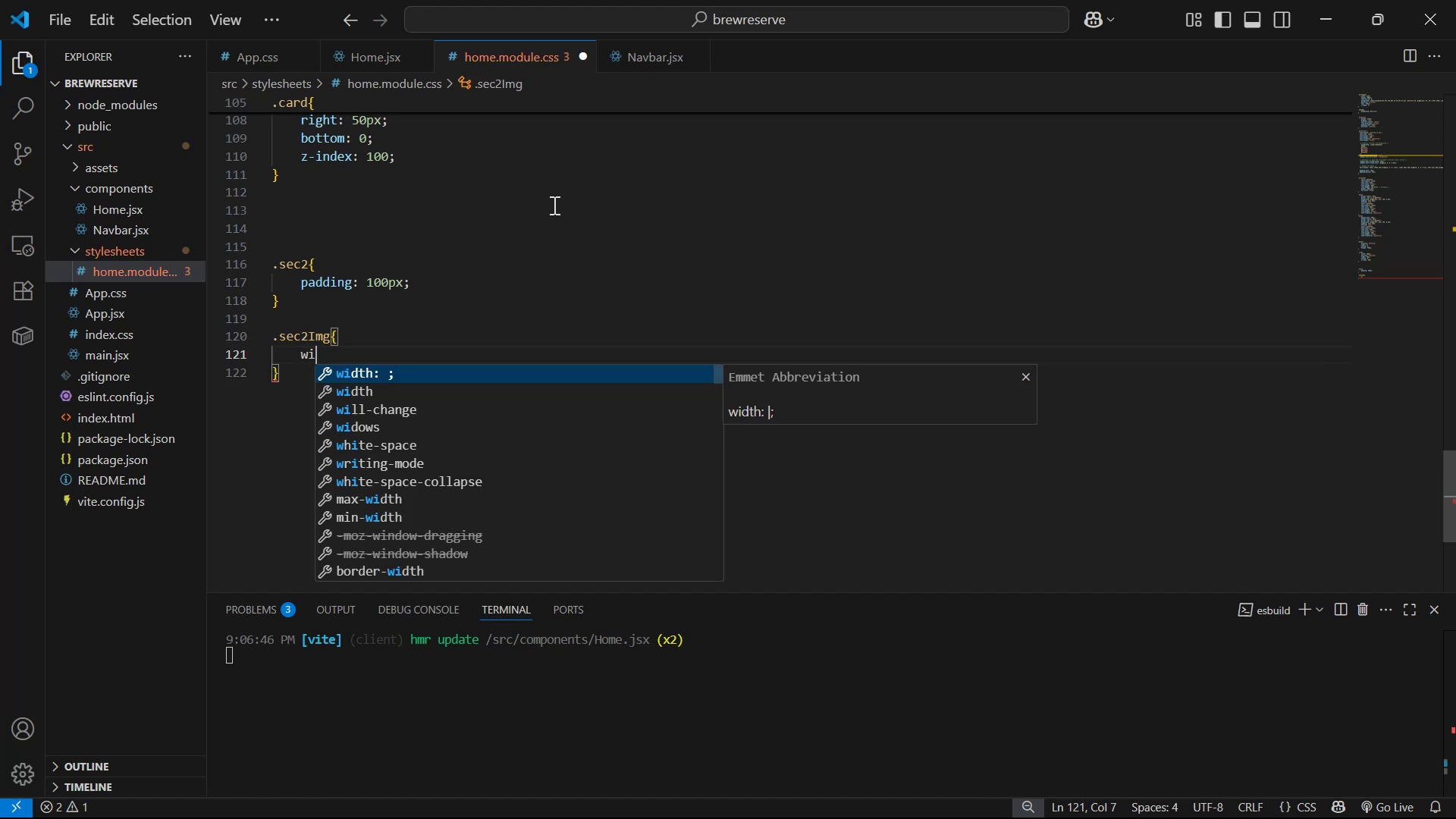 
key(Enter)
 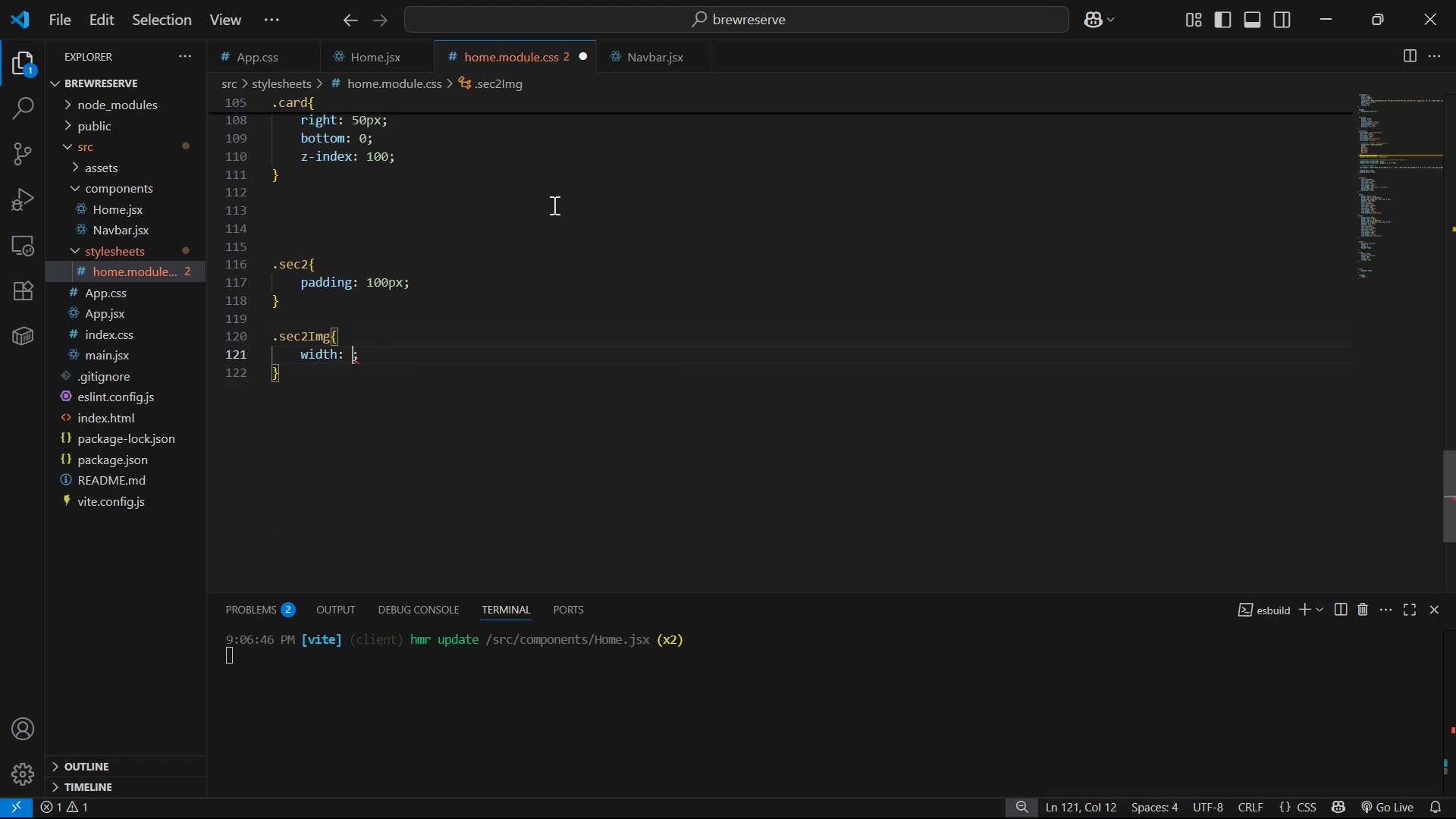 
type(4)
key(Backspace)
type(3)
key(Backspace)
type(400px )
key(Backspace)
 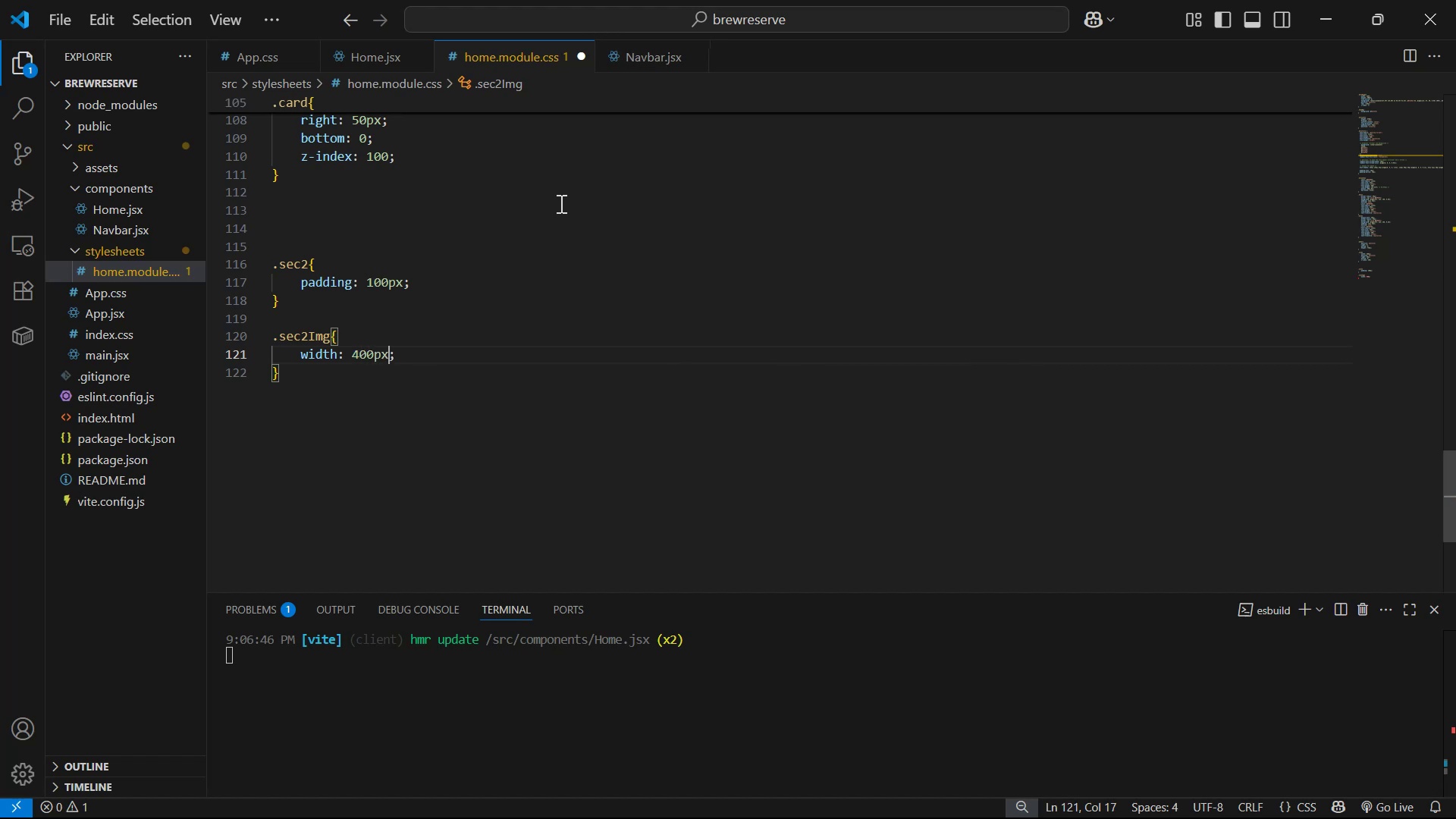 
key(Control+S)
 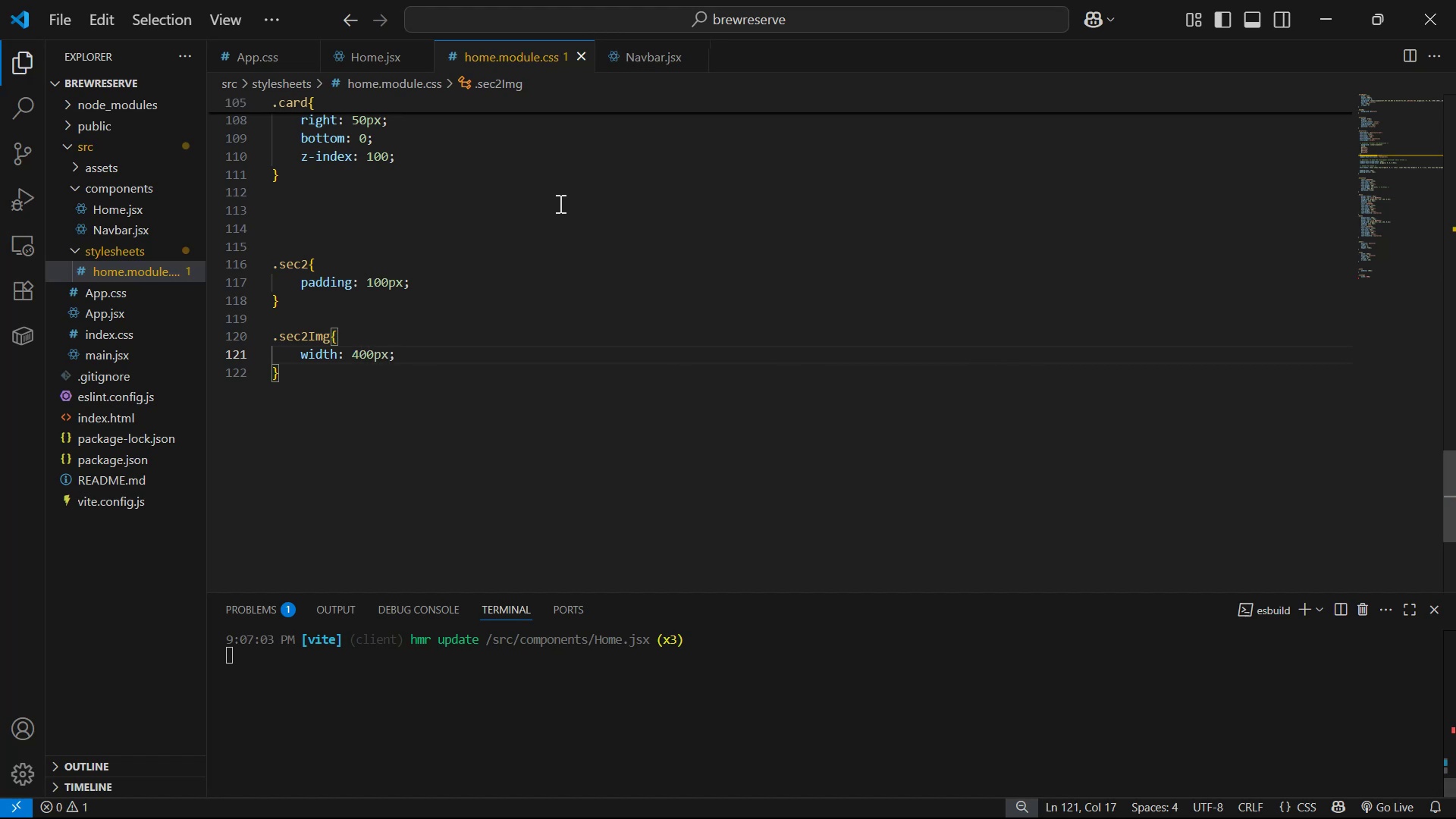 
key(ArrowRight)
 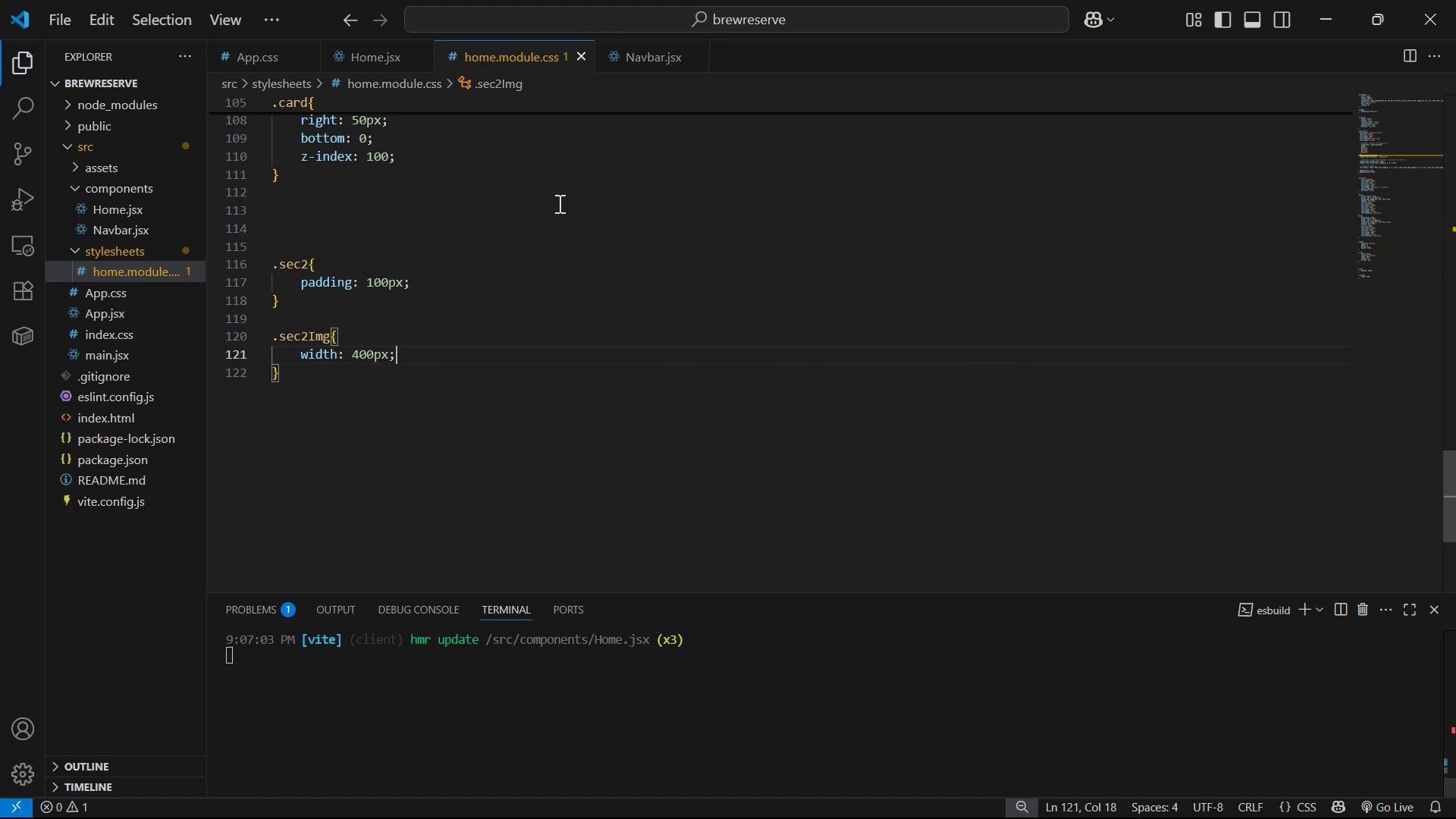 
key(ArrowUp)
 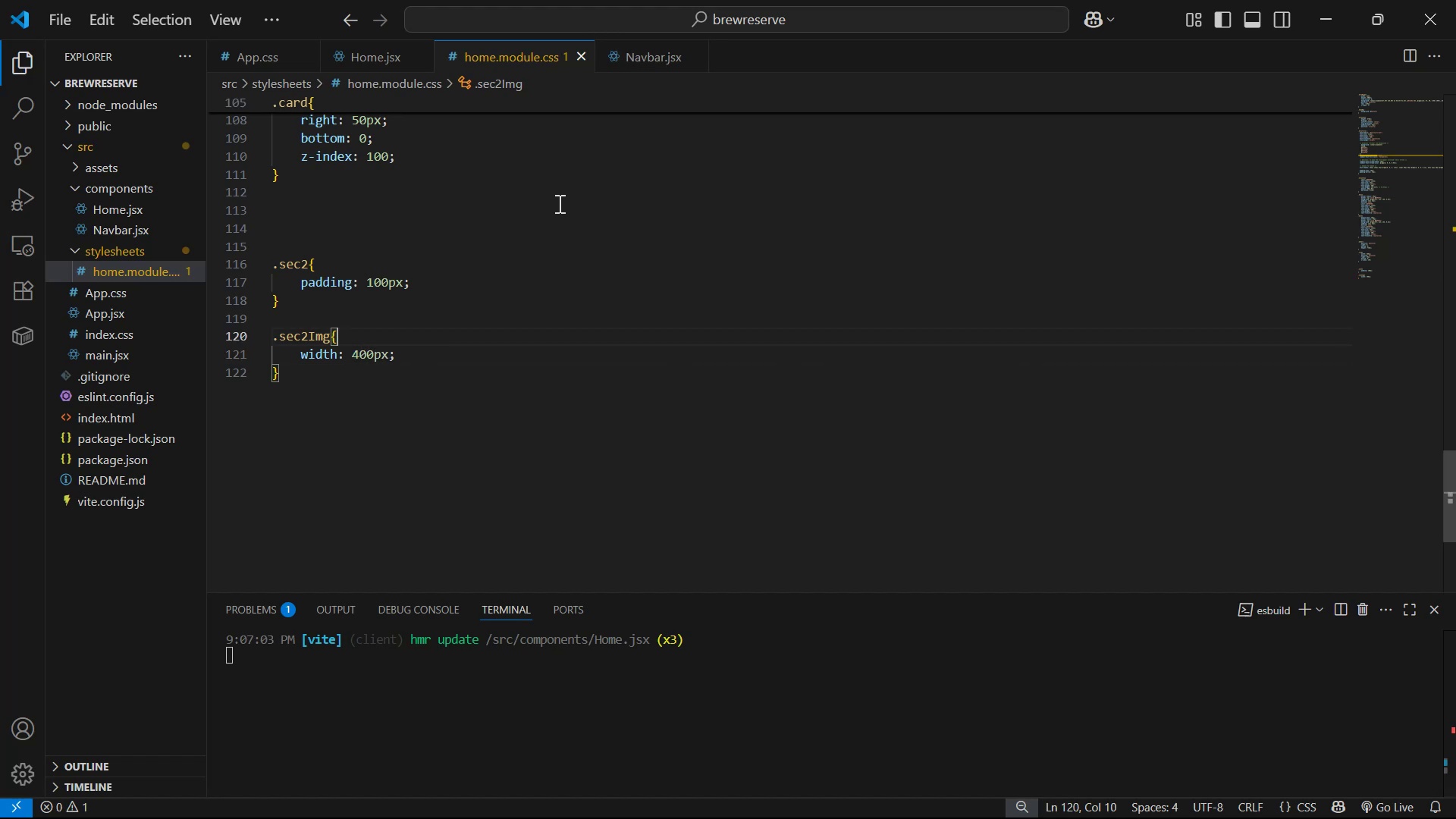 
key(ArrowUp)
 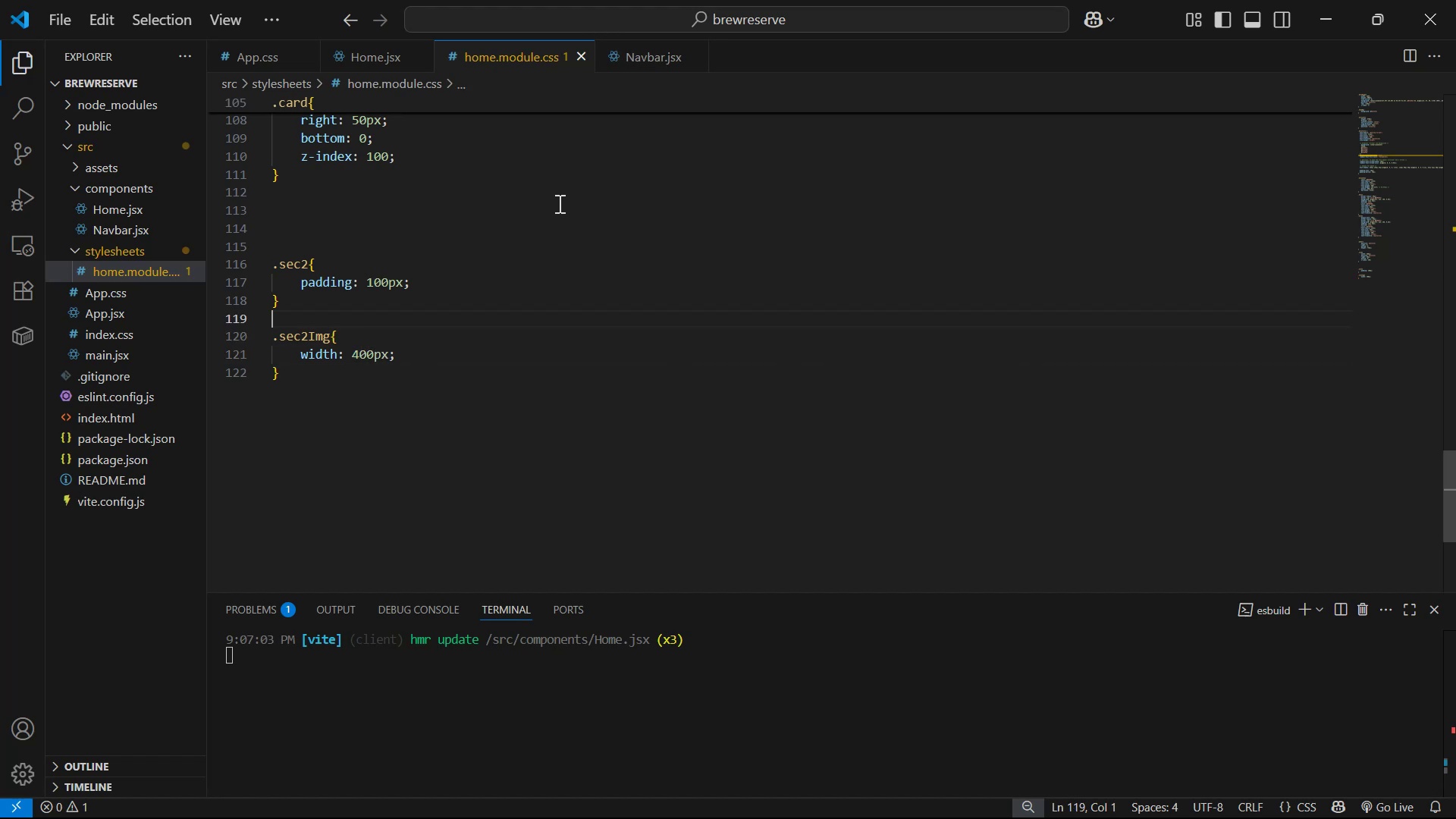 
key(Enter)
 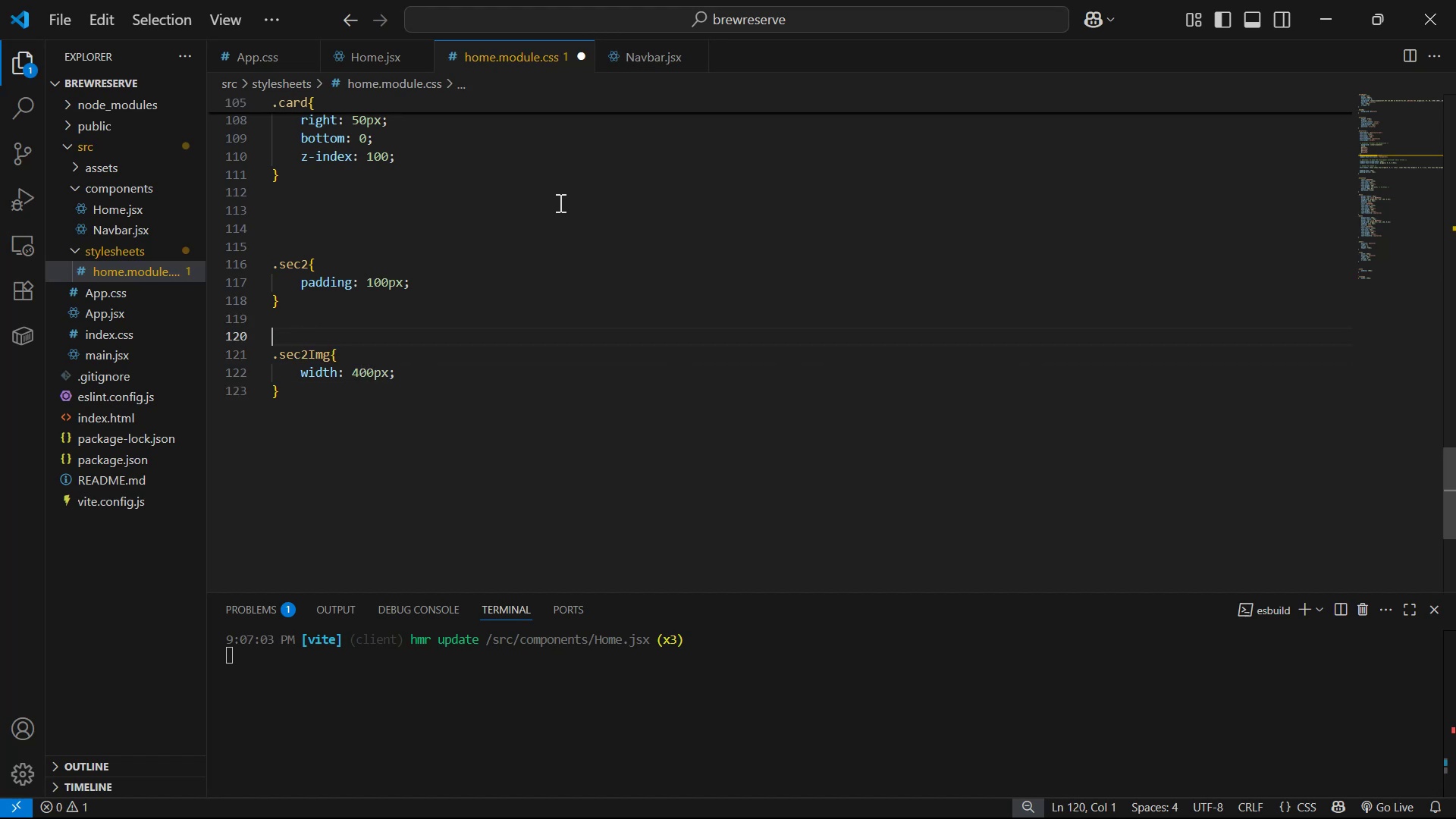 
key(Enter)
 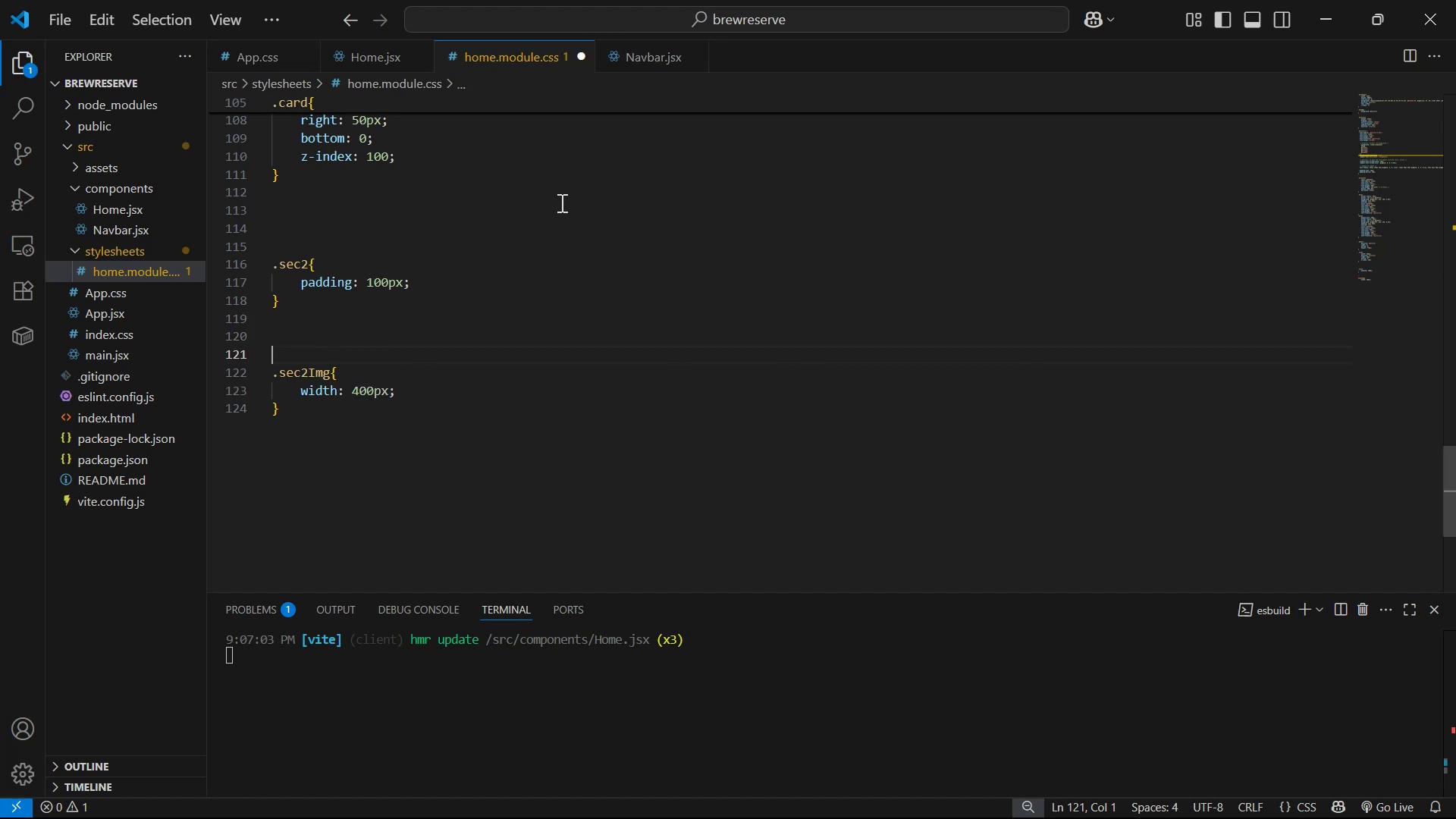 
type(/)
key(Backspace)
type(.se)
 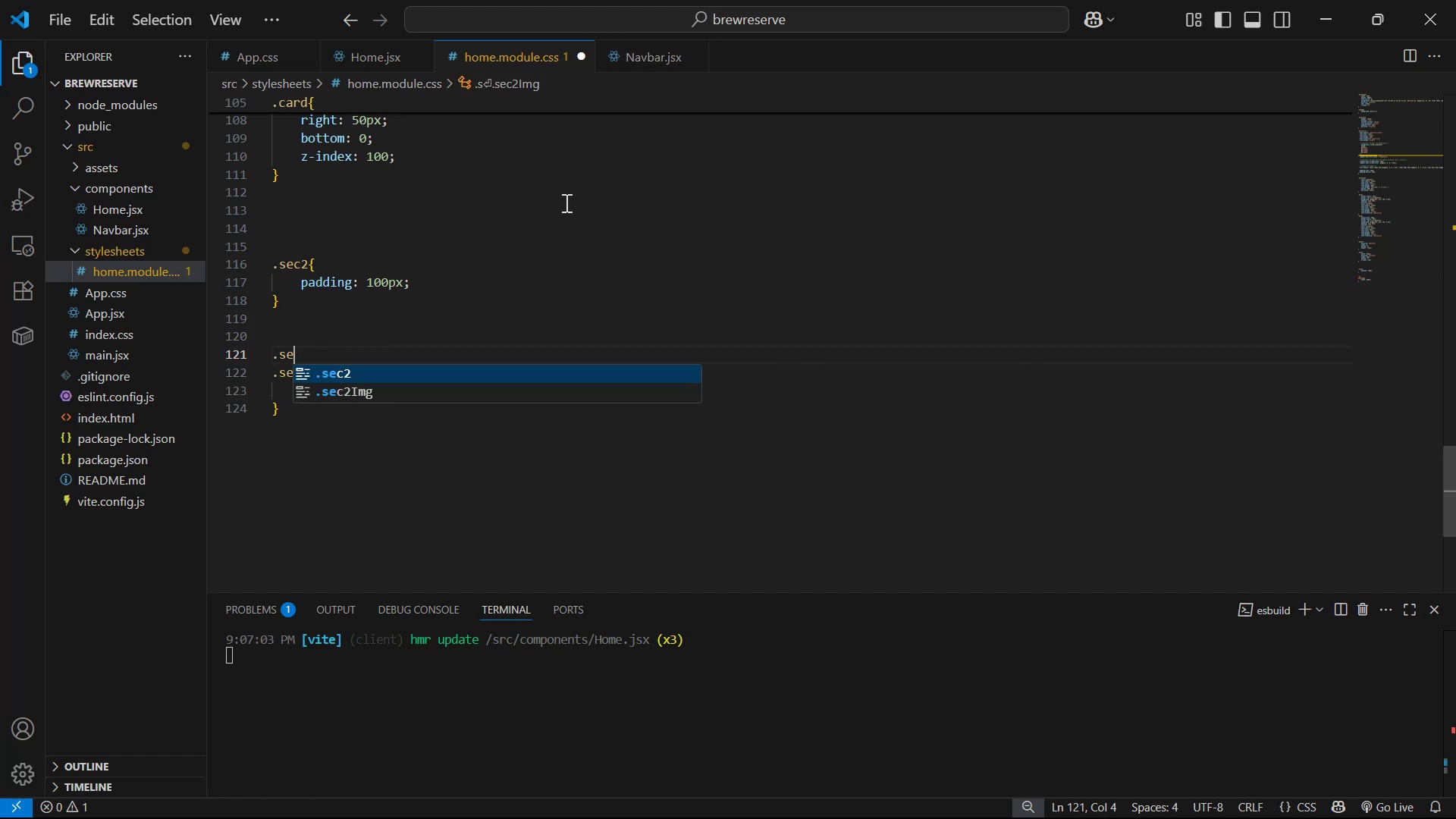 
key(Enter)
 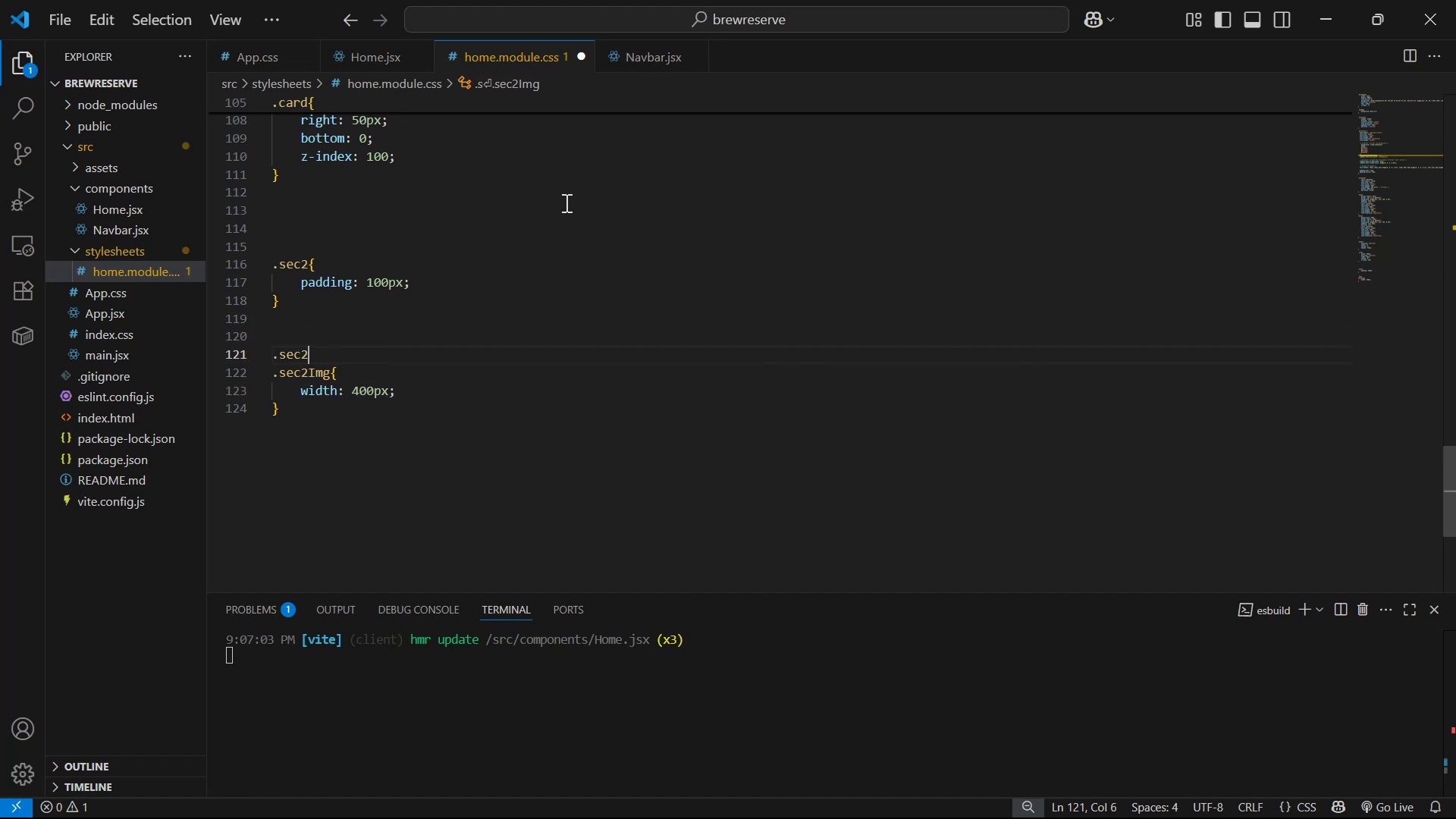 
type(Card )
key(Backspace)
type({)
 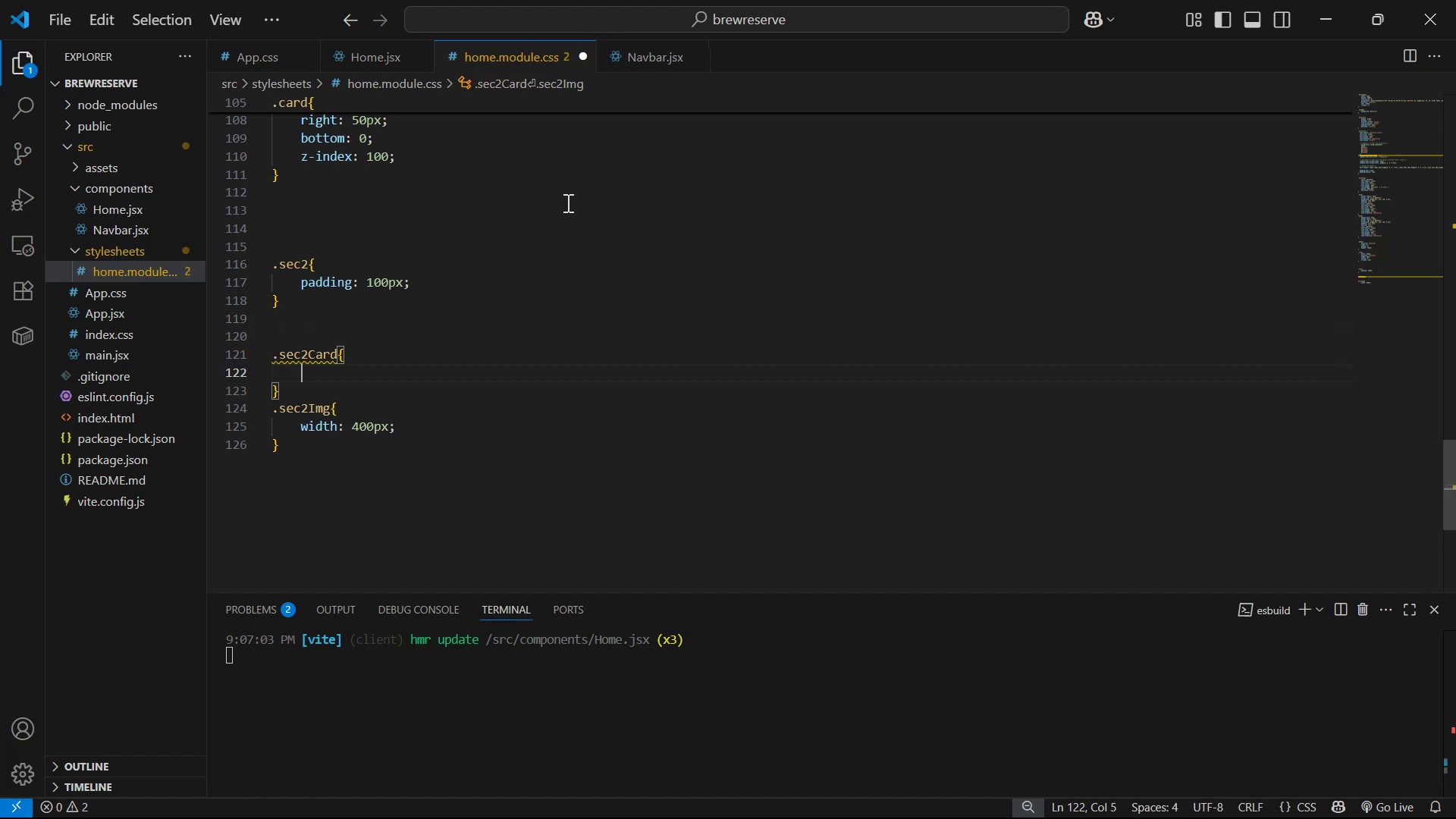 
key(Shift+Enter)
 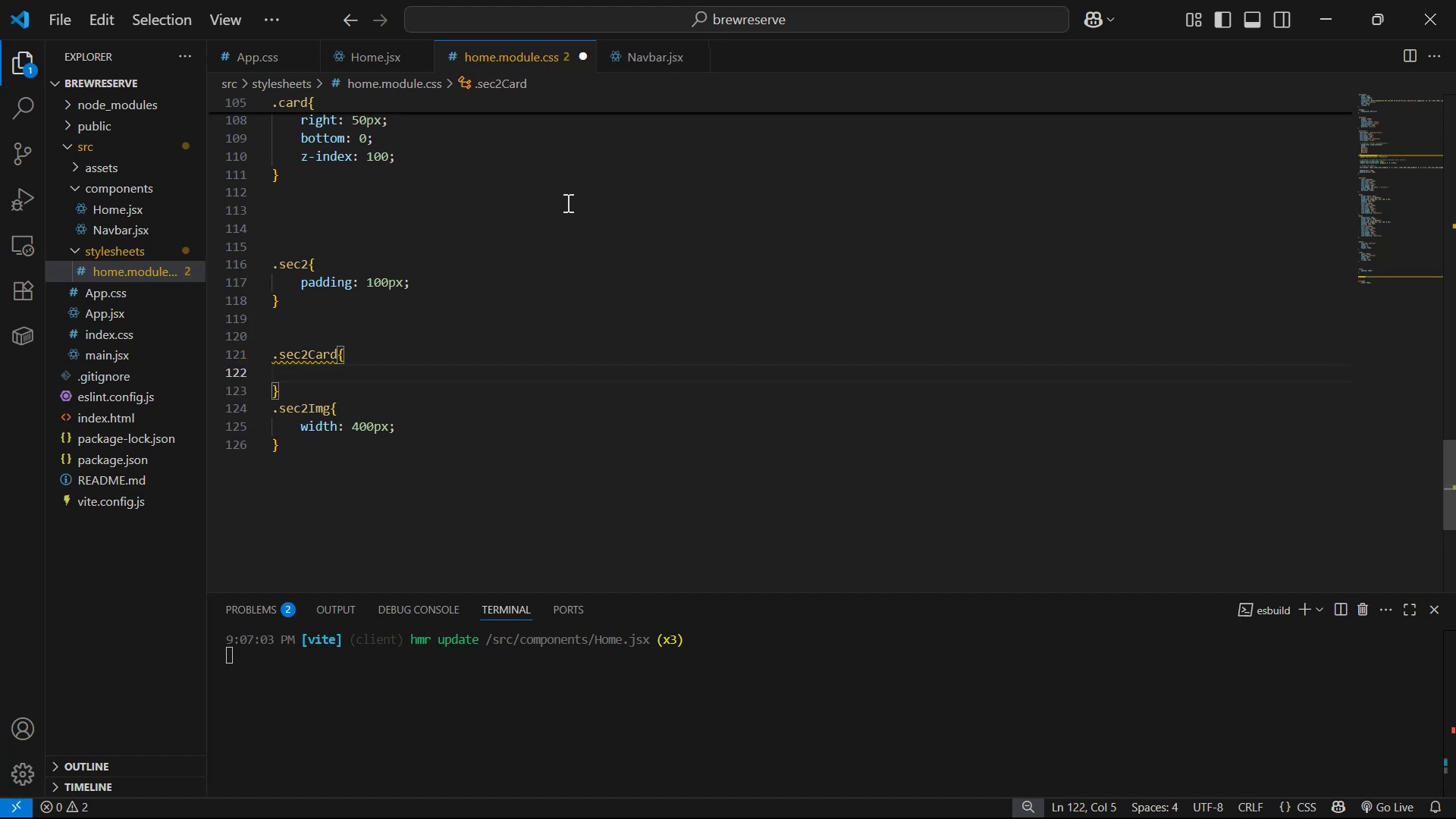 
type(wi)
 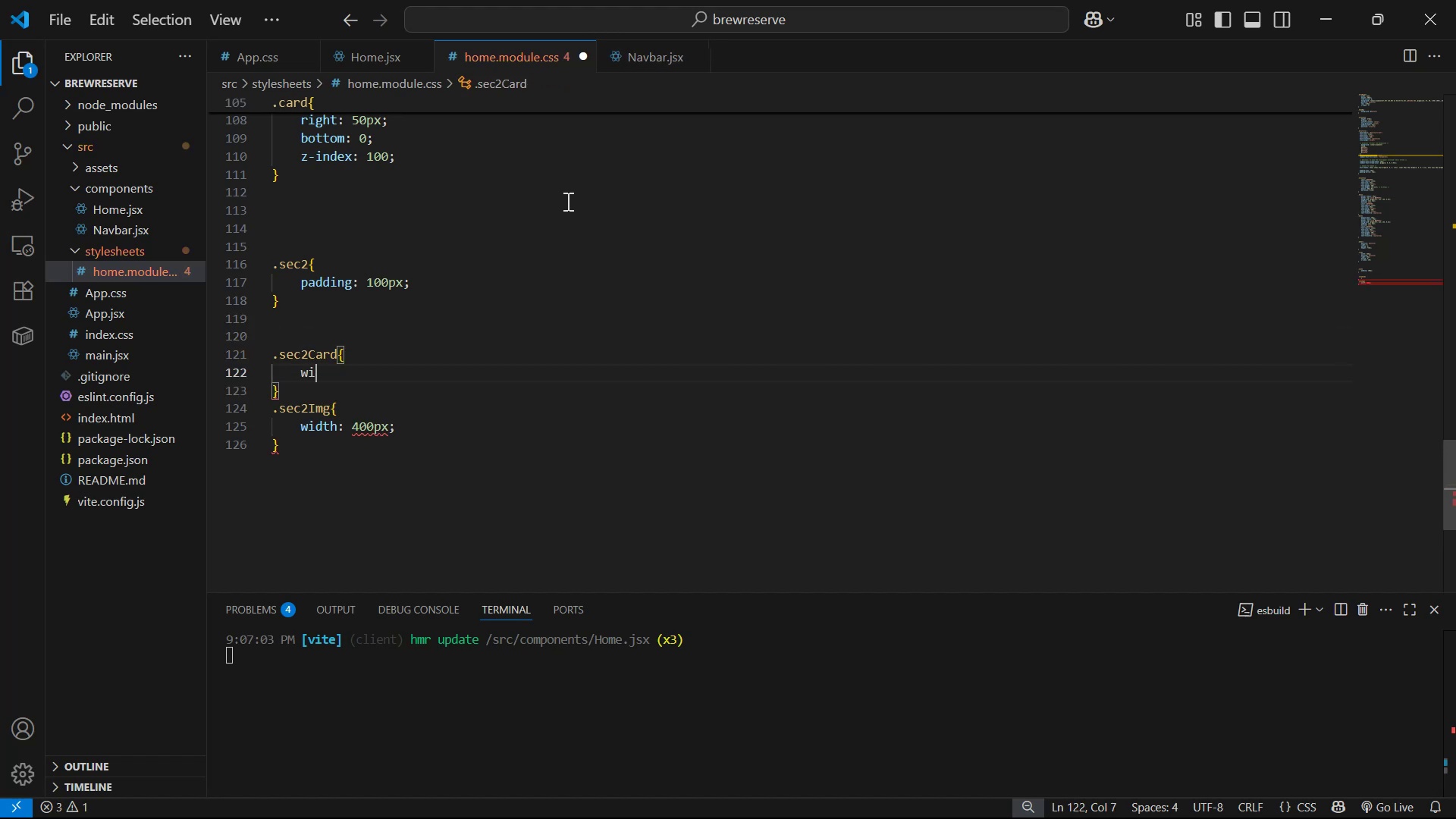 
key(Enter)
 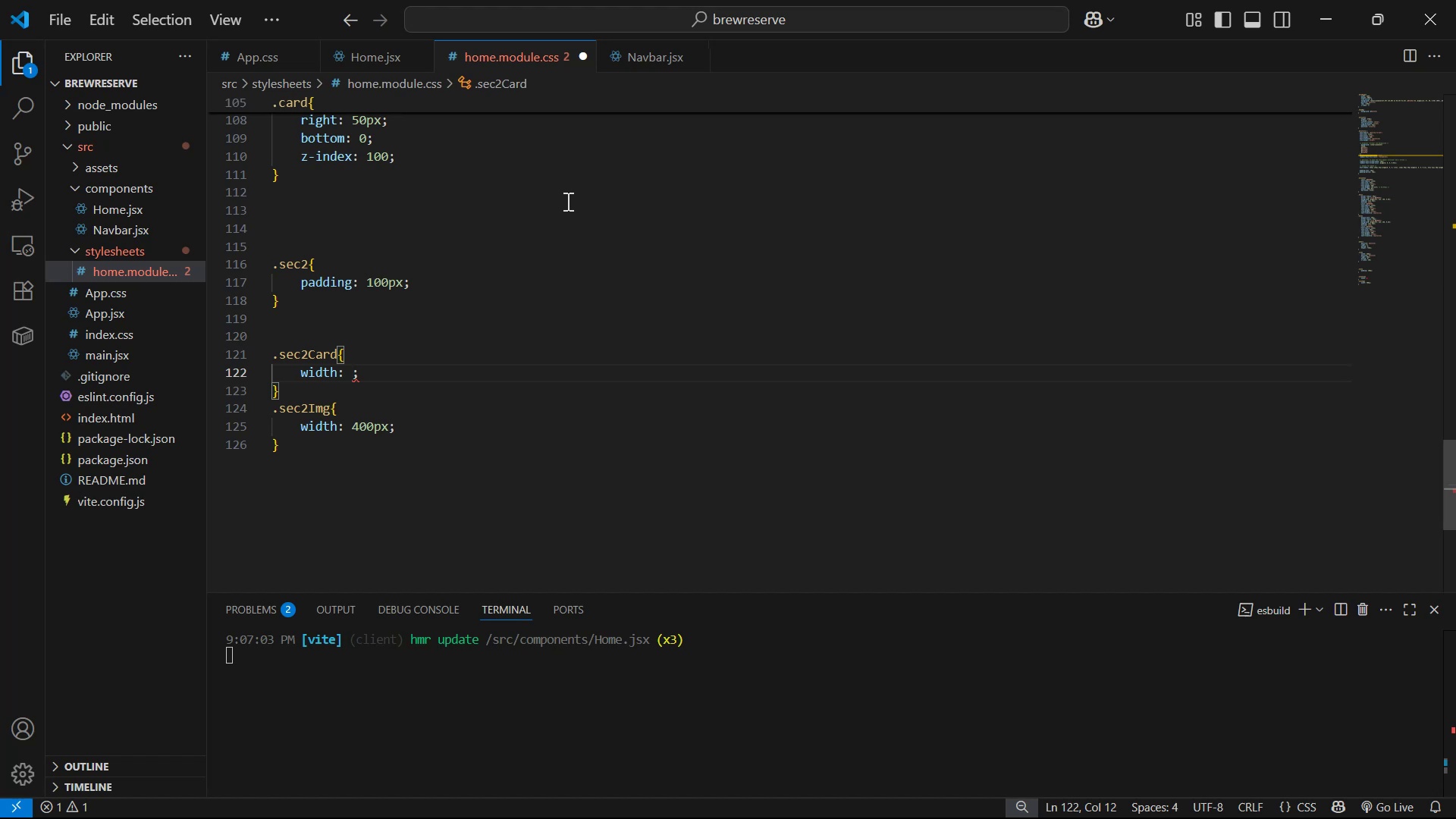 
type(80%)
 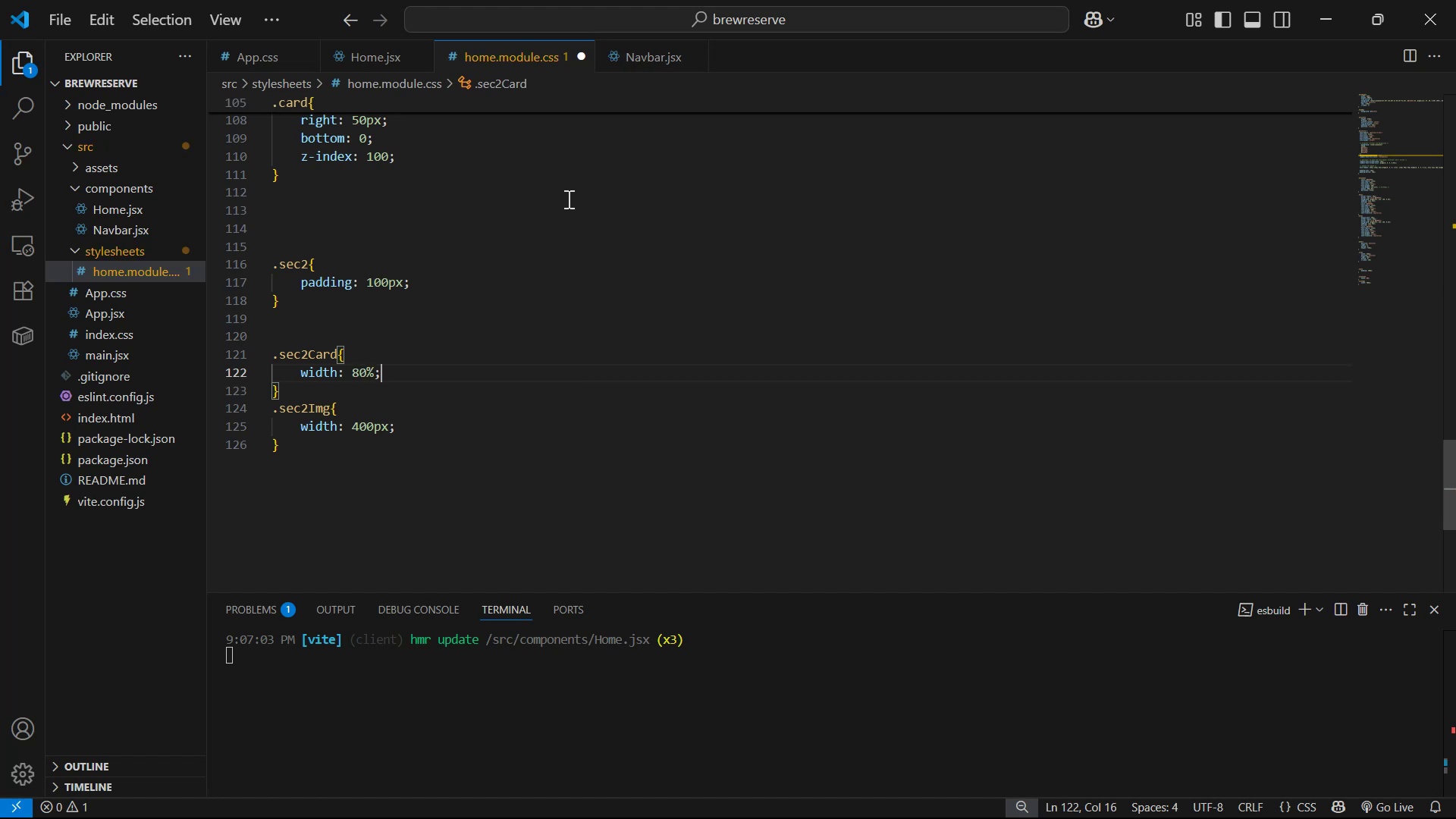 
 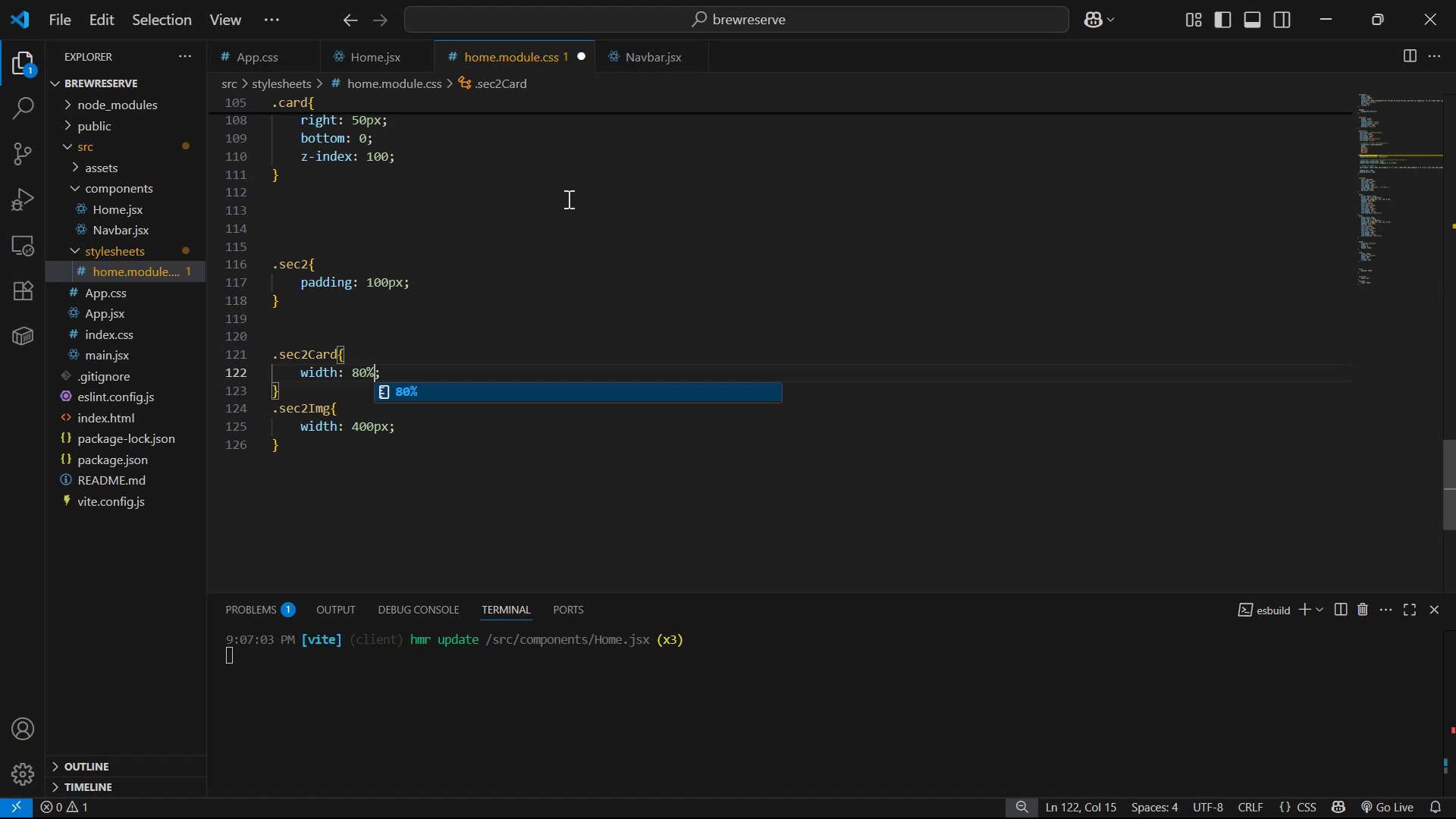 
key(ArrowRight)
 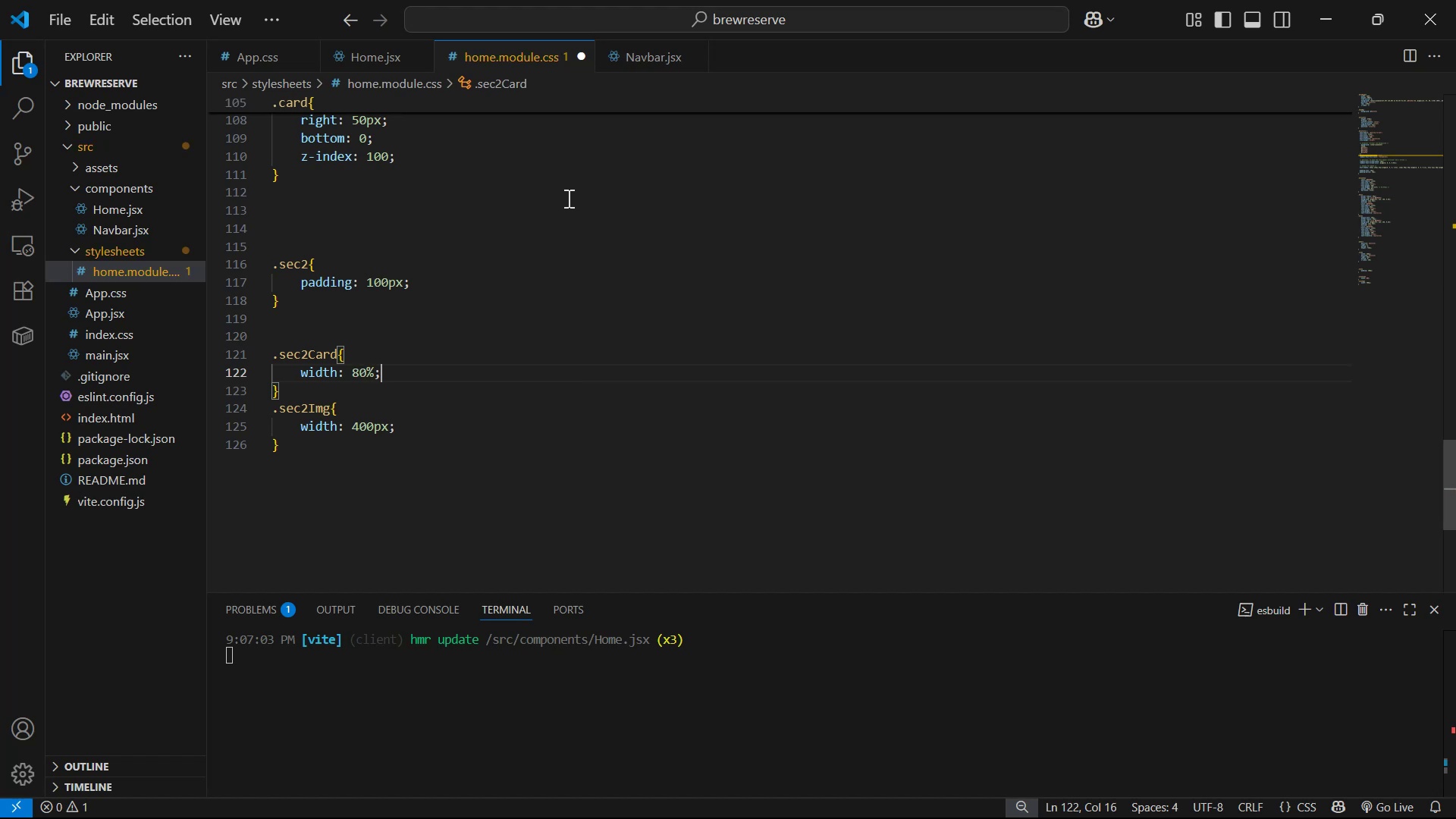 
key(Enter)
 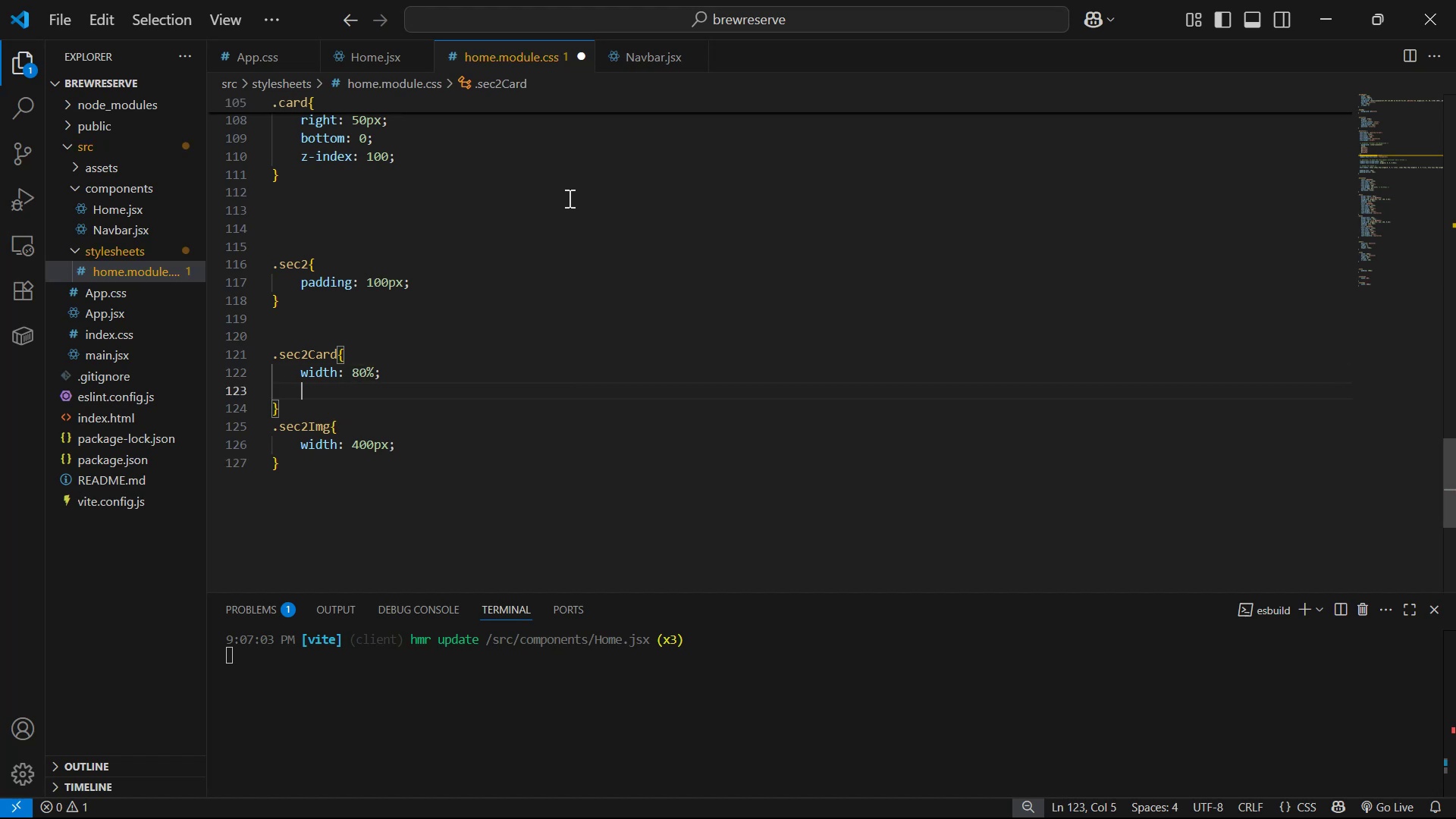 
type(ma)
 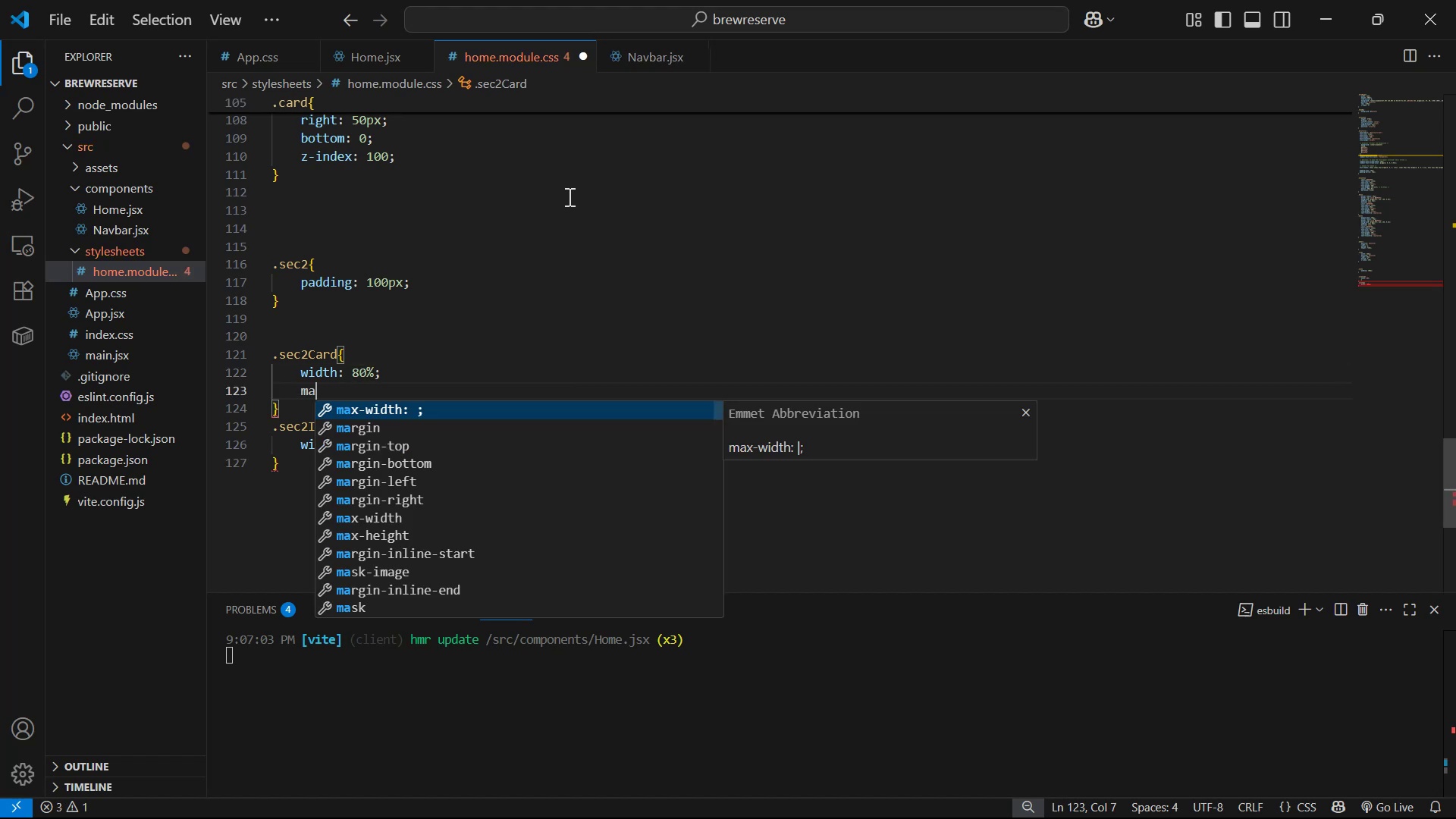 
key(ArrowDown)
 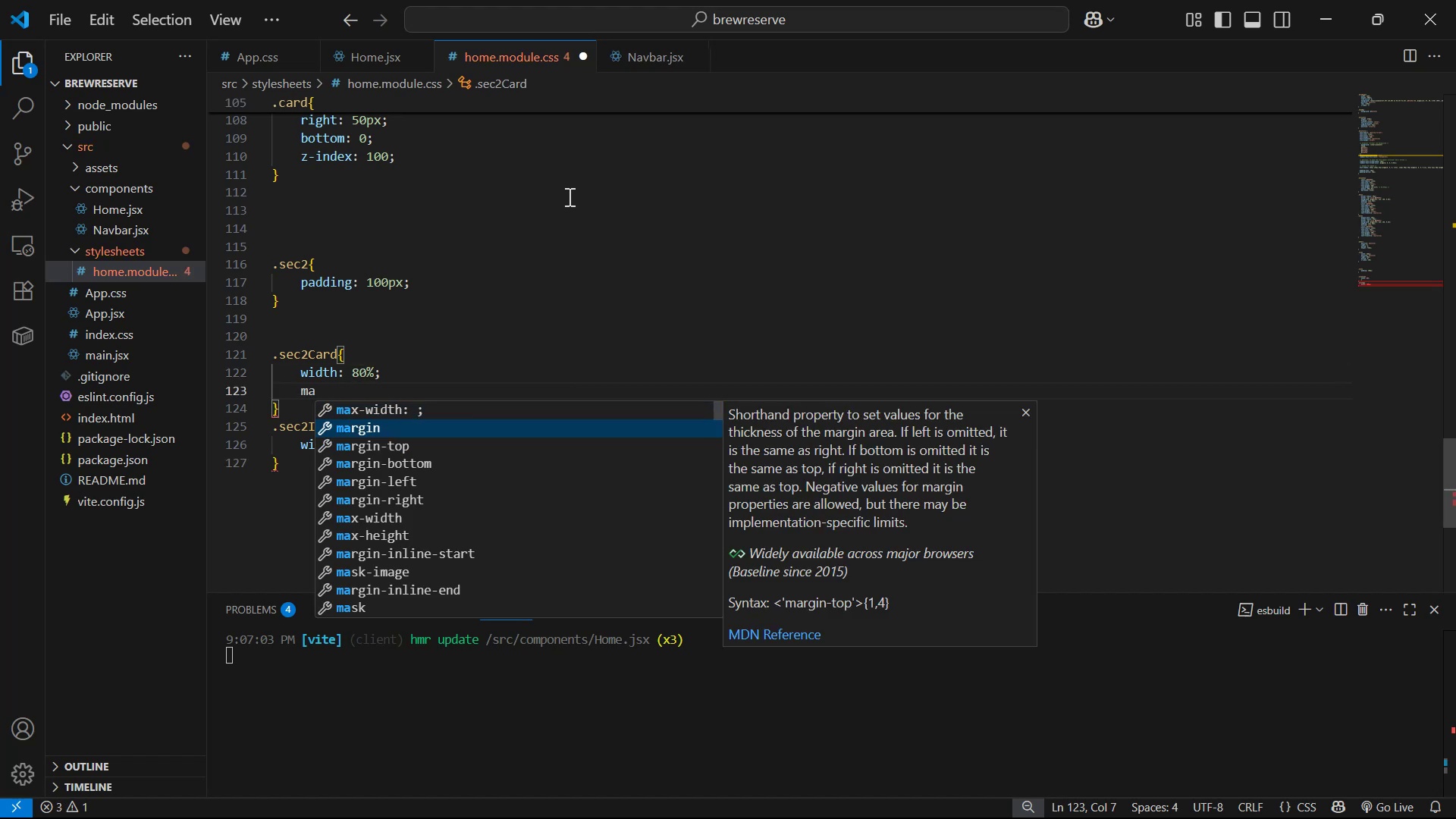 
key(Enter)
 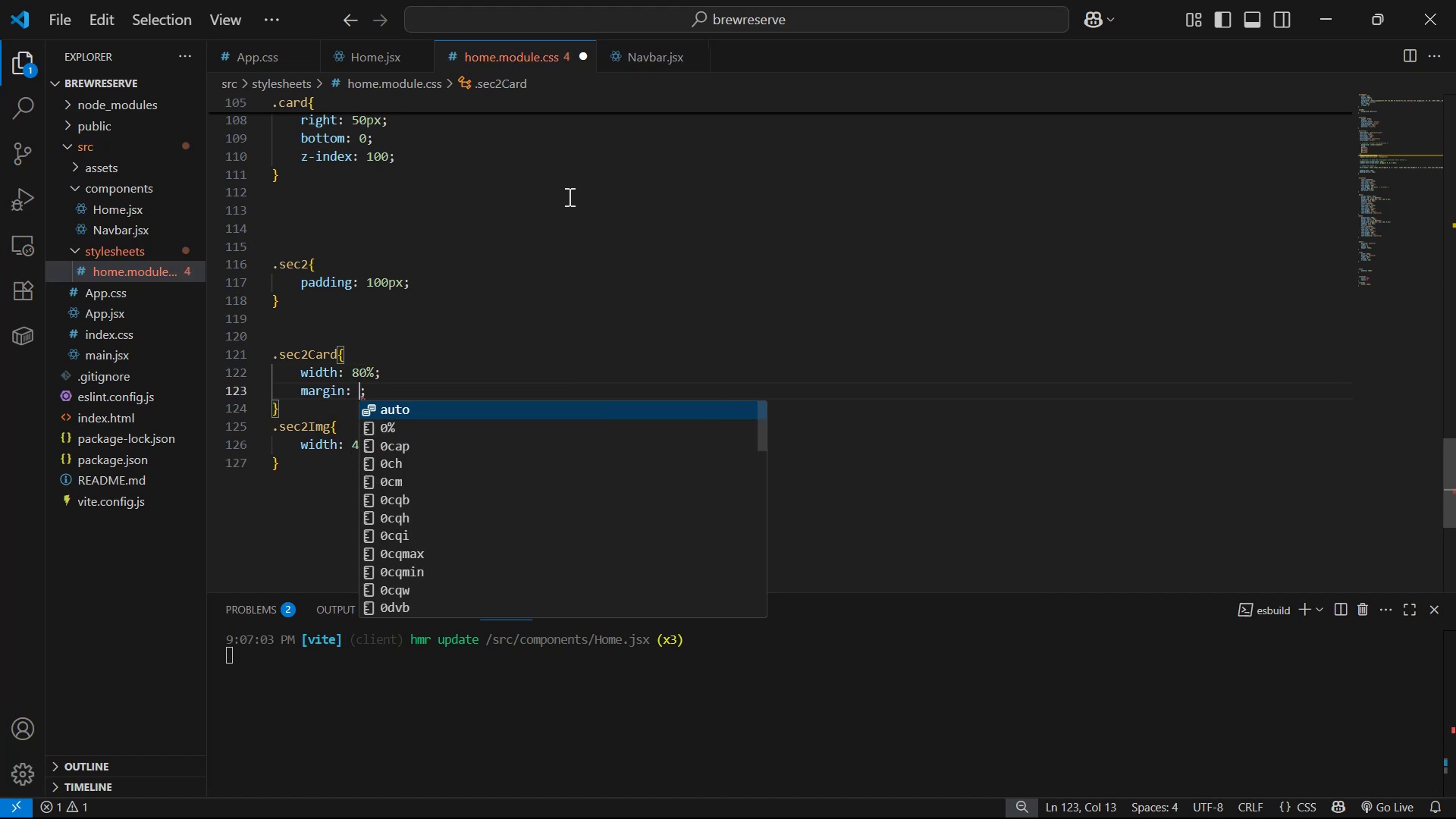 
type(0px aut)
 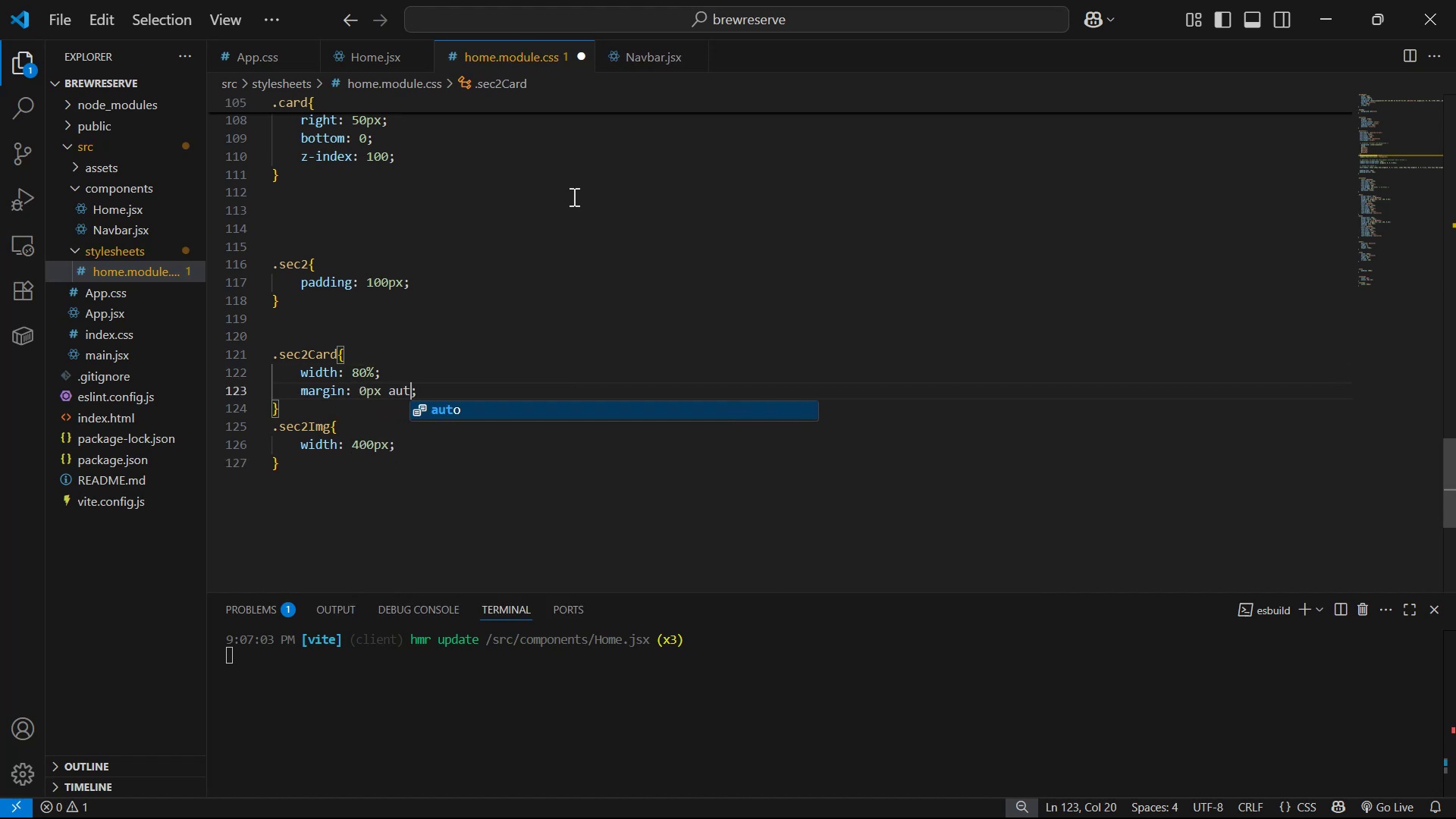 
key(Enter)
 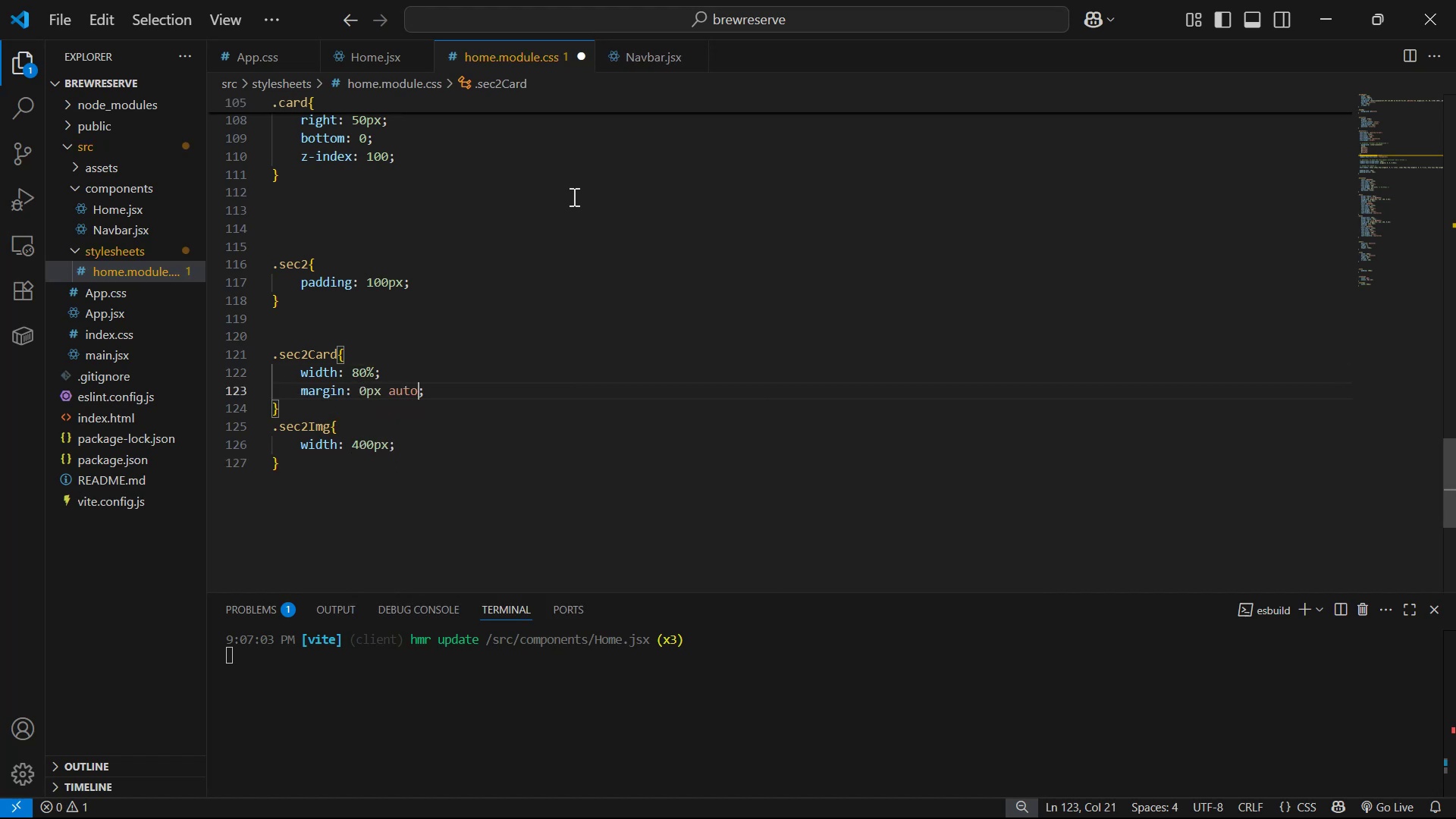 
key(ArrowRight)
 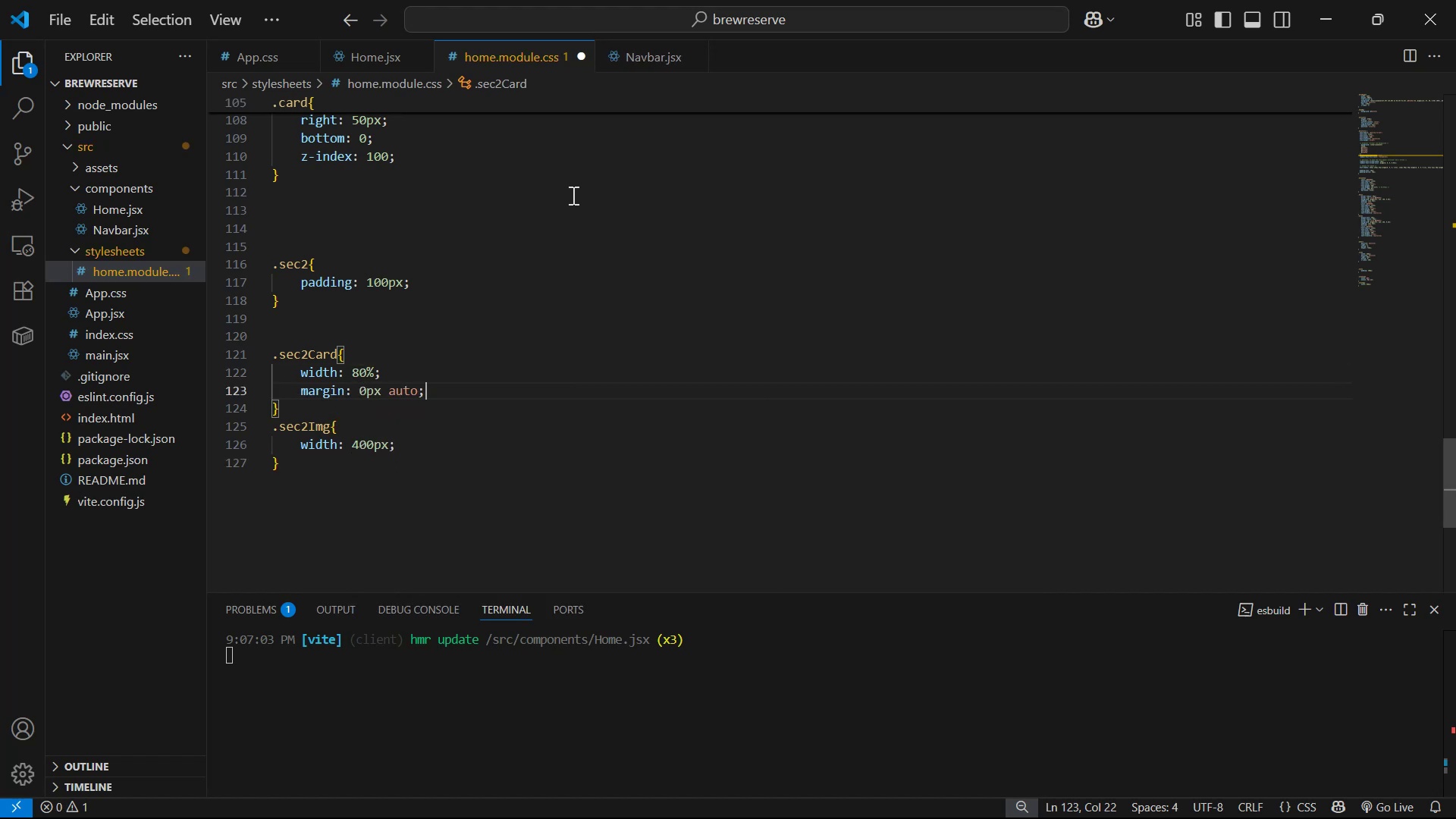 
key(Enter)
 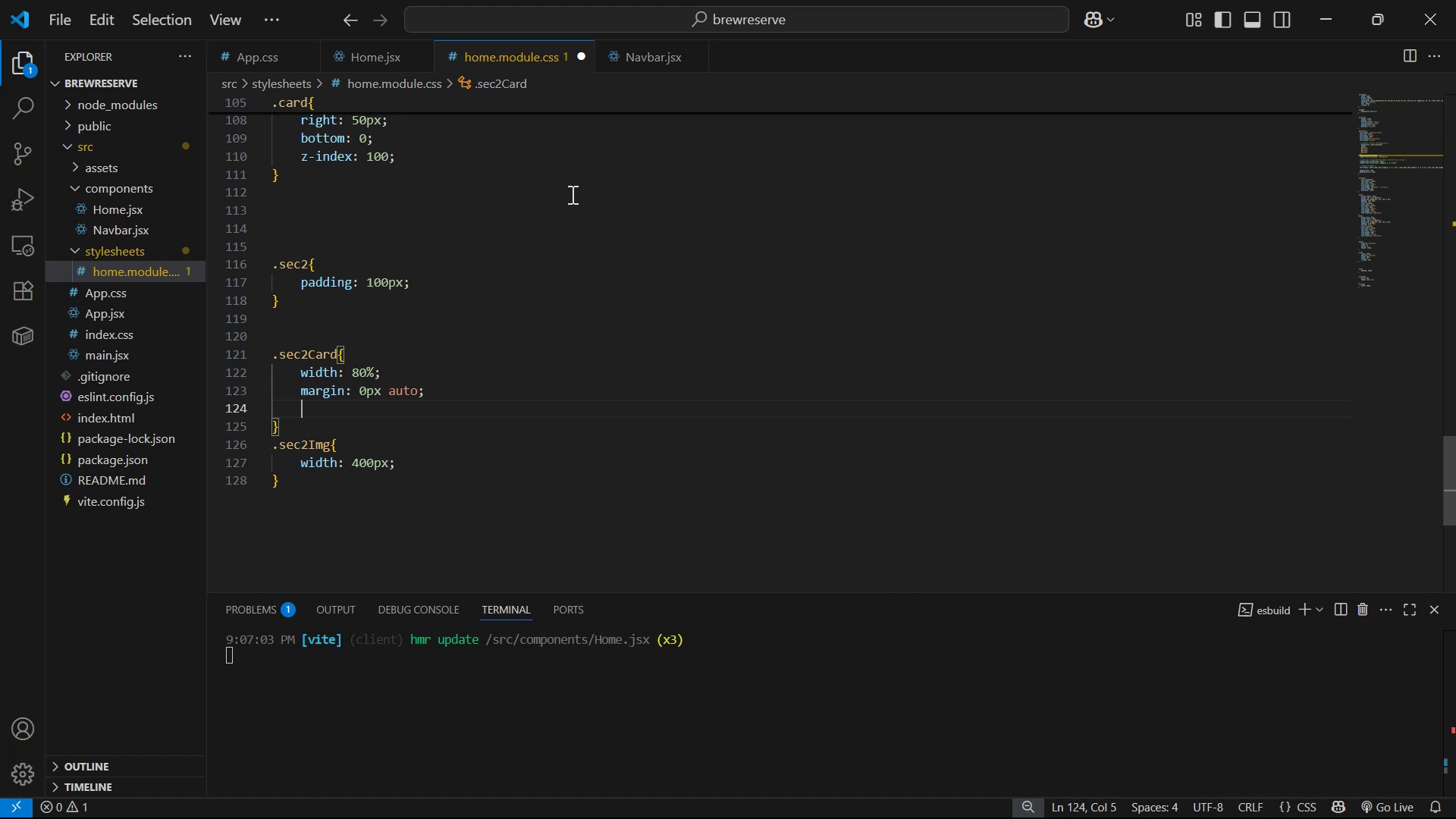 
key(Alt+Tab)
 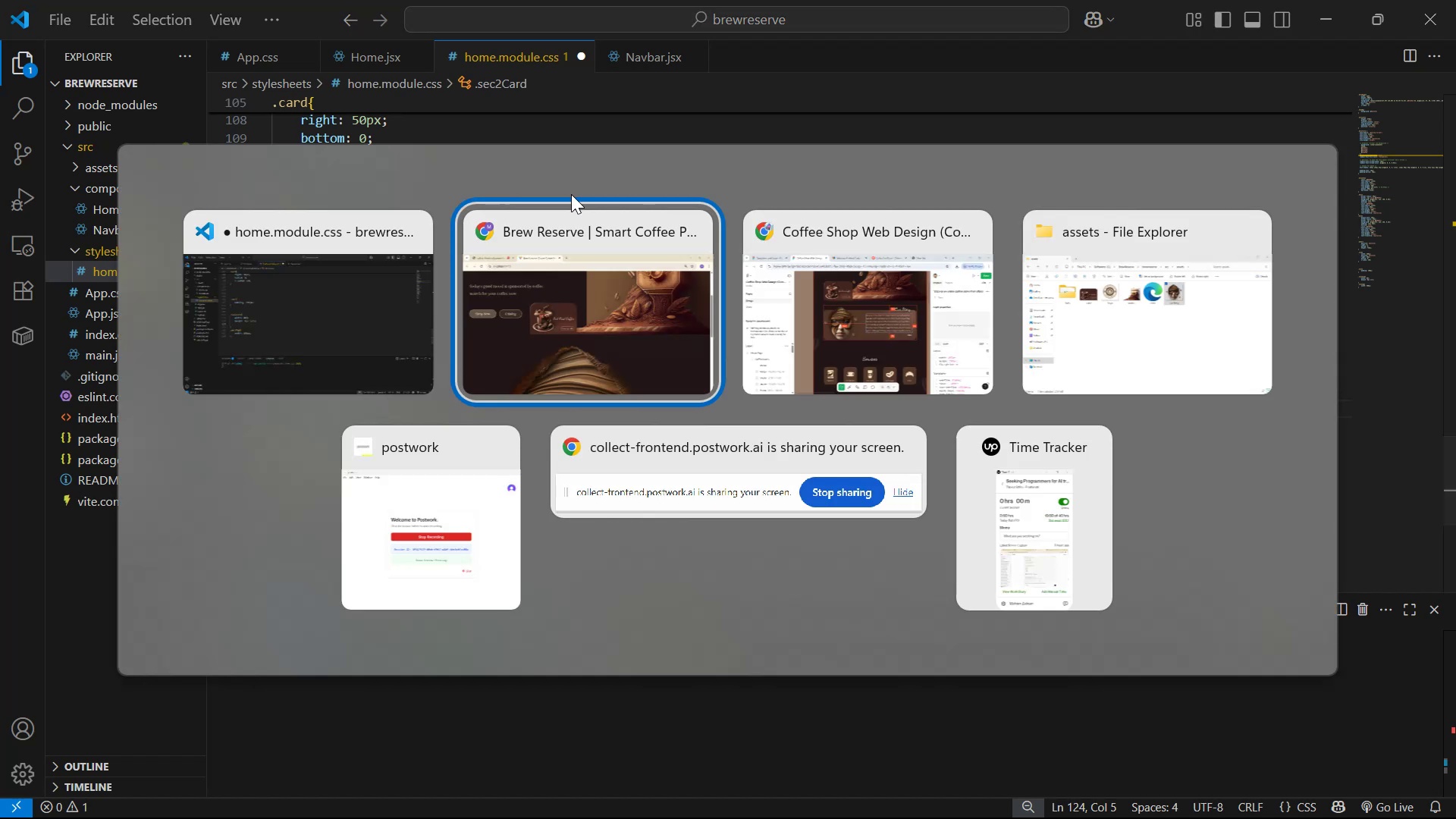 
key(Alt+AltLeft)
 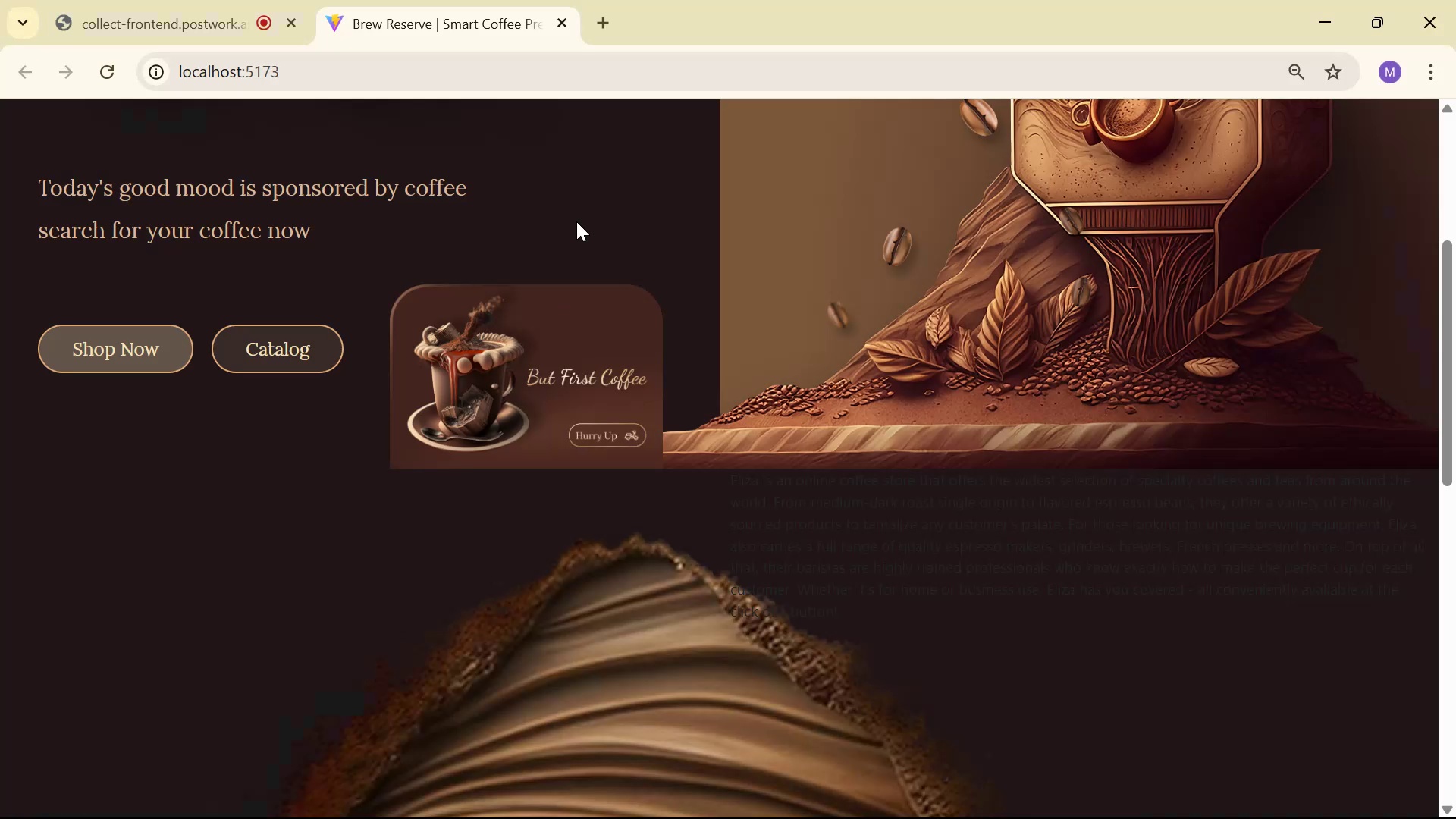 
key(Alt+Tab)
 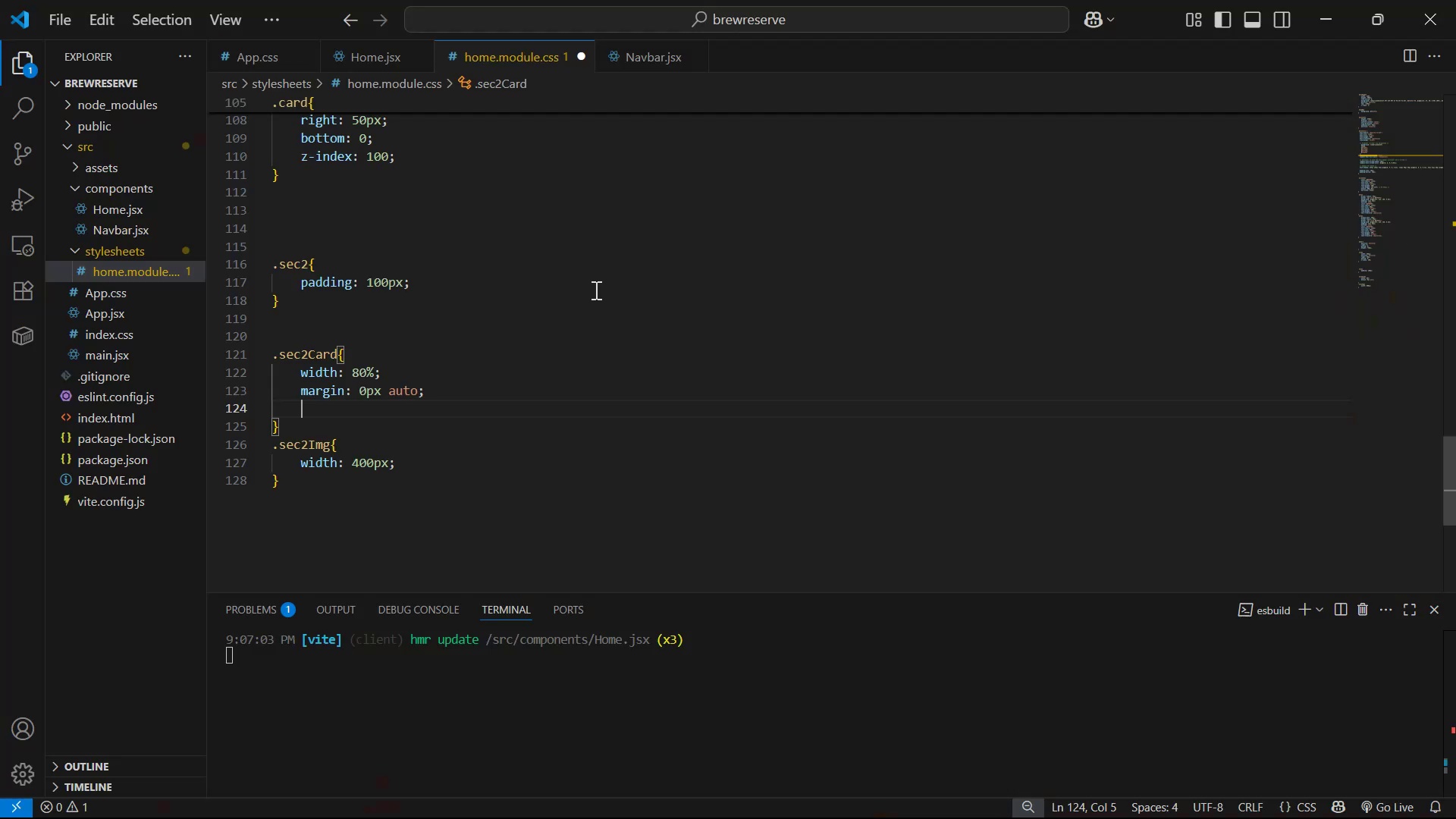 
key(Alt+Tab)
 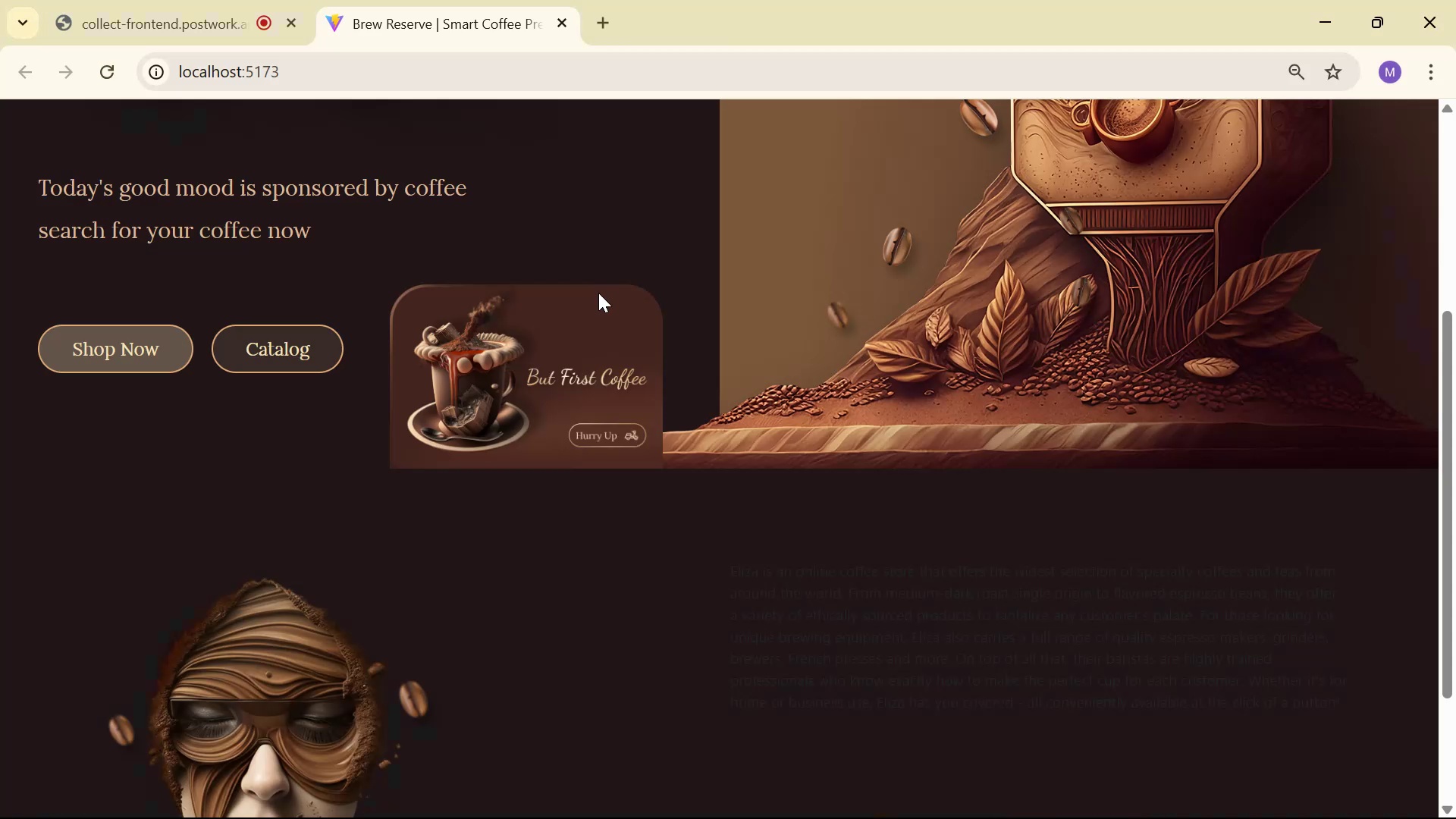 
key(Alt+AltLeft)
 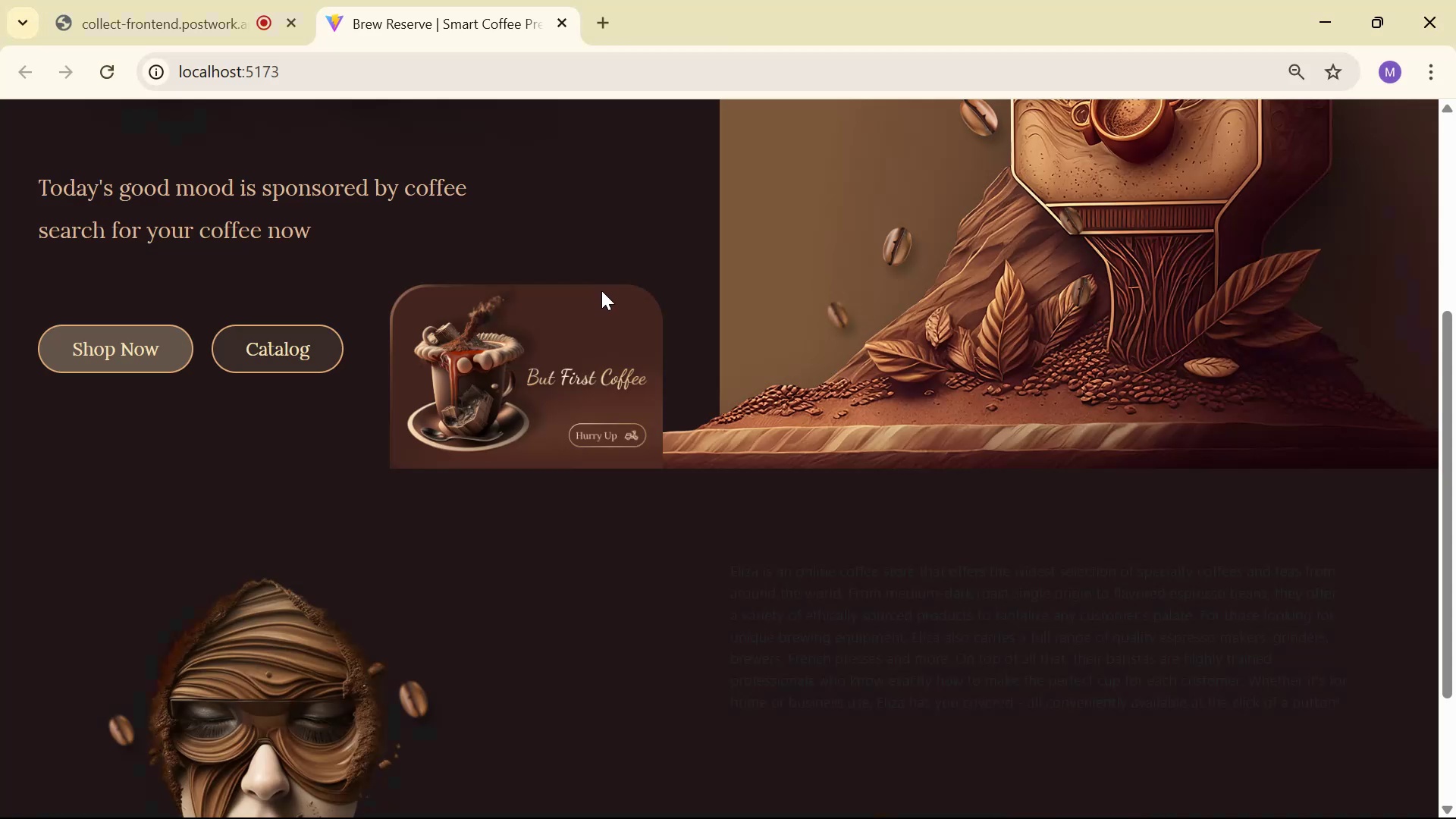 
key(Alt+Tab)
 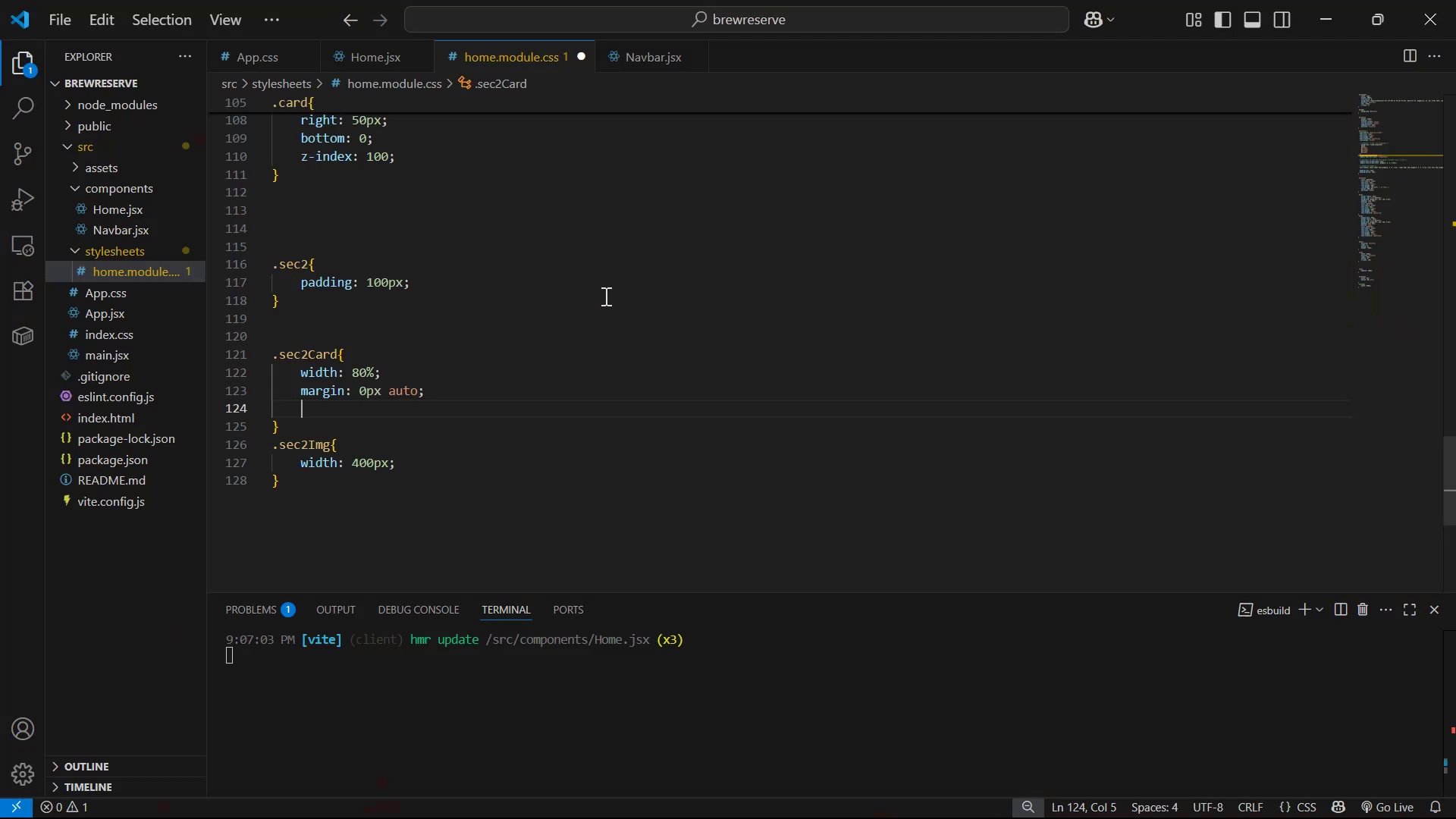 
key(Control+S)
 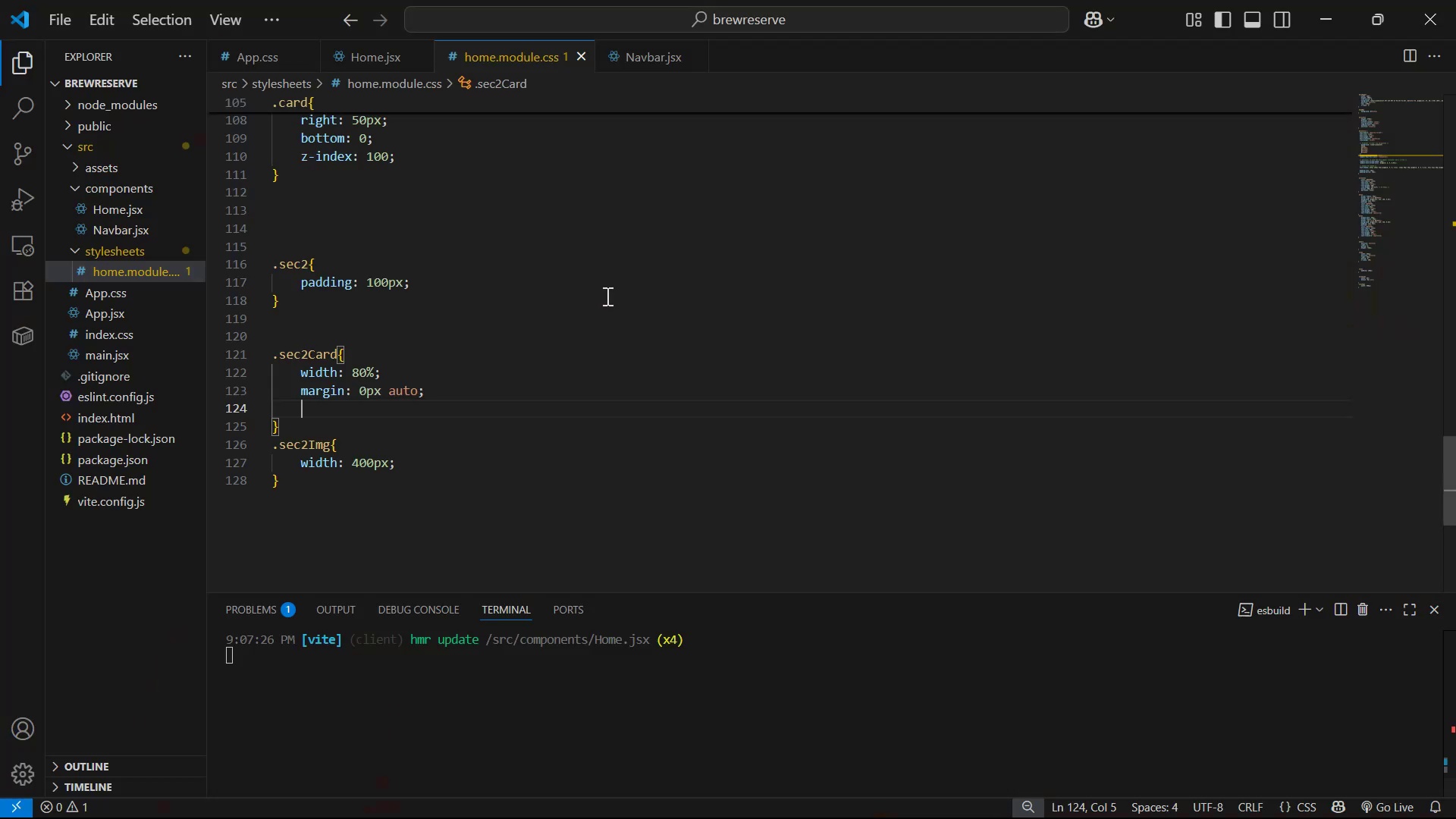 
key(Alt+AltLeft)
 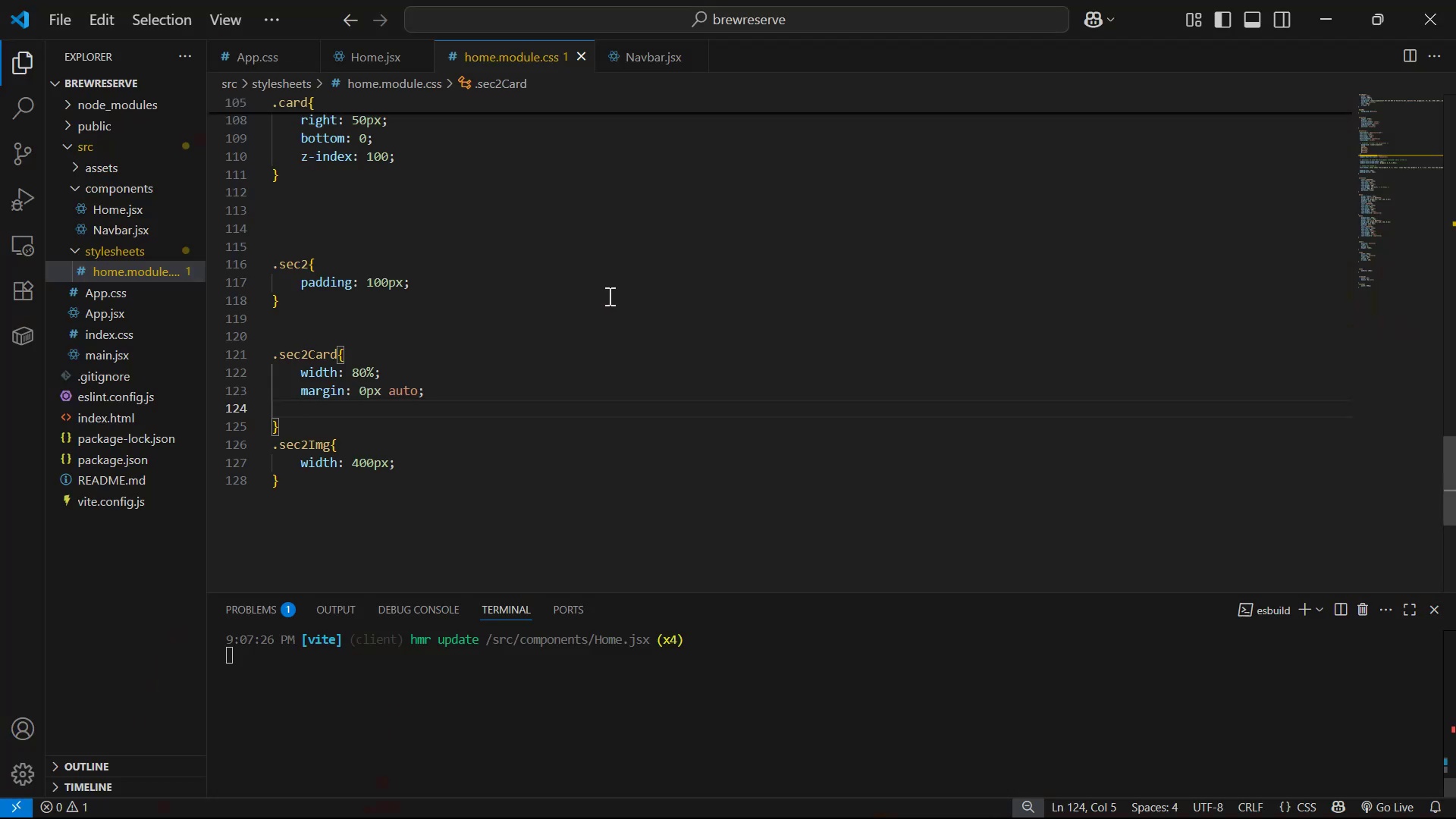 
key(Alt+Tab)
 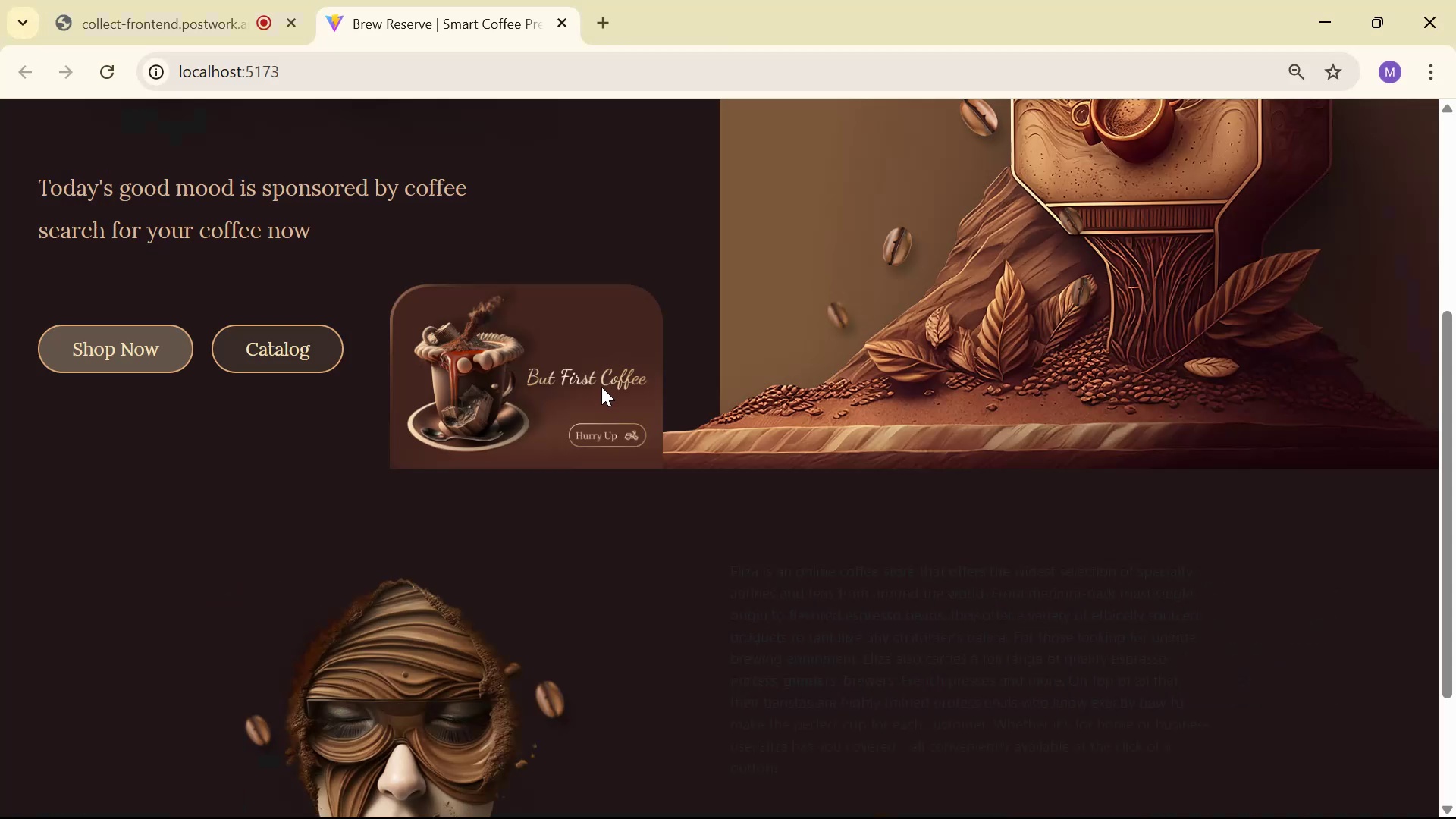 
scroll: coordinate [559, 422], scroll_direction: down, amount: 12.0
 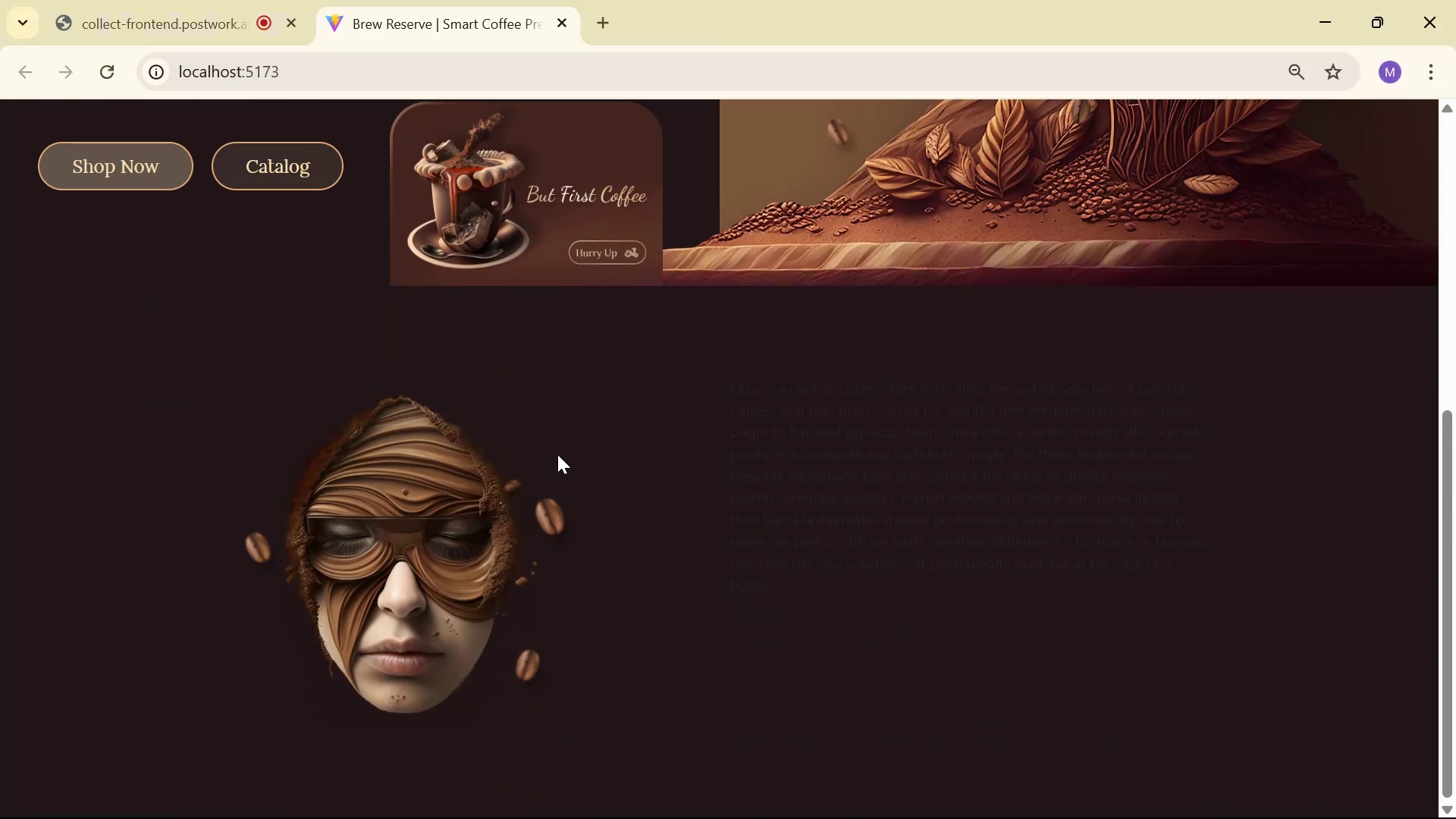 
key(Alt+Tab)
 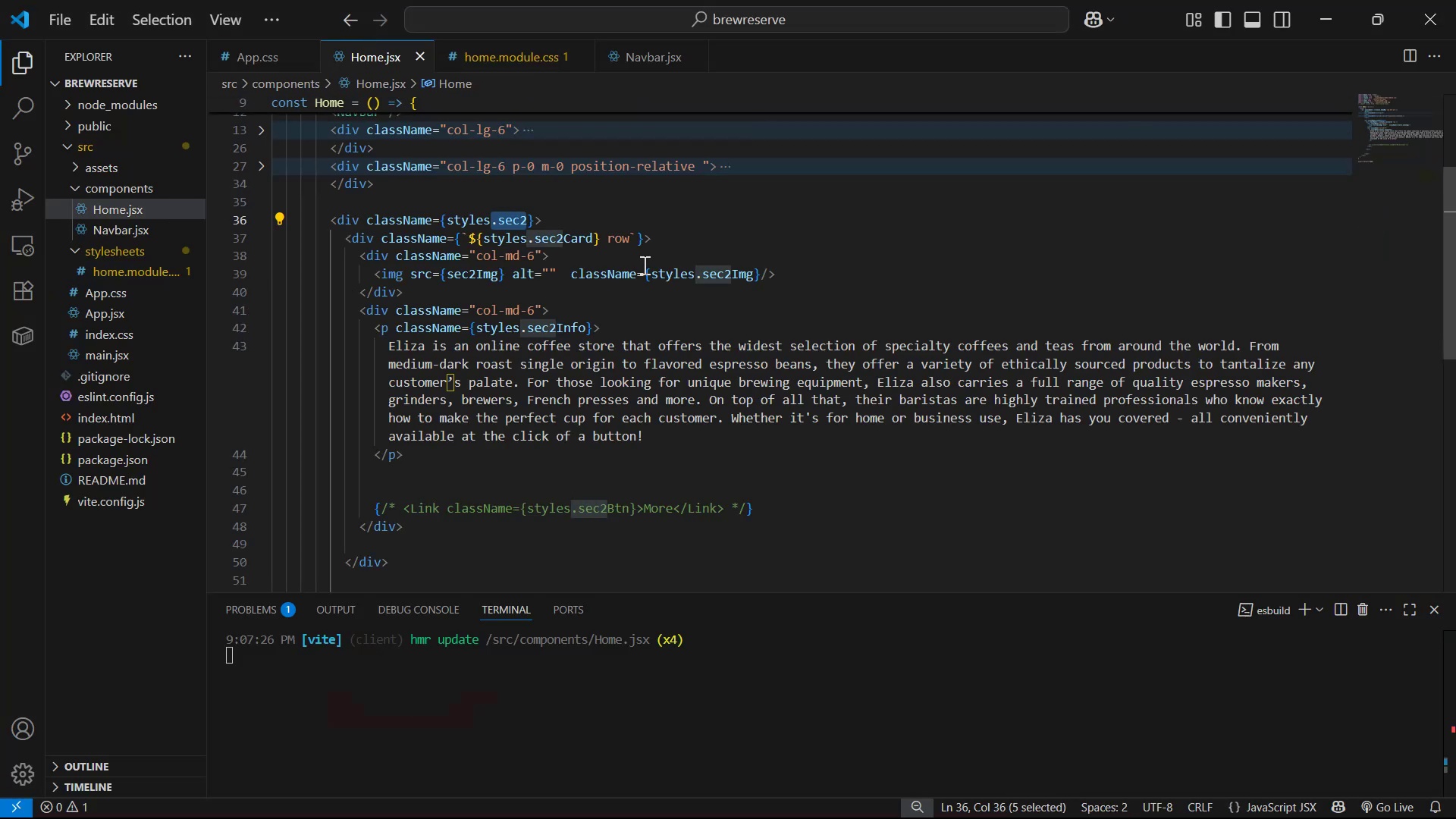 
left_click([538, 259])
 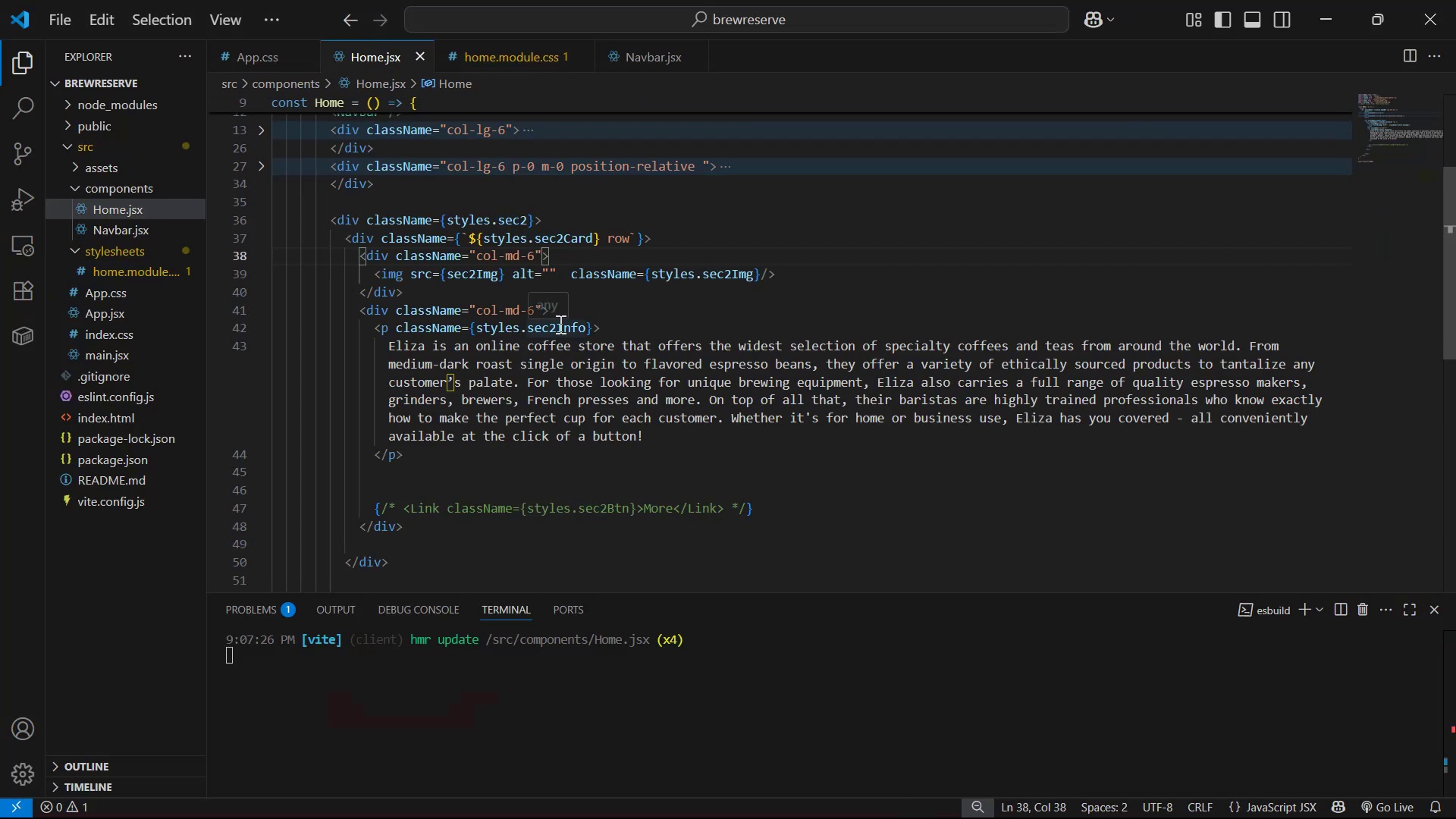 
key(ArrowLeft)
 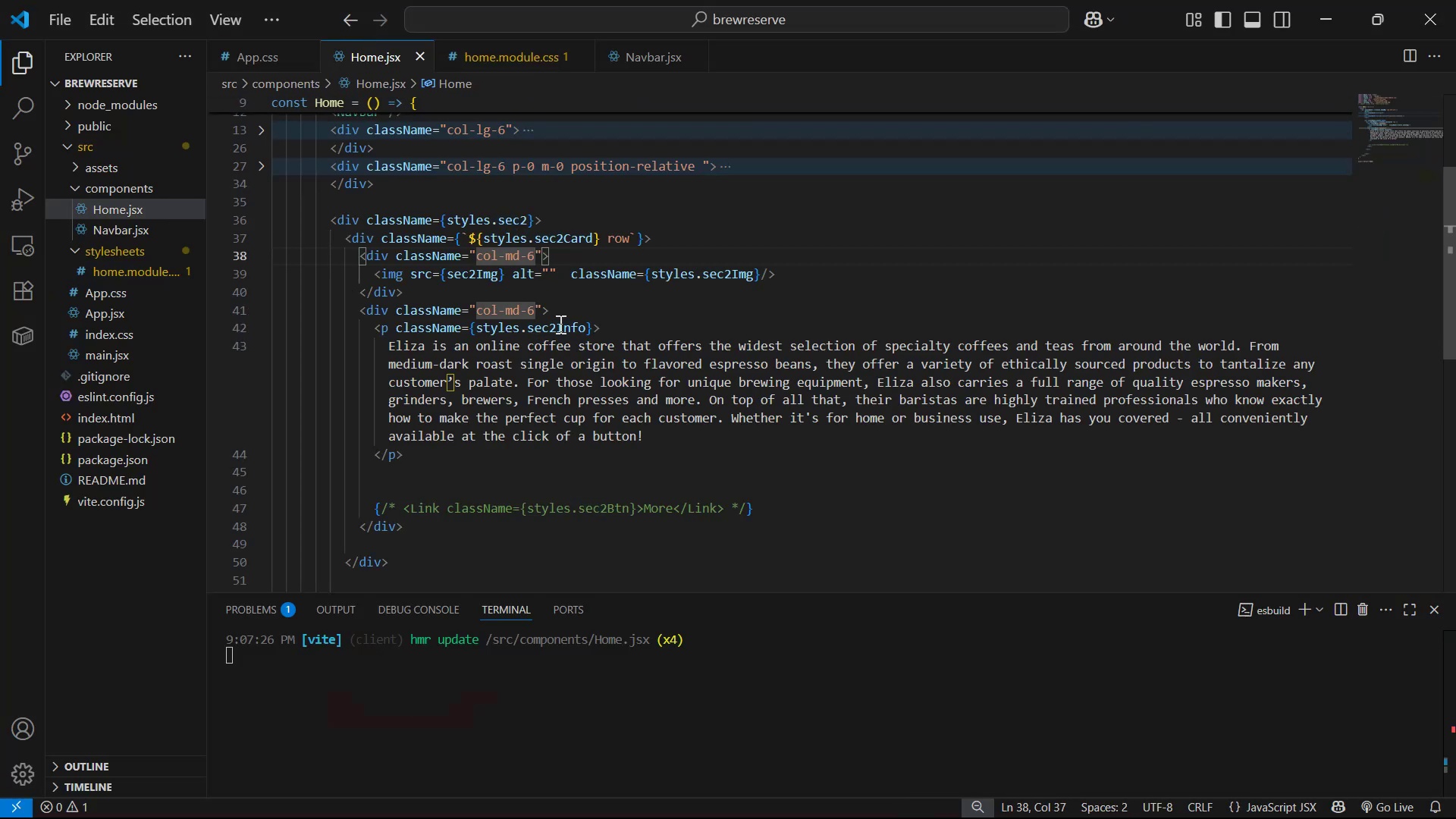 
key(Backspace)
 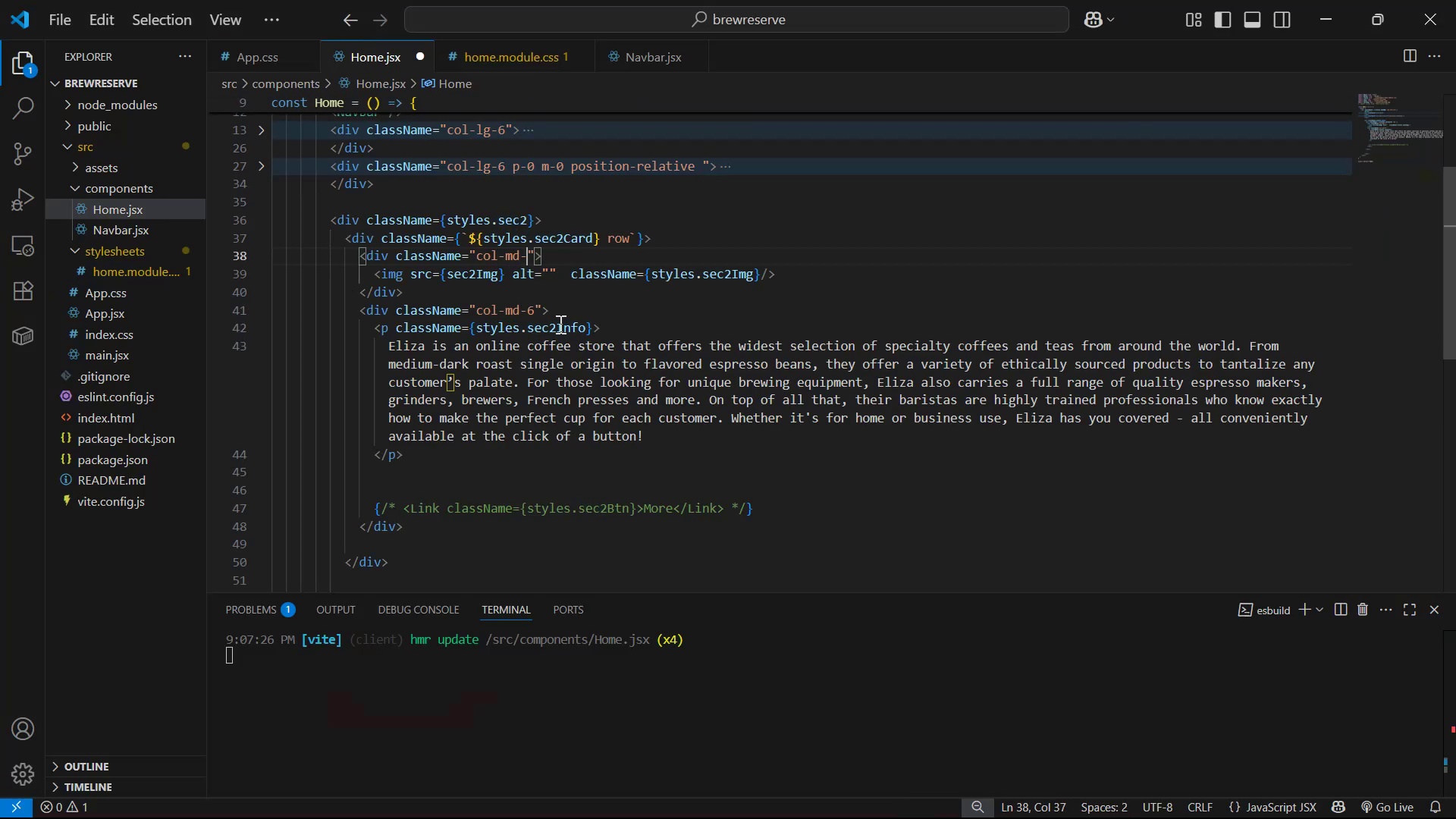 
key(4)
 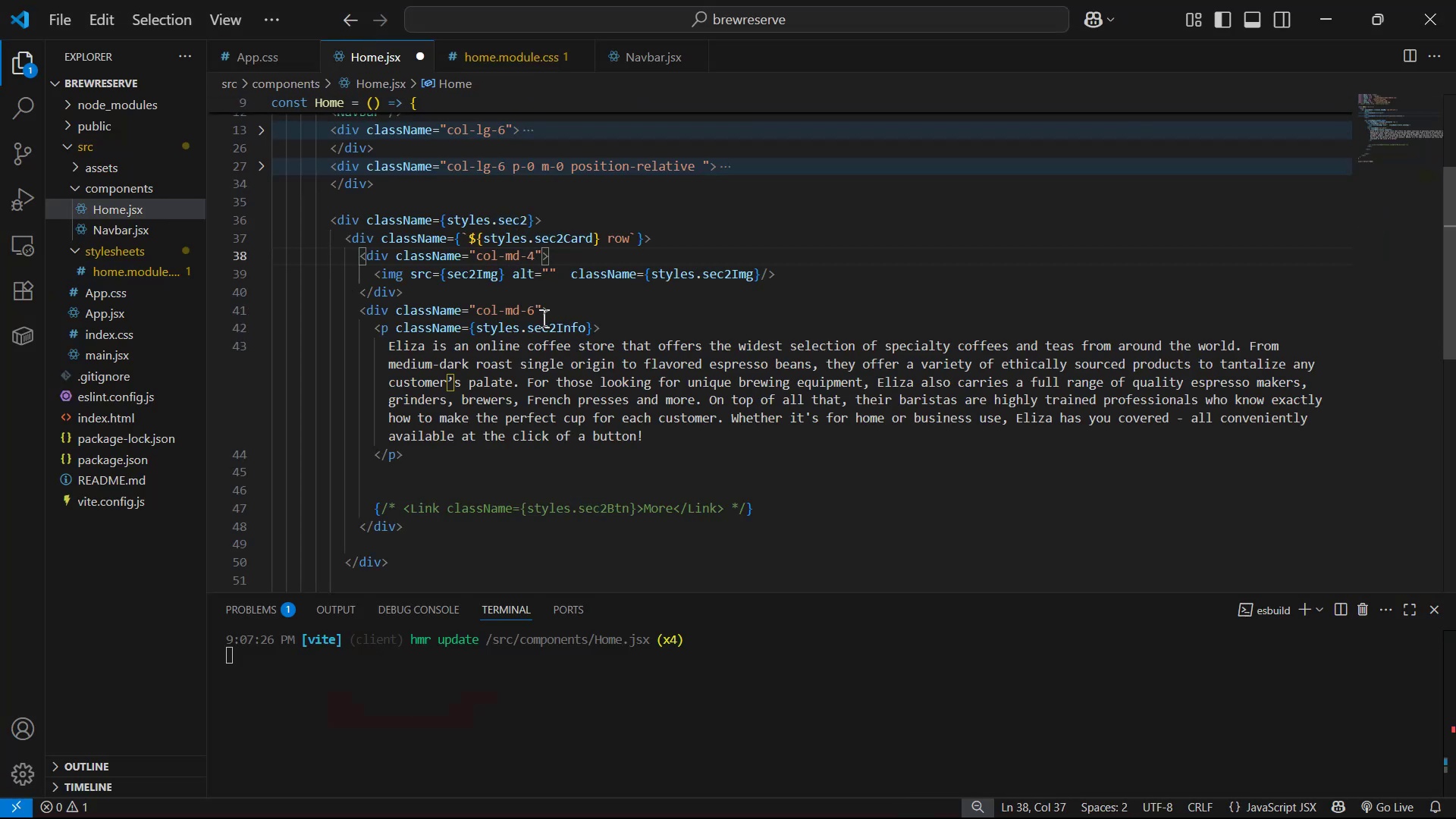 
left_click([536, 315])
 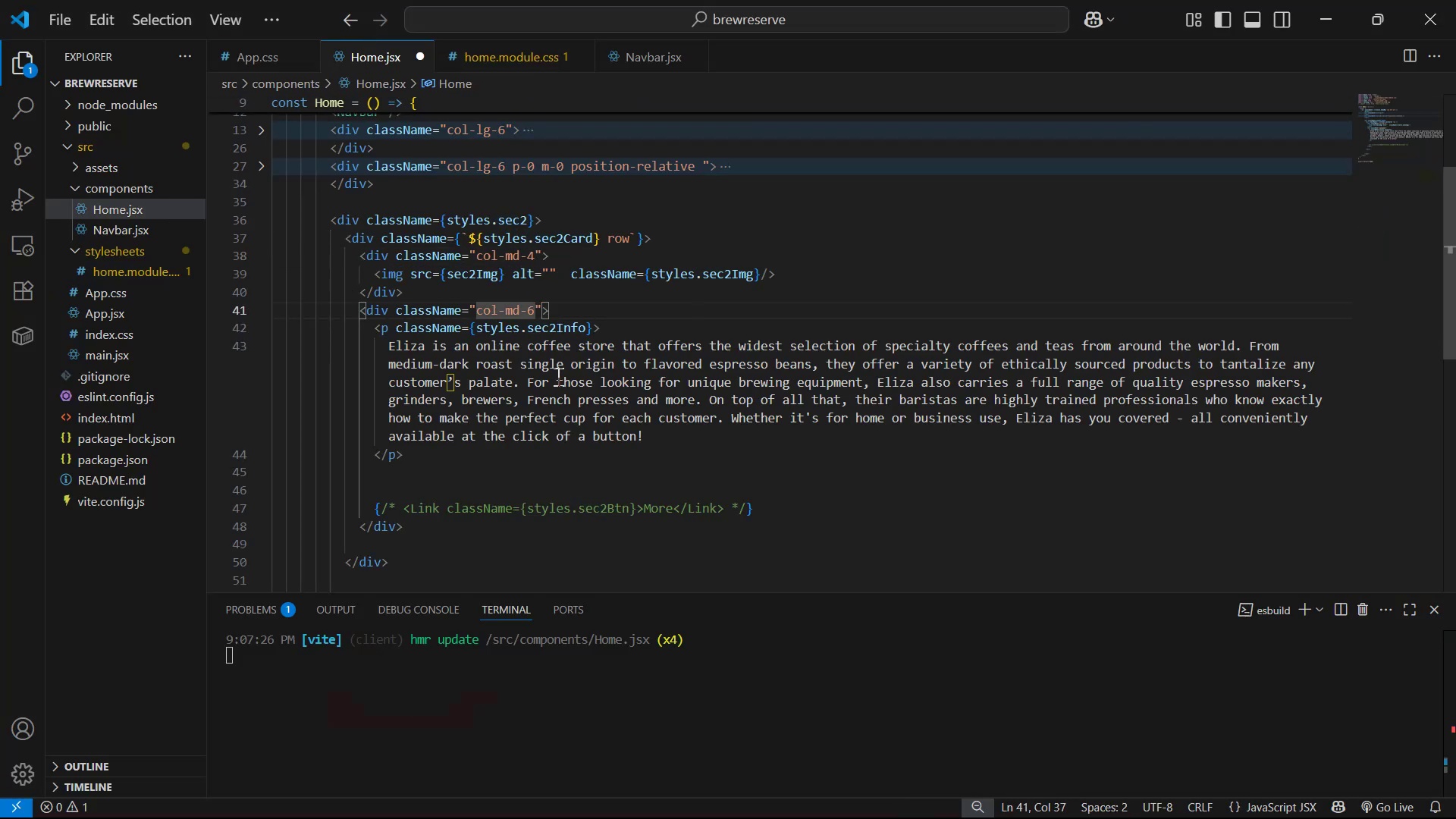 
key(Backspace)
 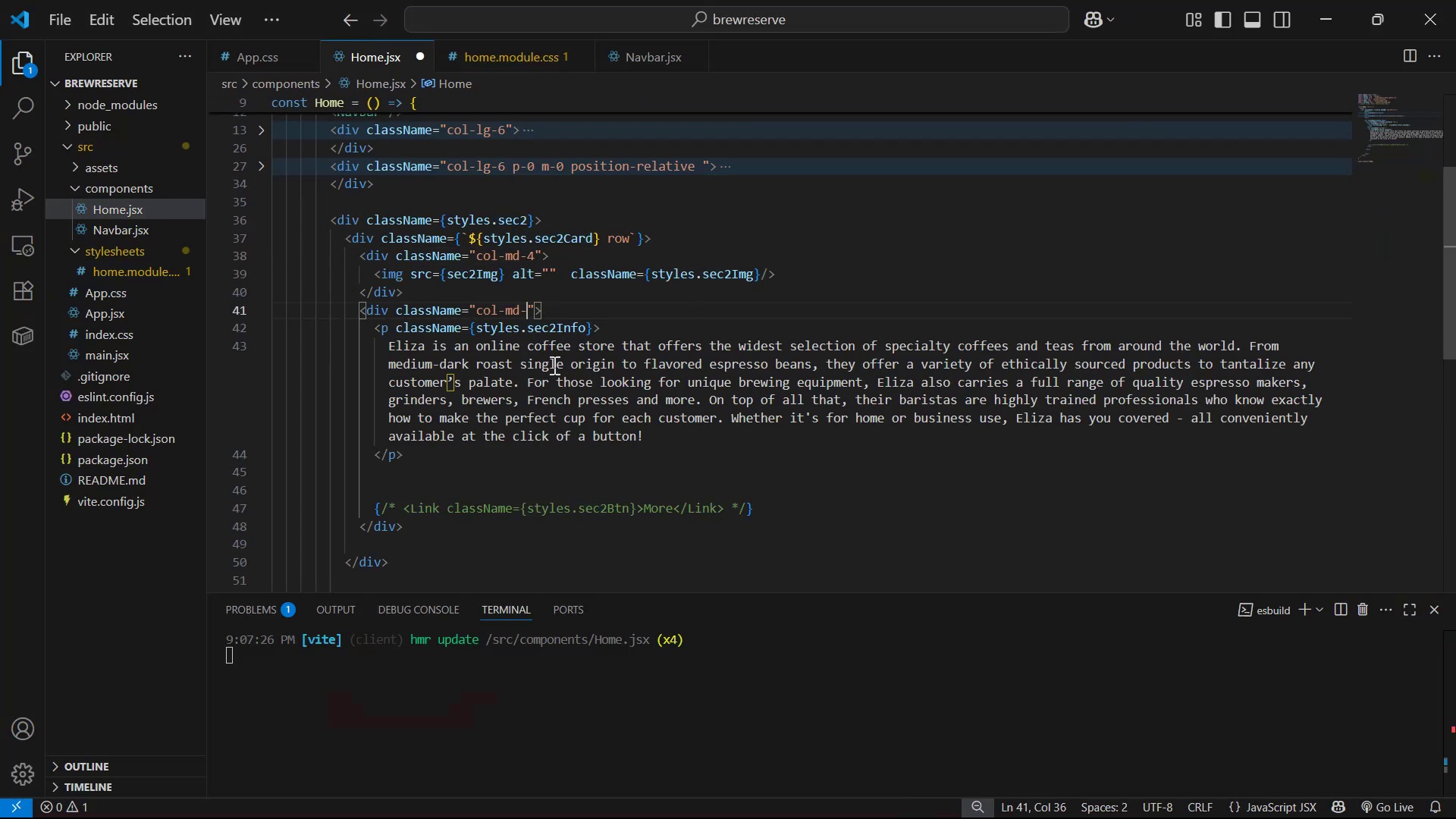 
key(8)
 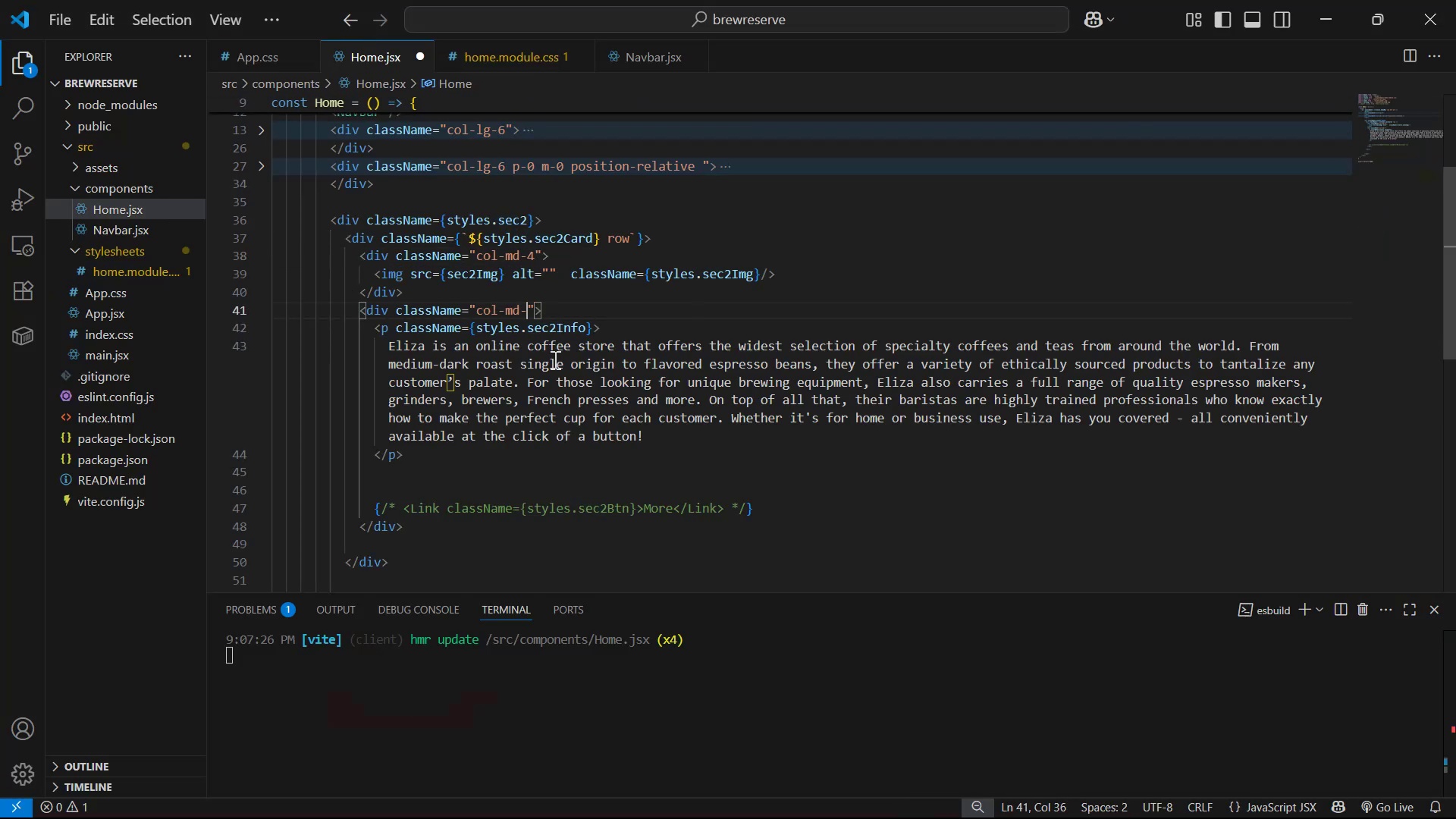 
key(Control+ControlLeft)
 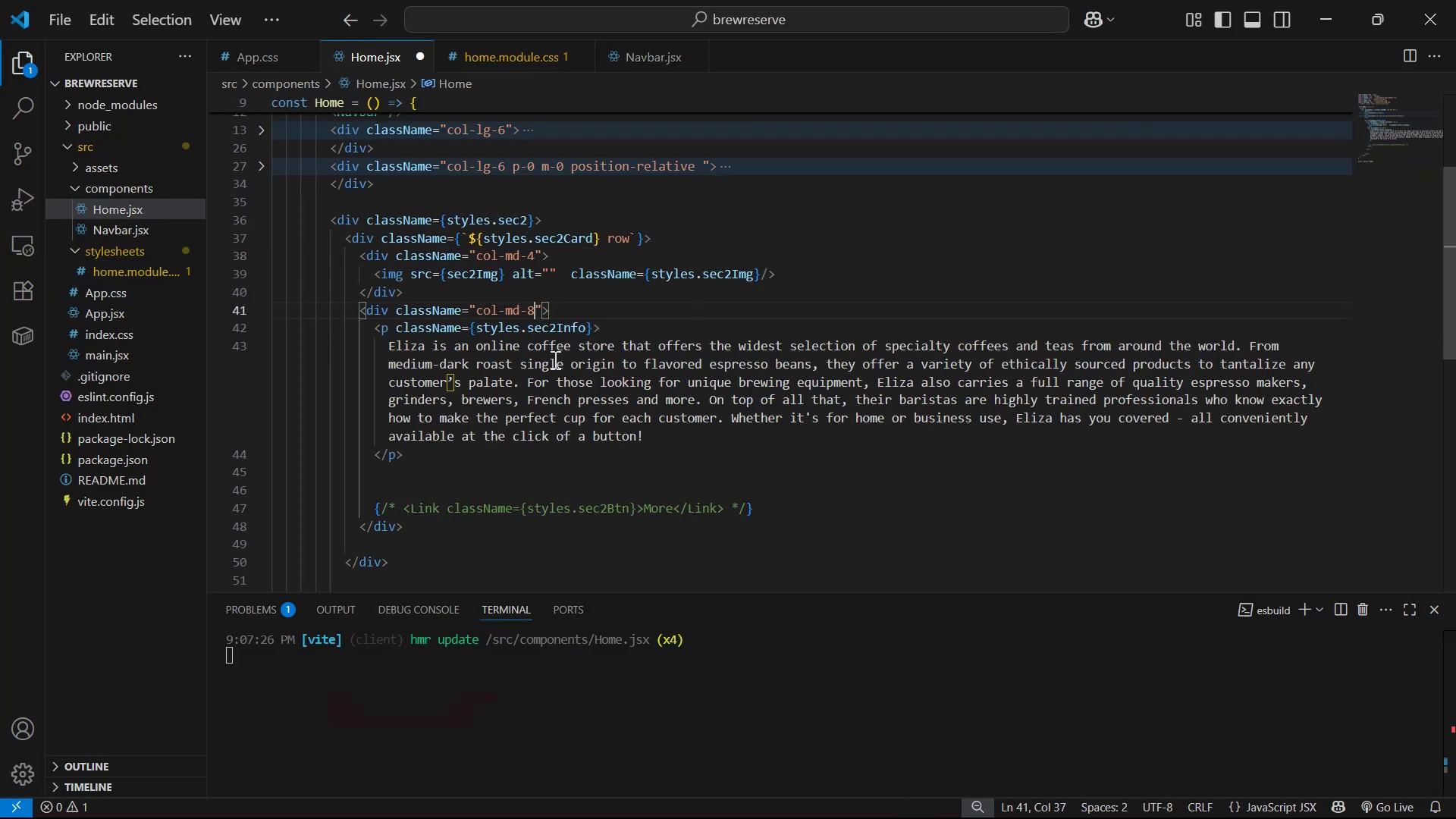 
key(Control+S)
 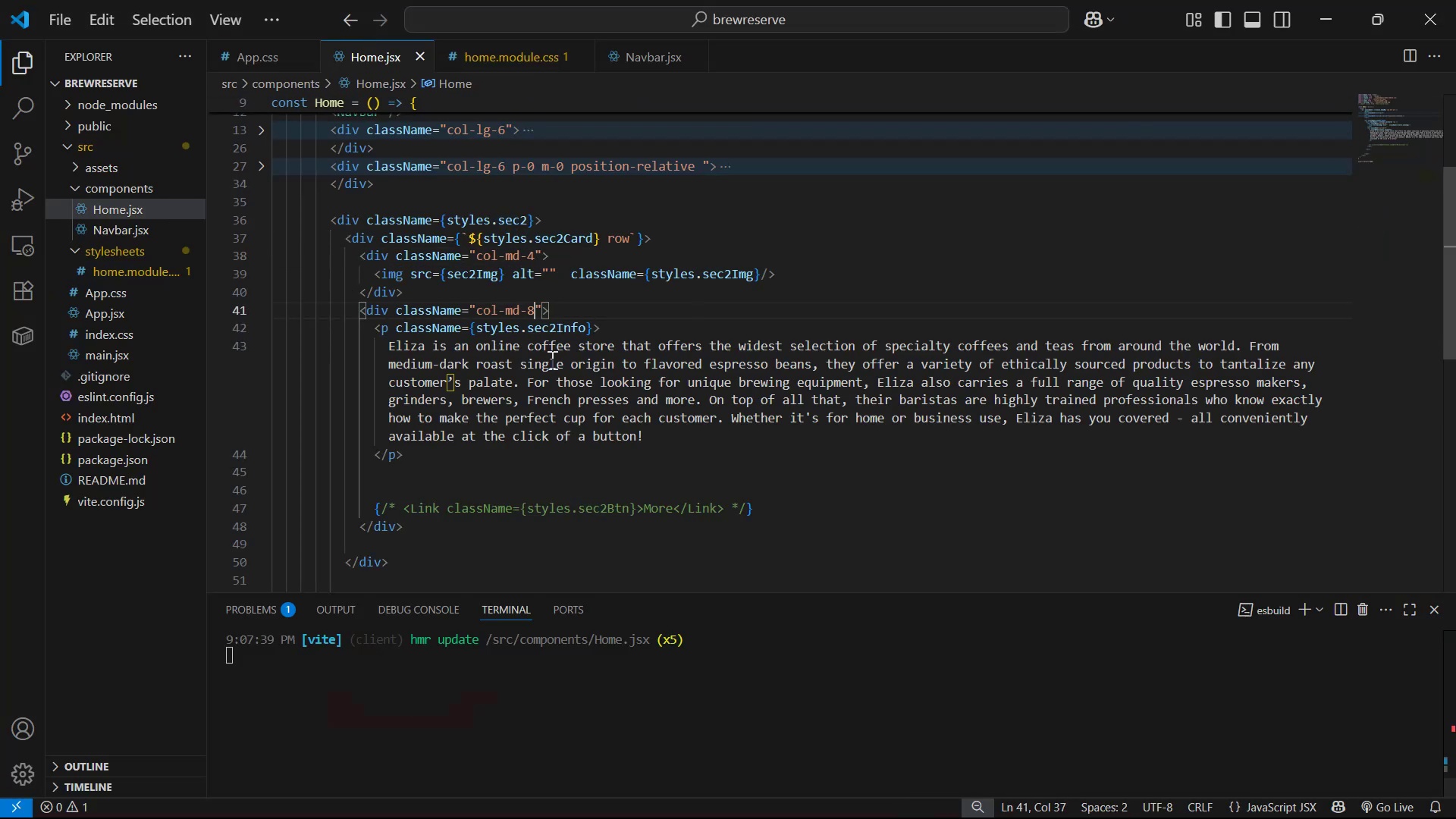 
key(Alt+AltLeft)
 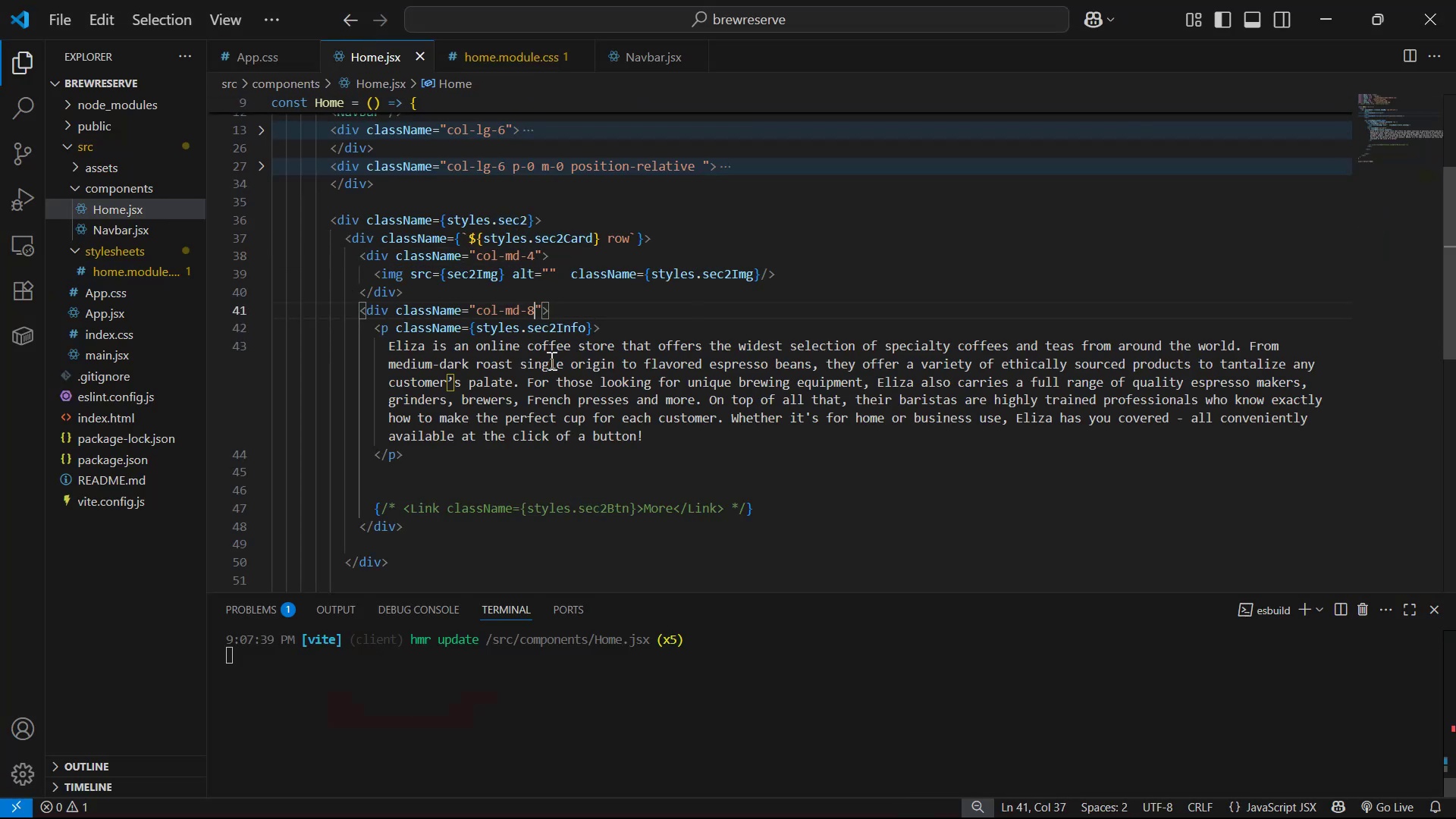 
key(Alt+Tab)
 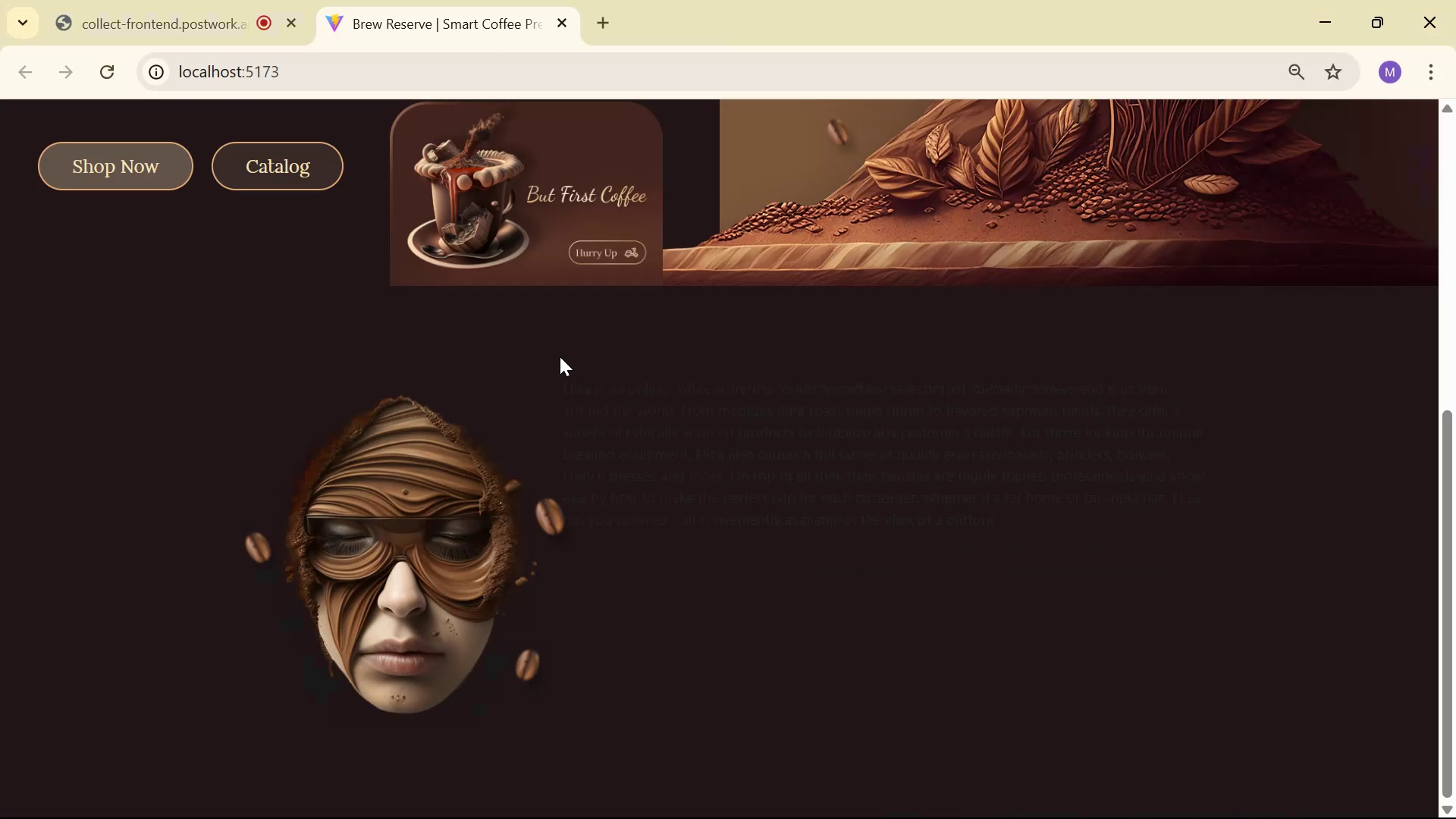 
scroll: coordinate [555, 359], scroll_direction: down, amount: 1.0
 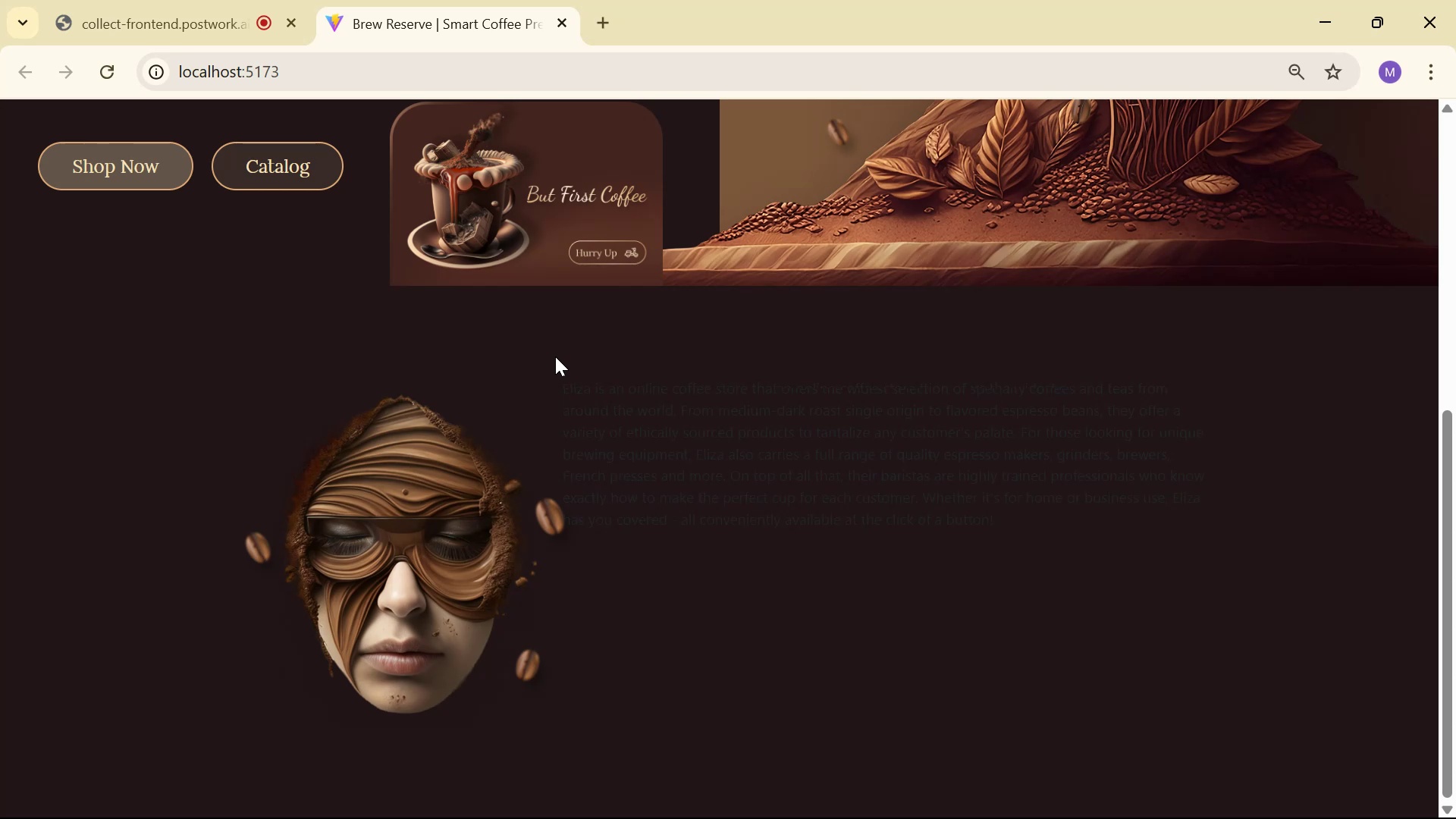 
key(Alt+AltLeft)
 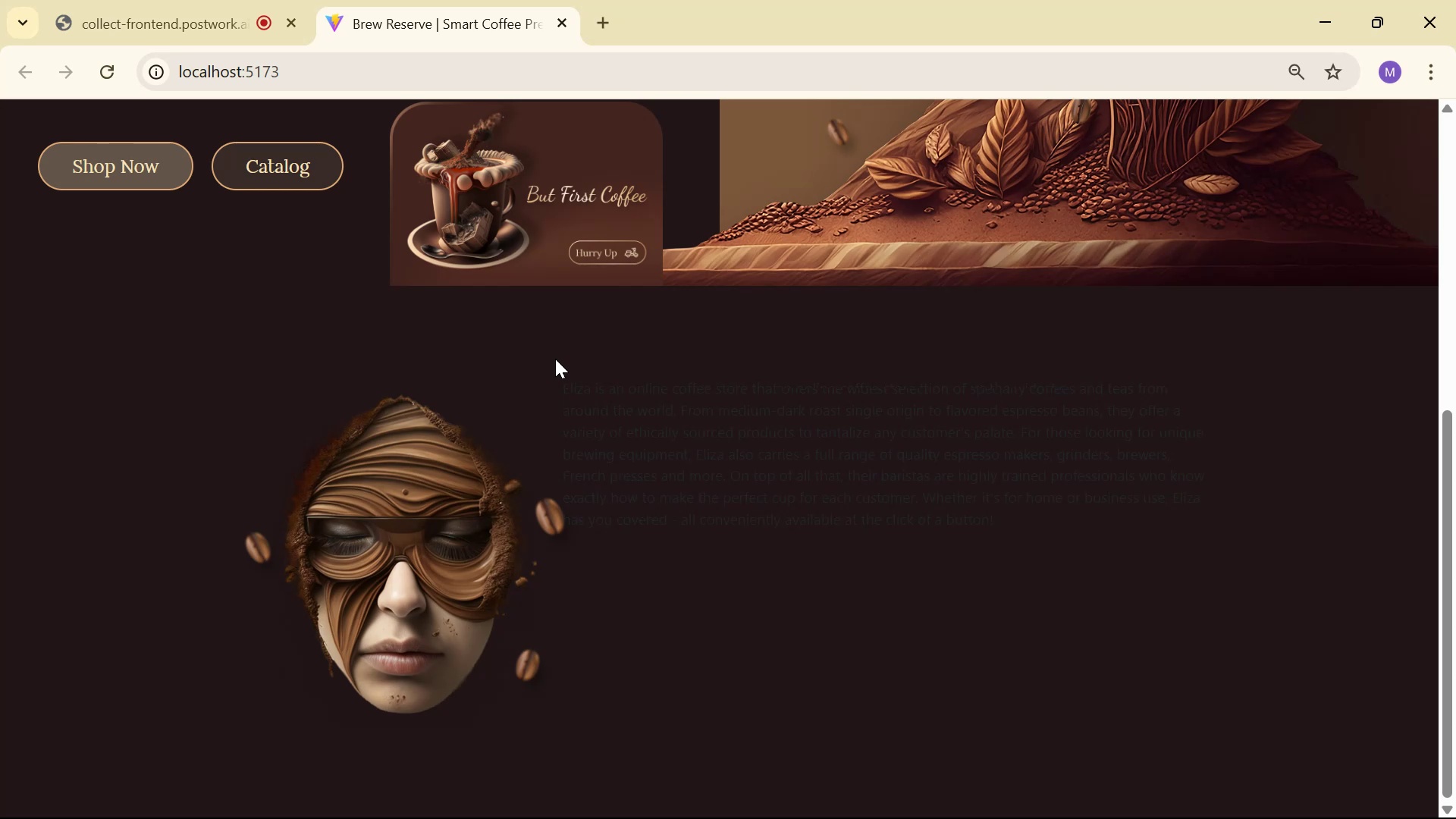 
key(Alt+Tab)
 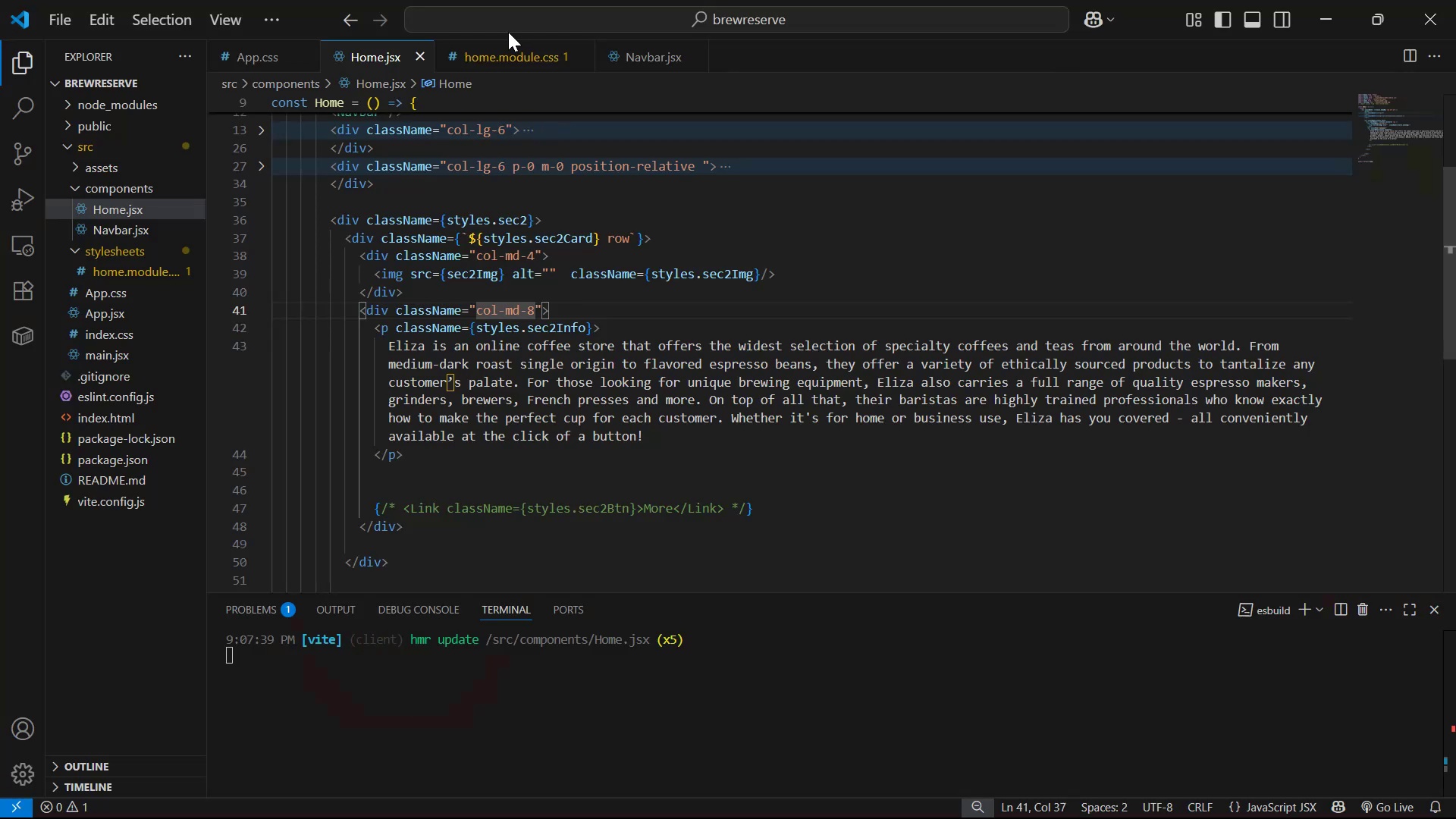 
double_click([507, 48])
 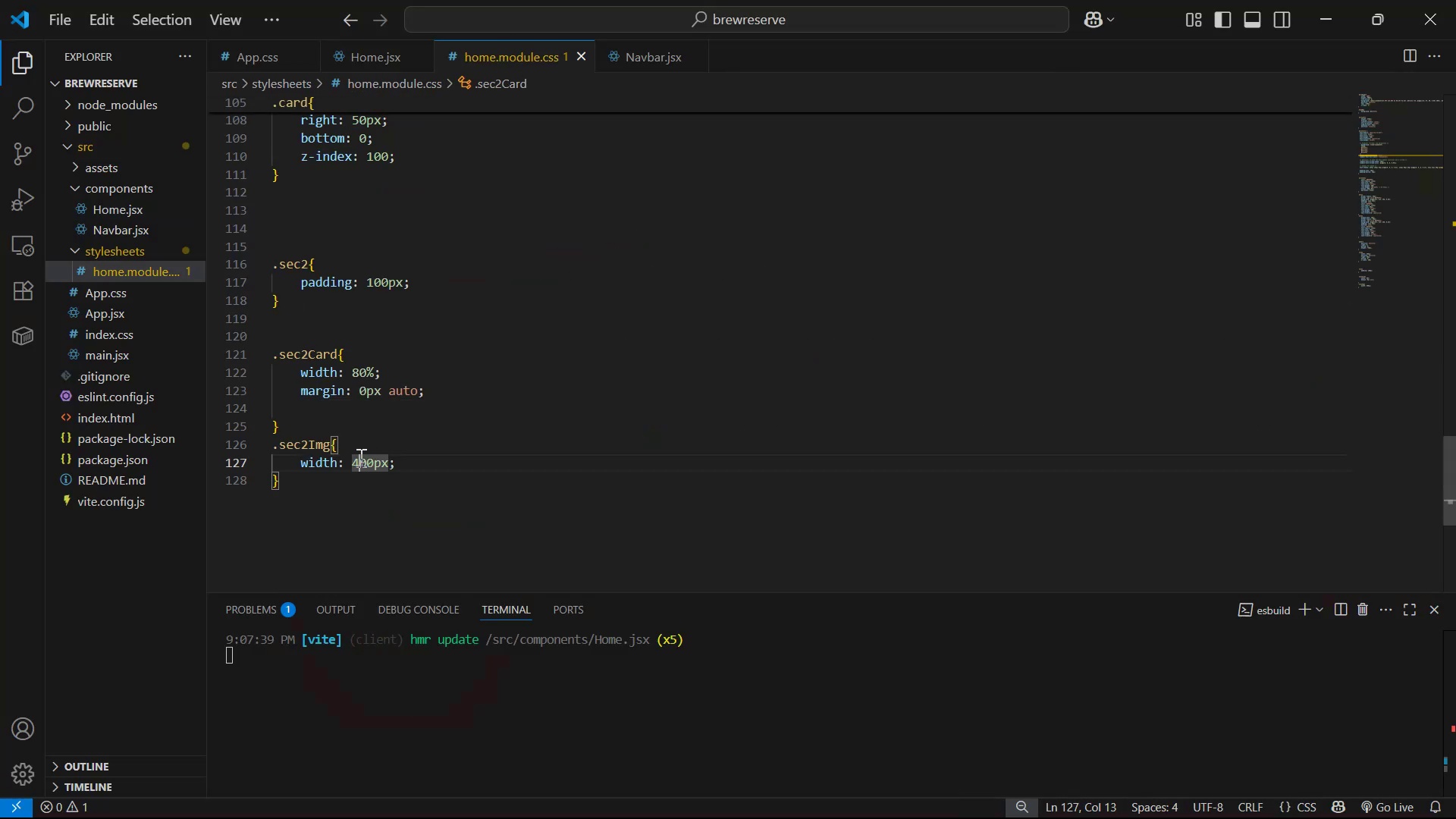 
key(ArrowRight)
 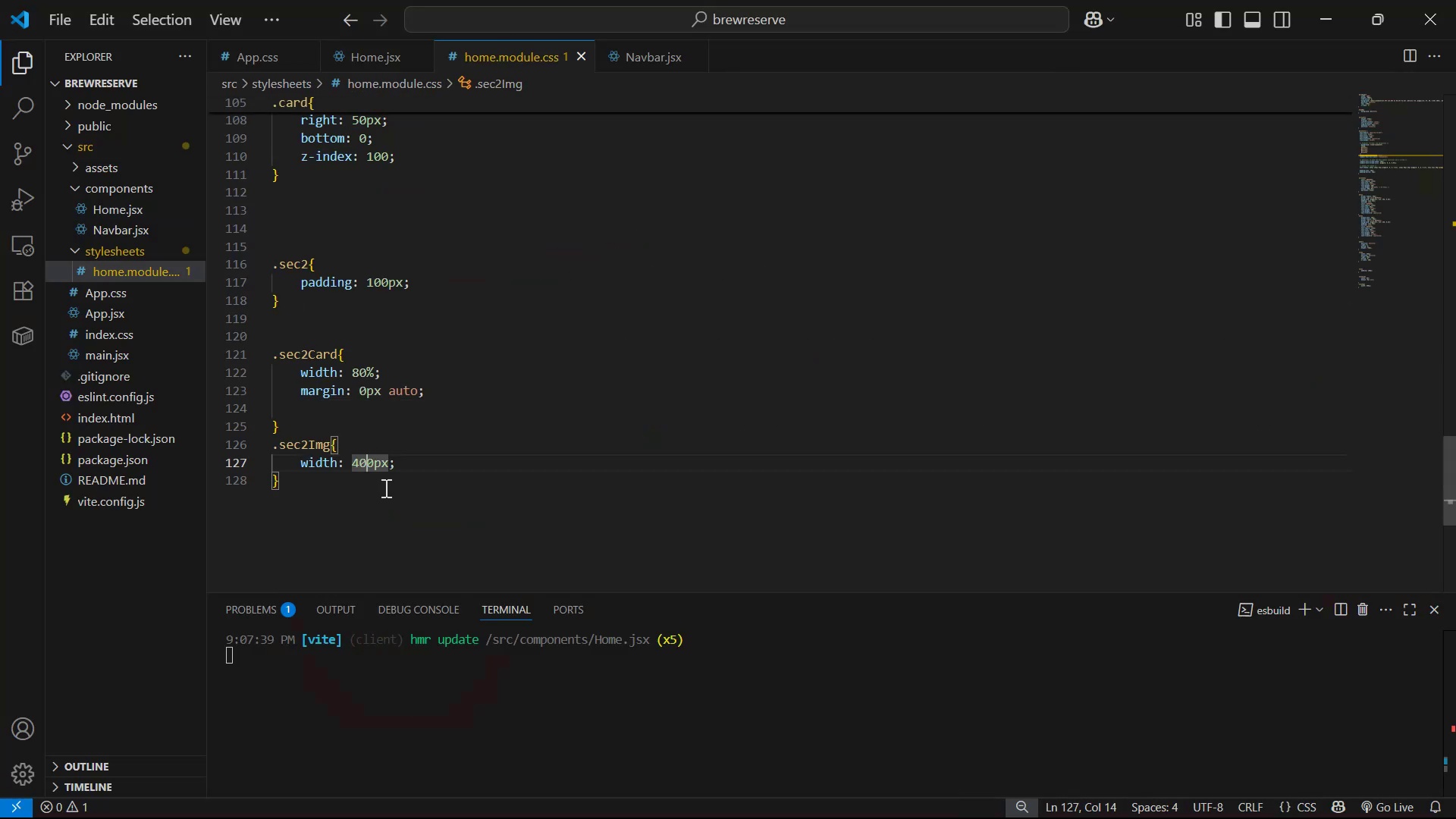 
key(Backspace)
key(Backspace)
type(35)
 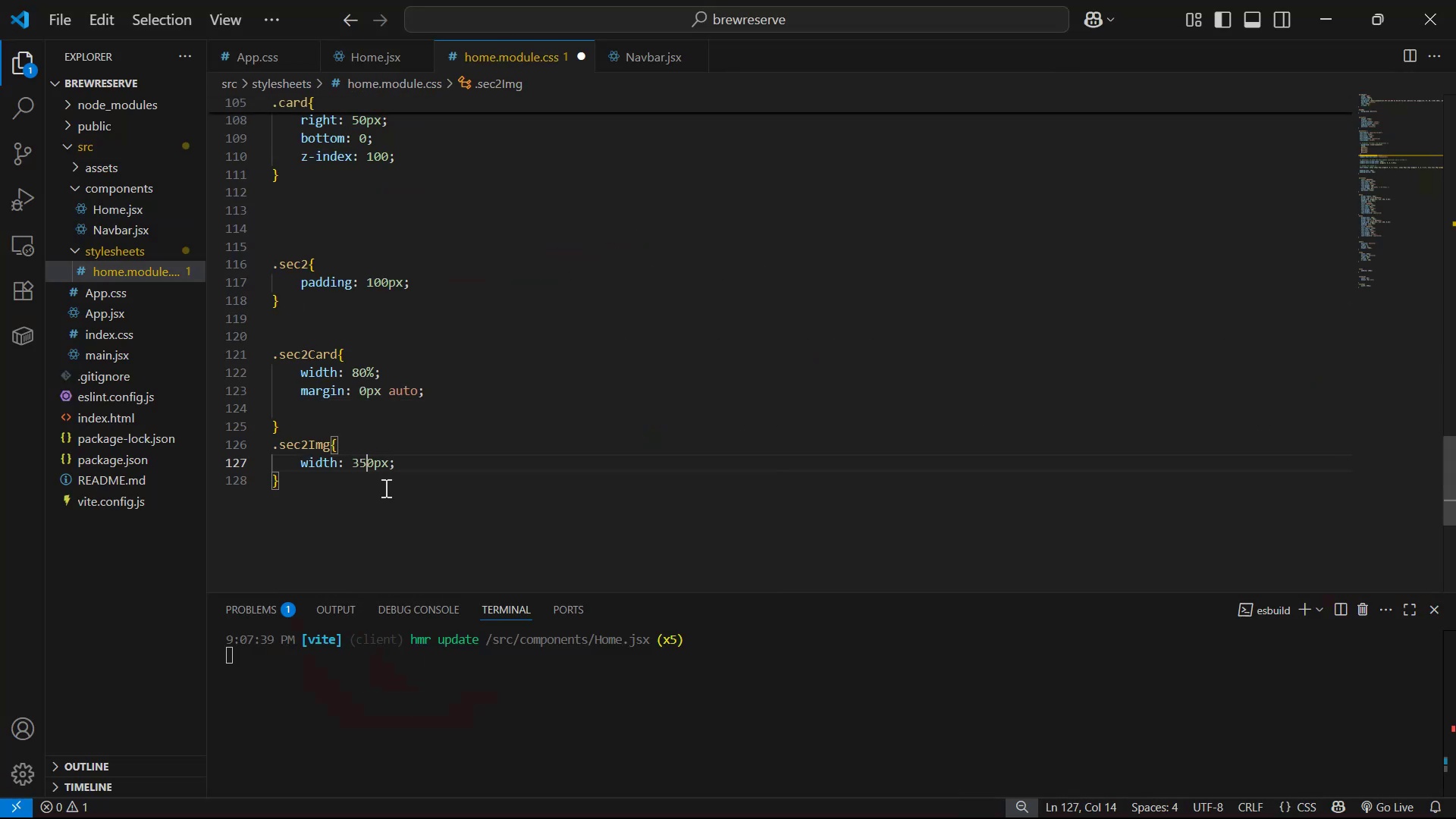 
key(Control+S)
 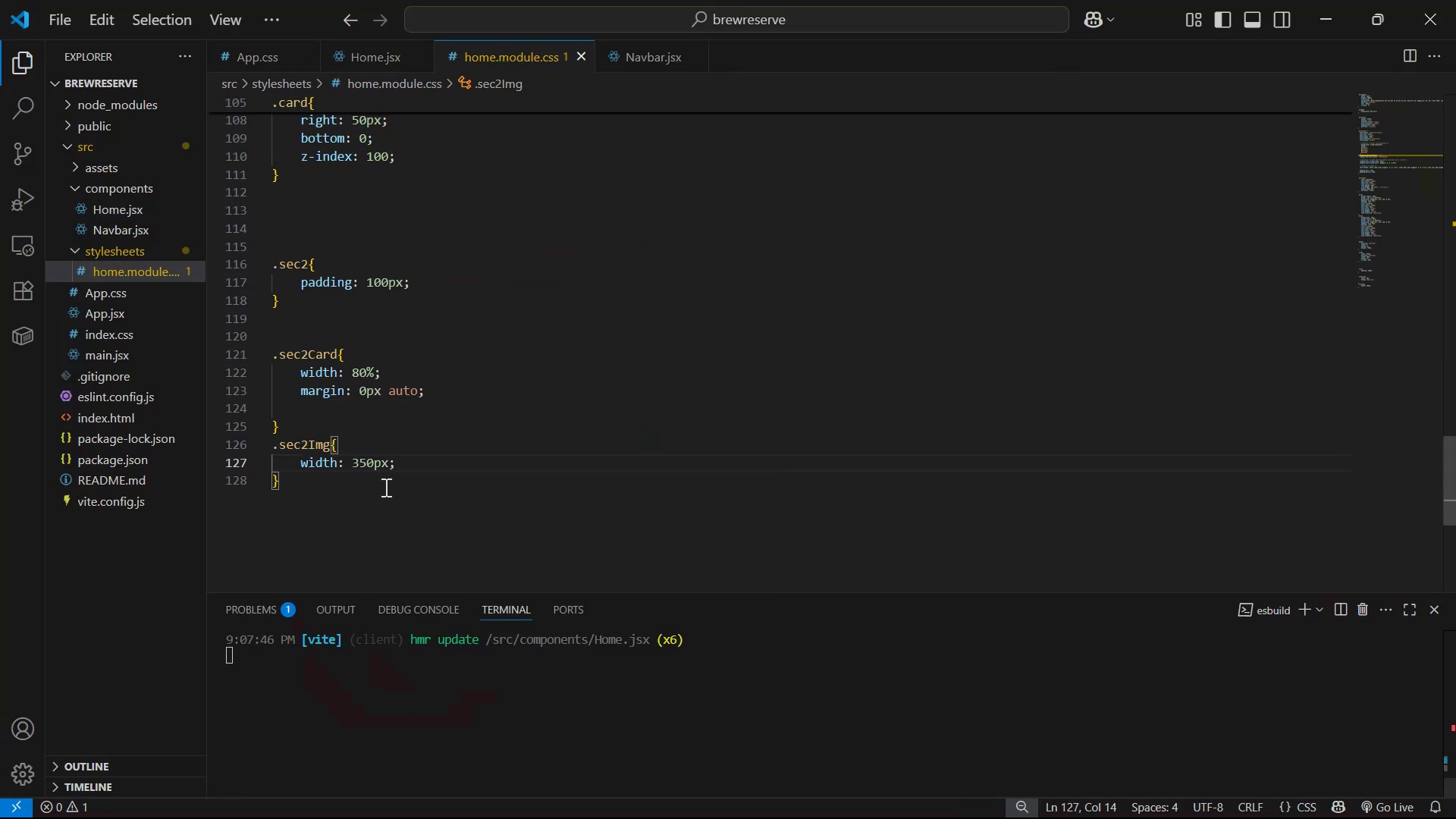 
key(Alt+AltLeft)
 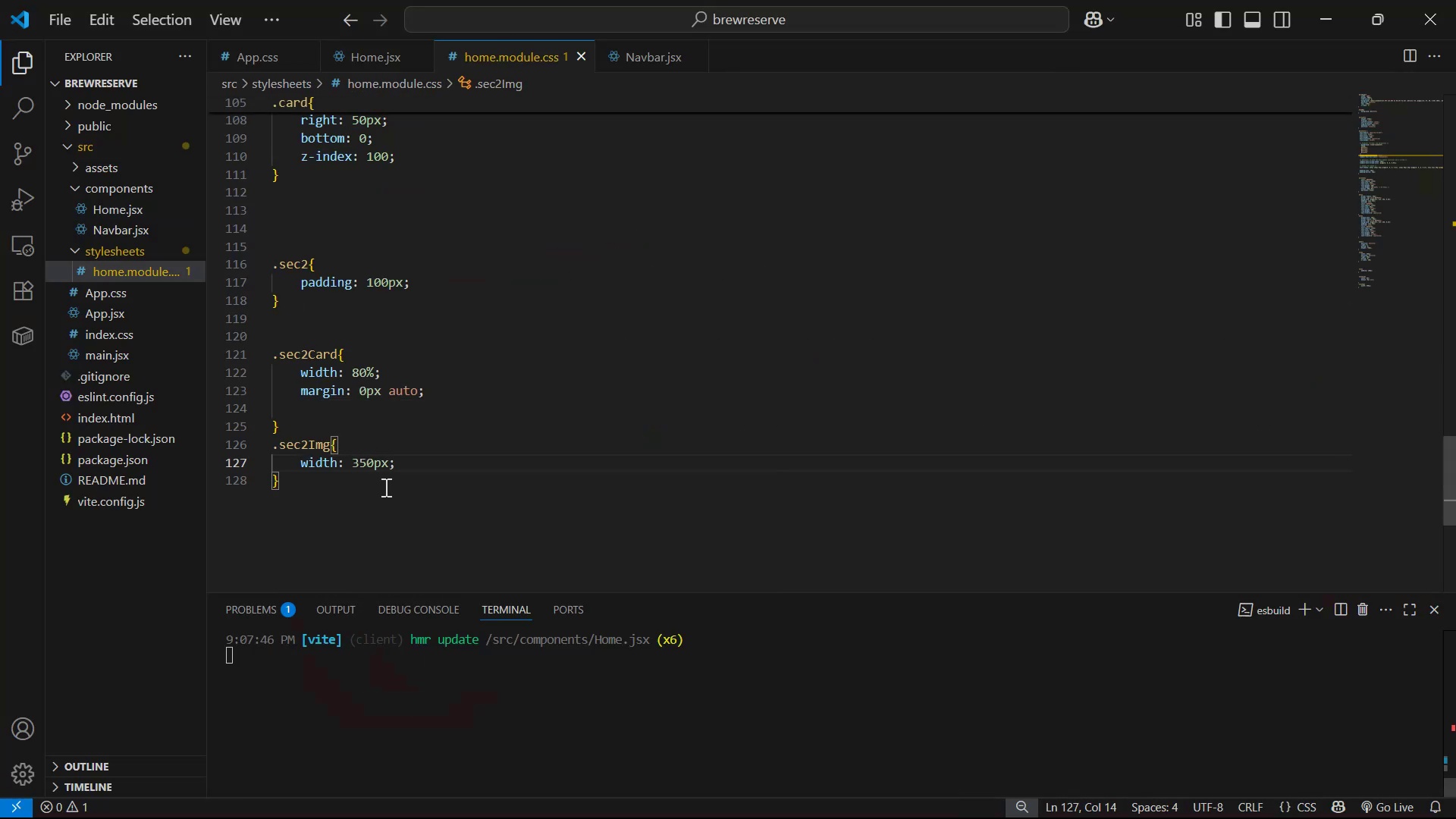 
key(Alt+Tab)
 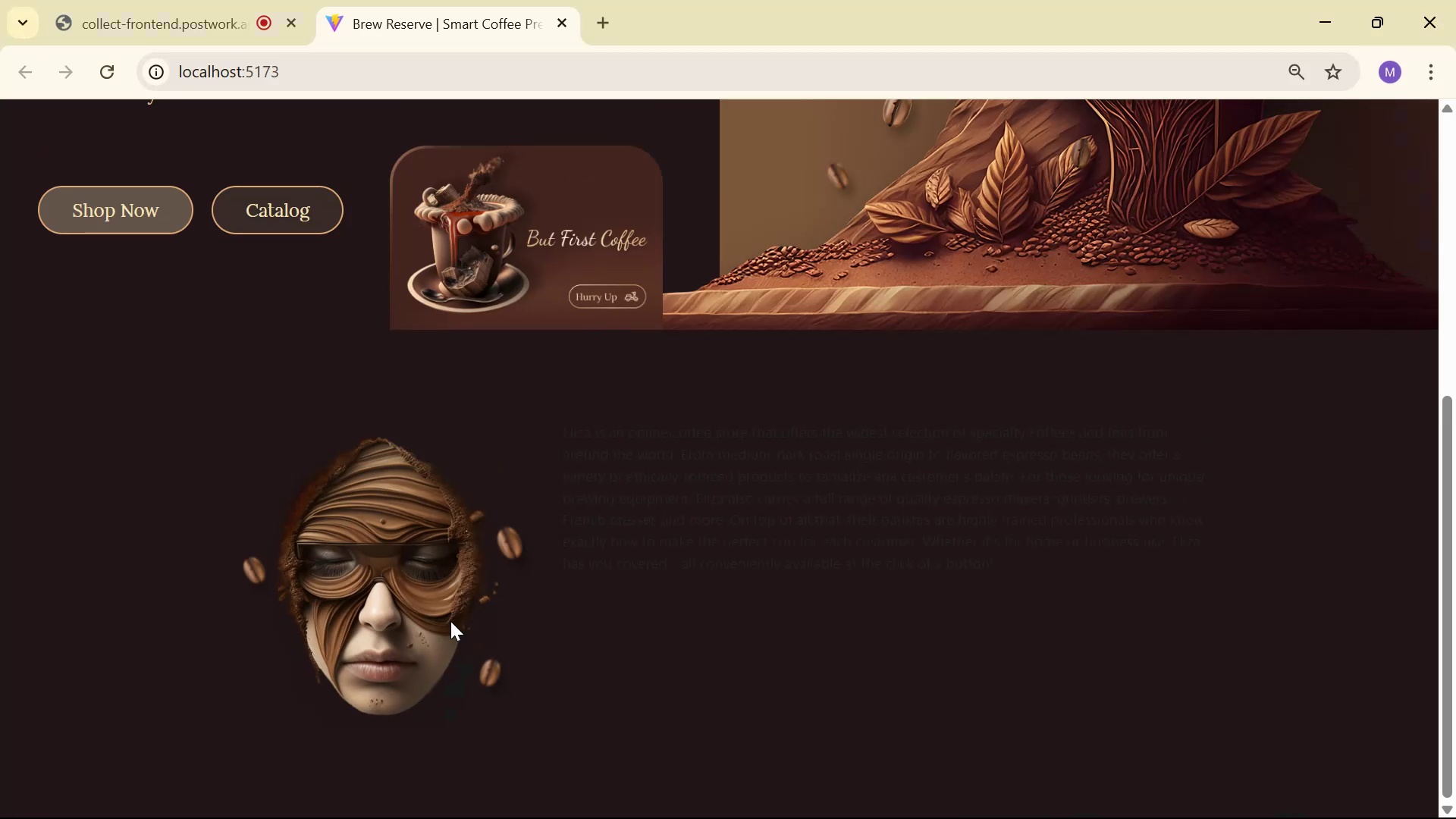 
scroll: coordinate [527, 578], scroll_direction: down, amount: 7.0
 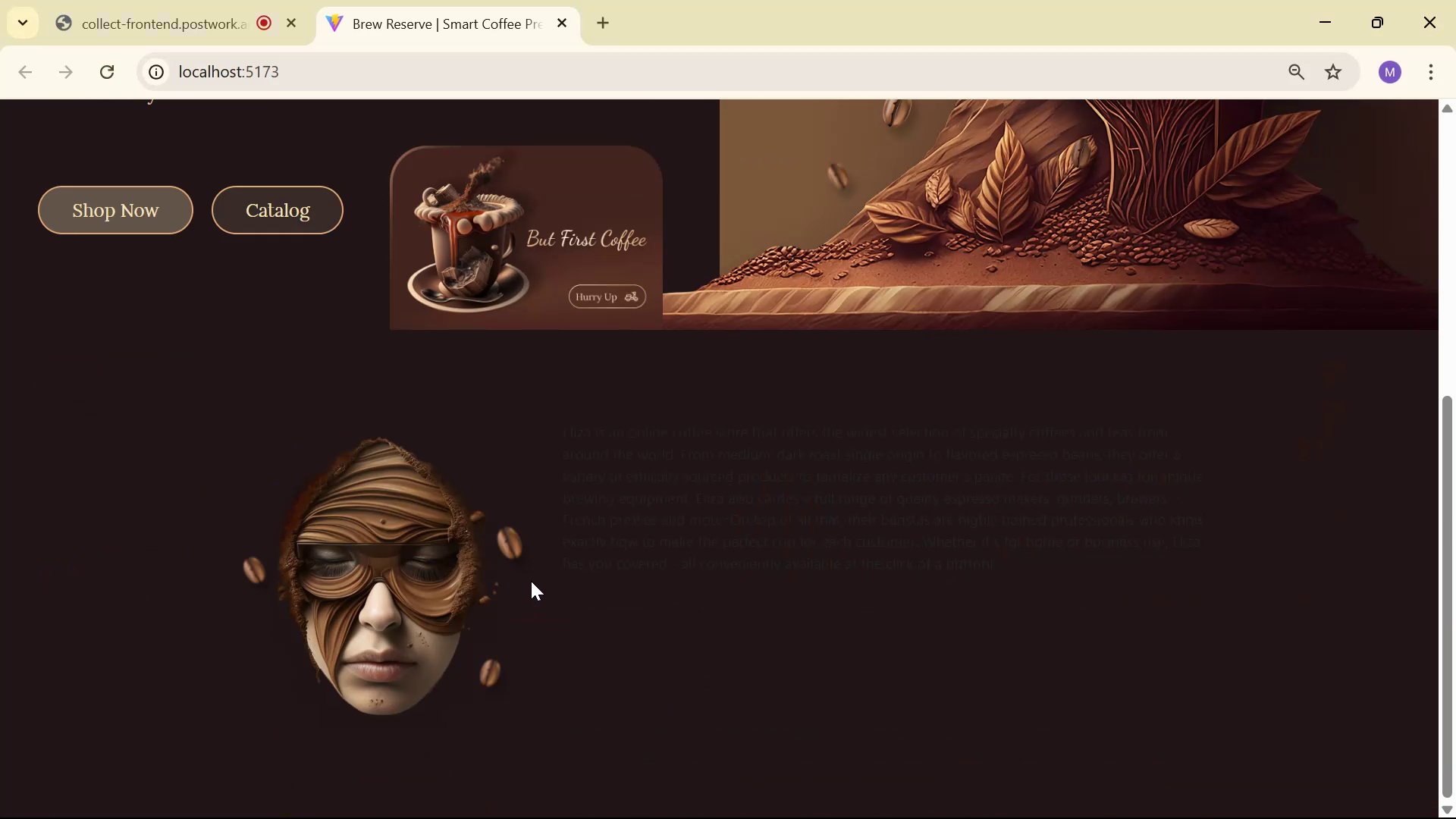 
key(Alt+AltLeft)
 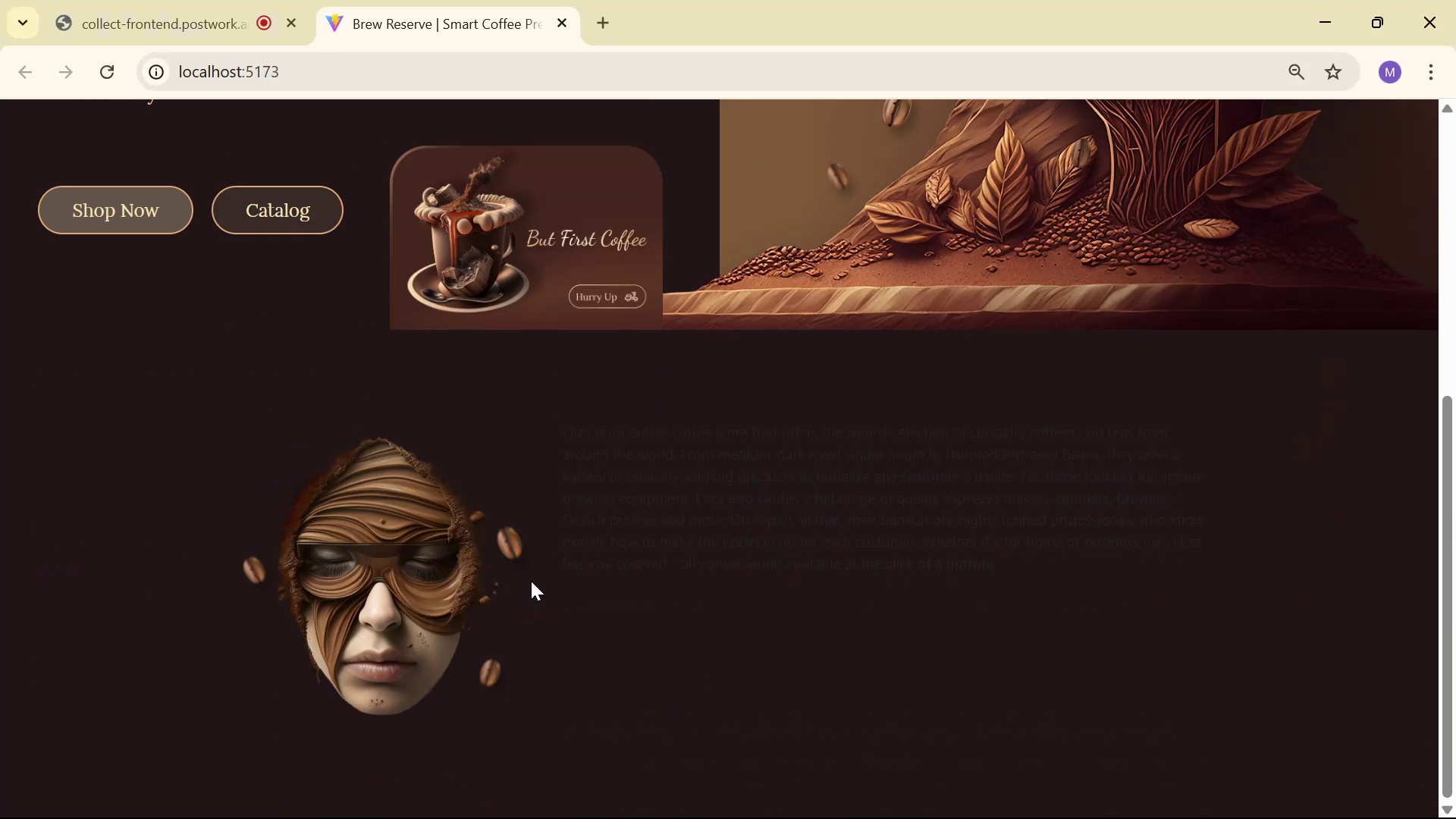 
key(Alt+Tab)
 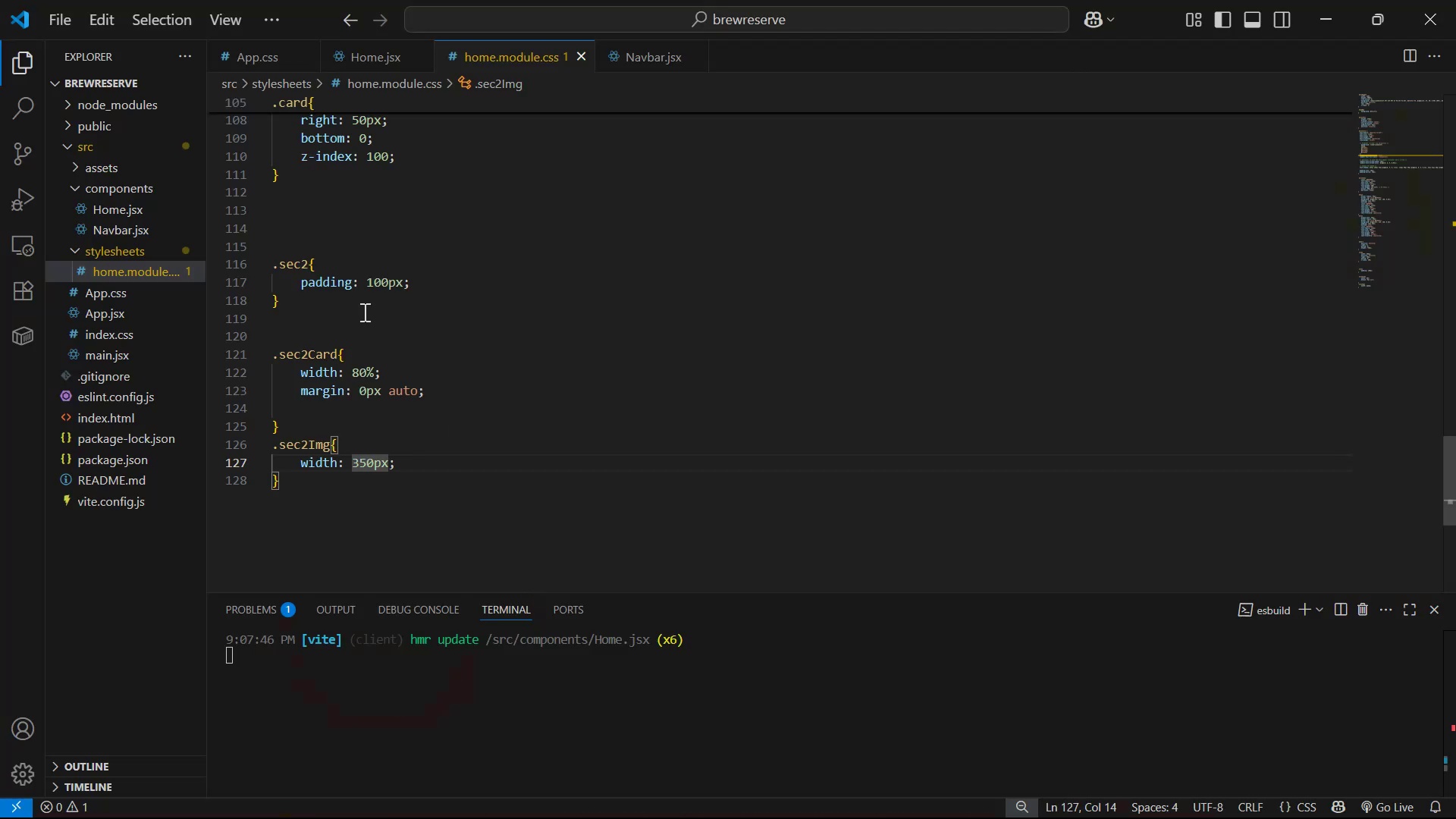 
left_click([424, 282])
 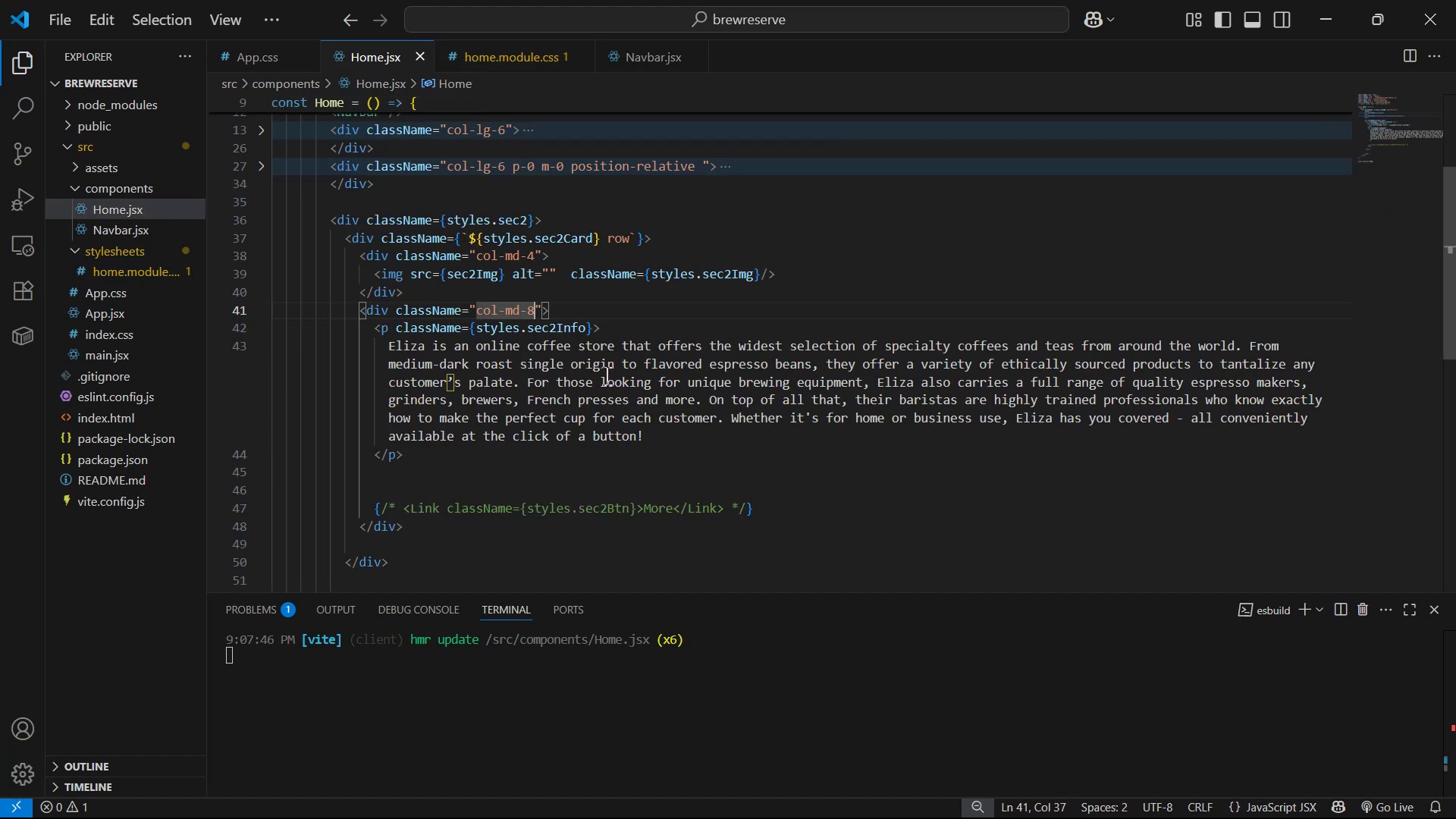 
wait(12.03)
 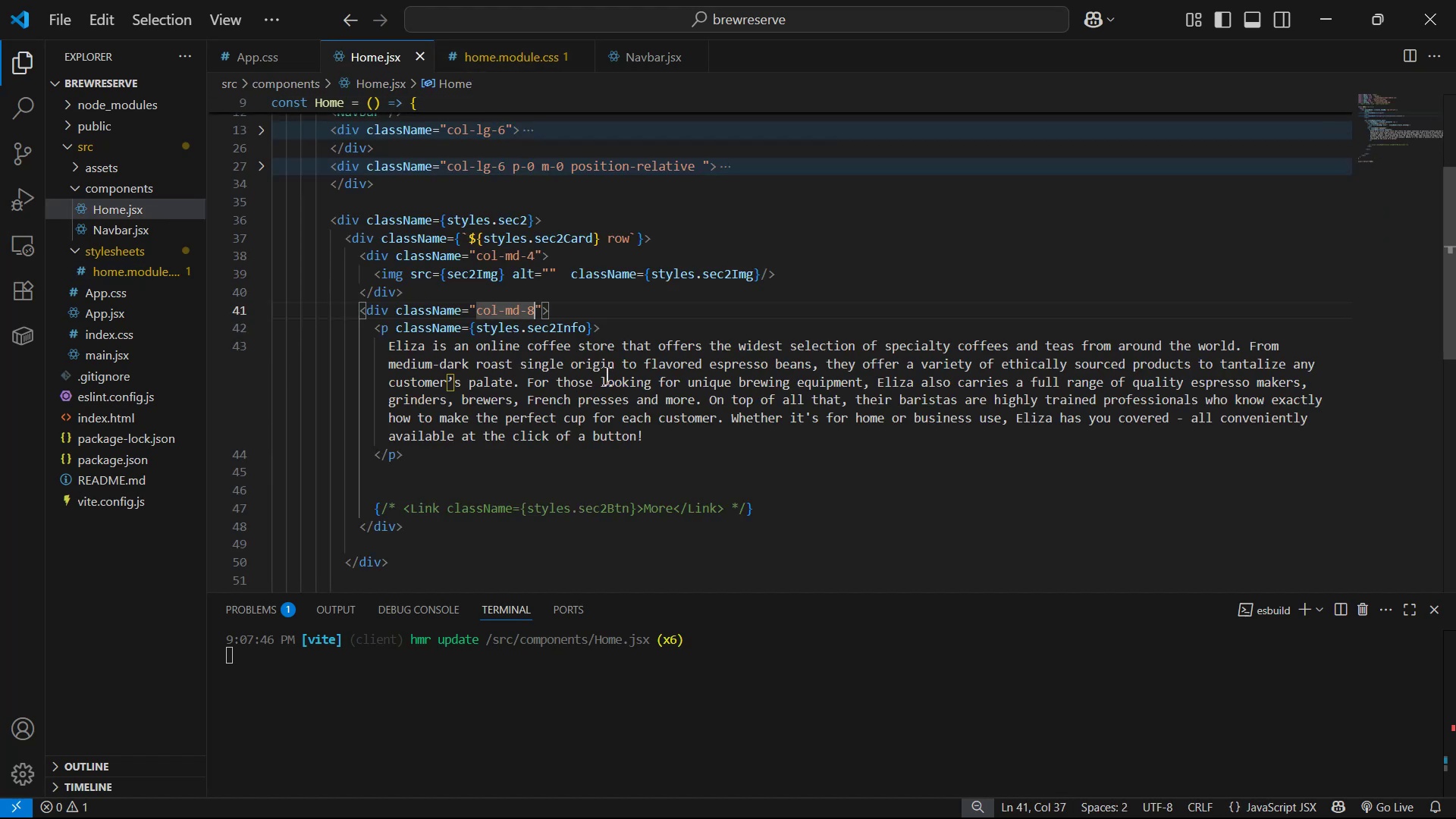 
left_click([595, 309])
 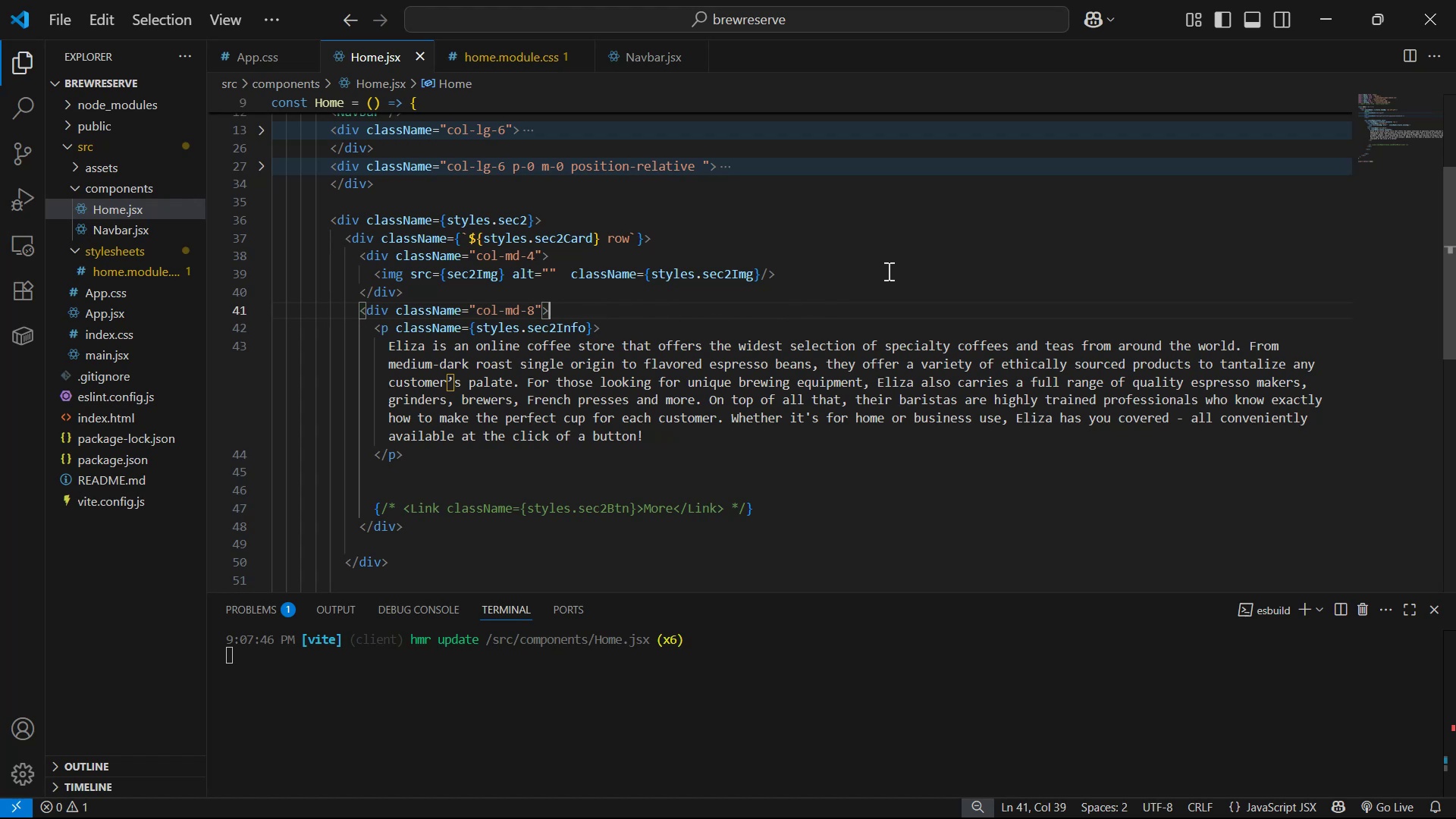 
key(Enter)
 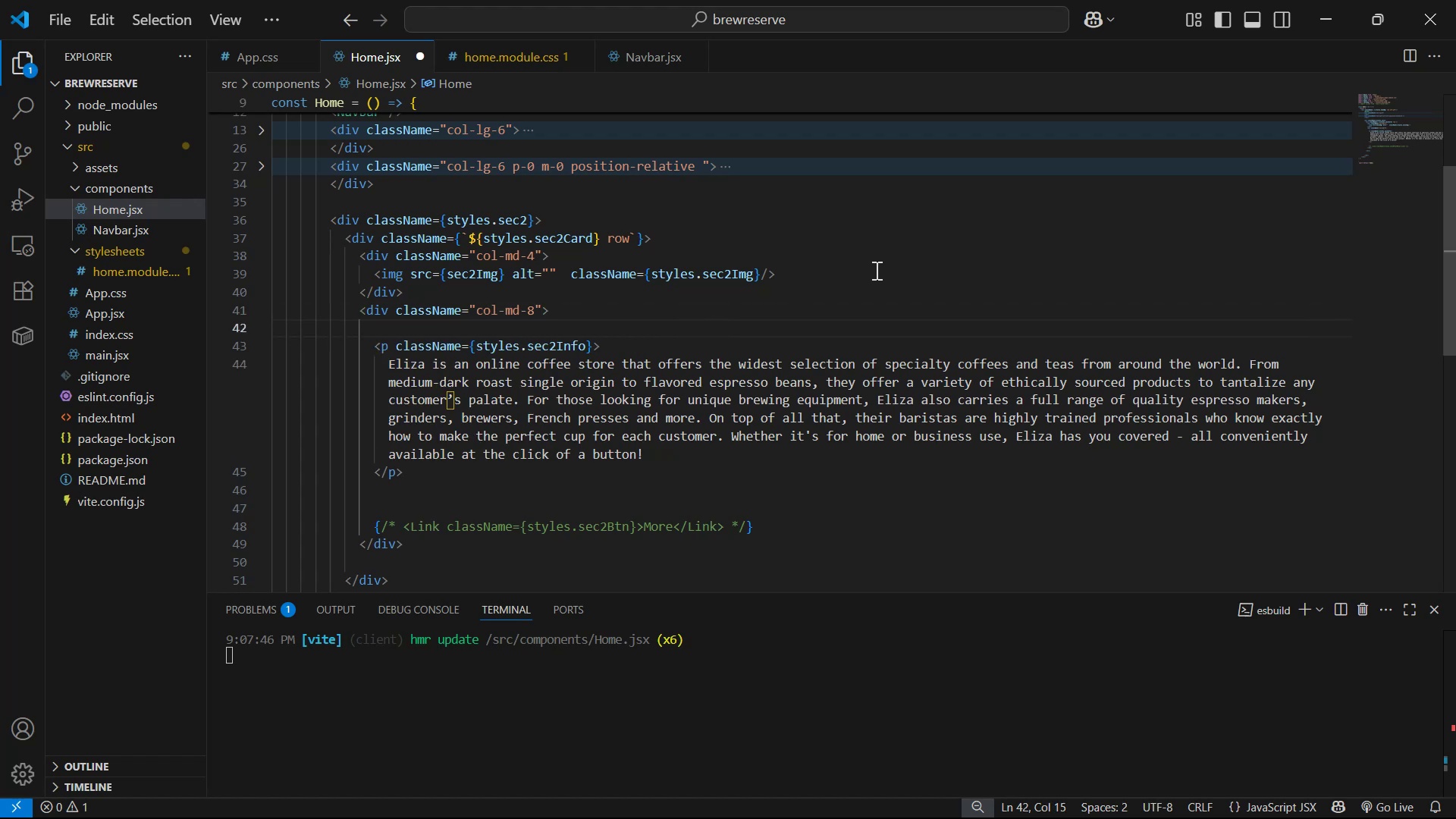 
key(Backspace)
 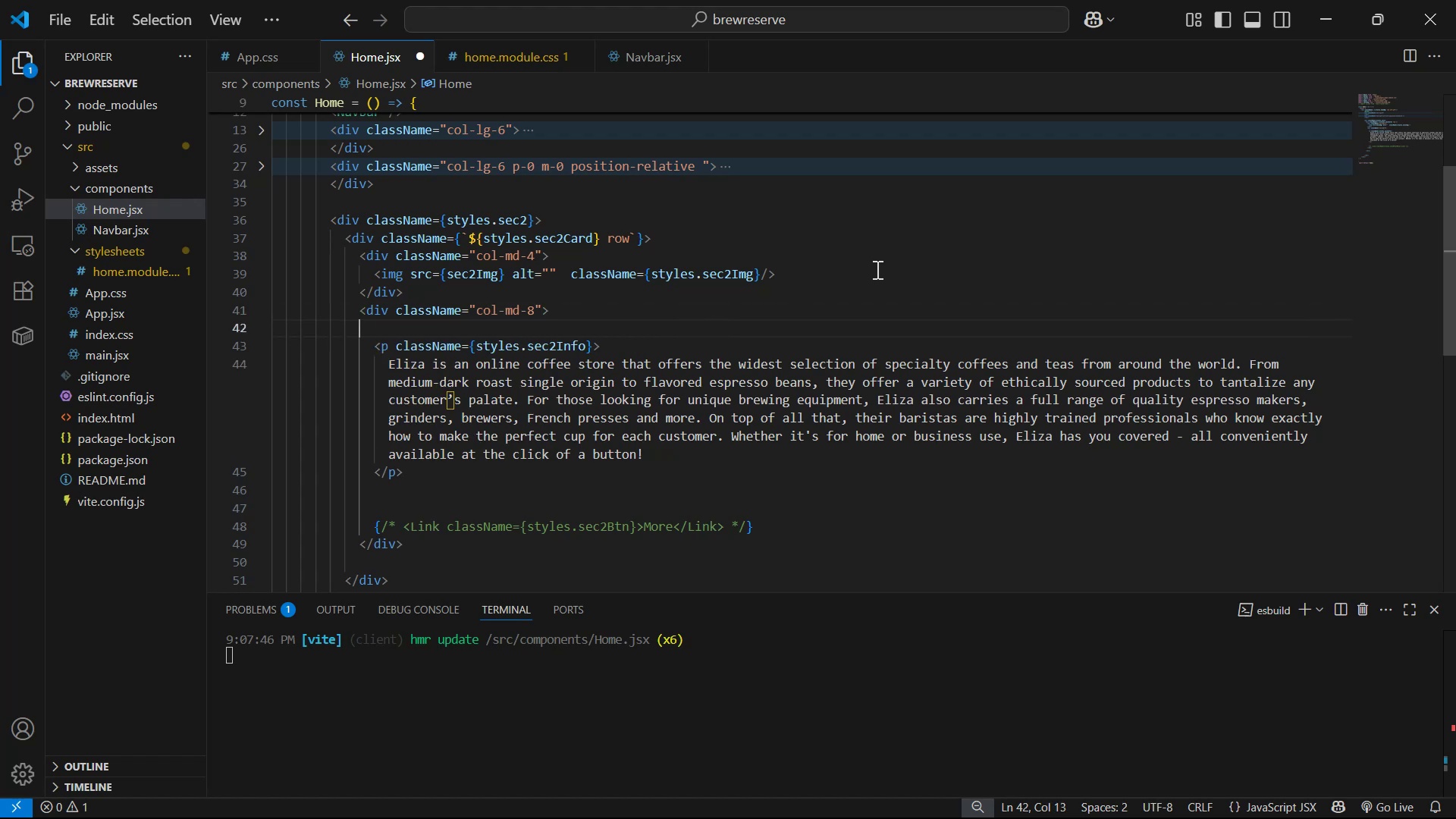 
key(Backspace)
 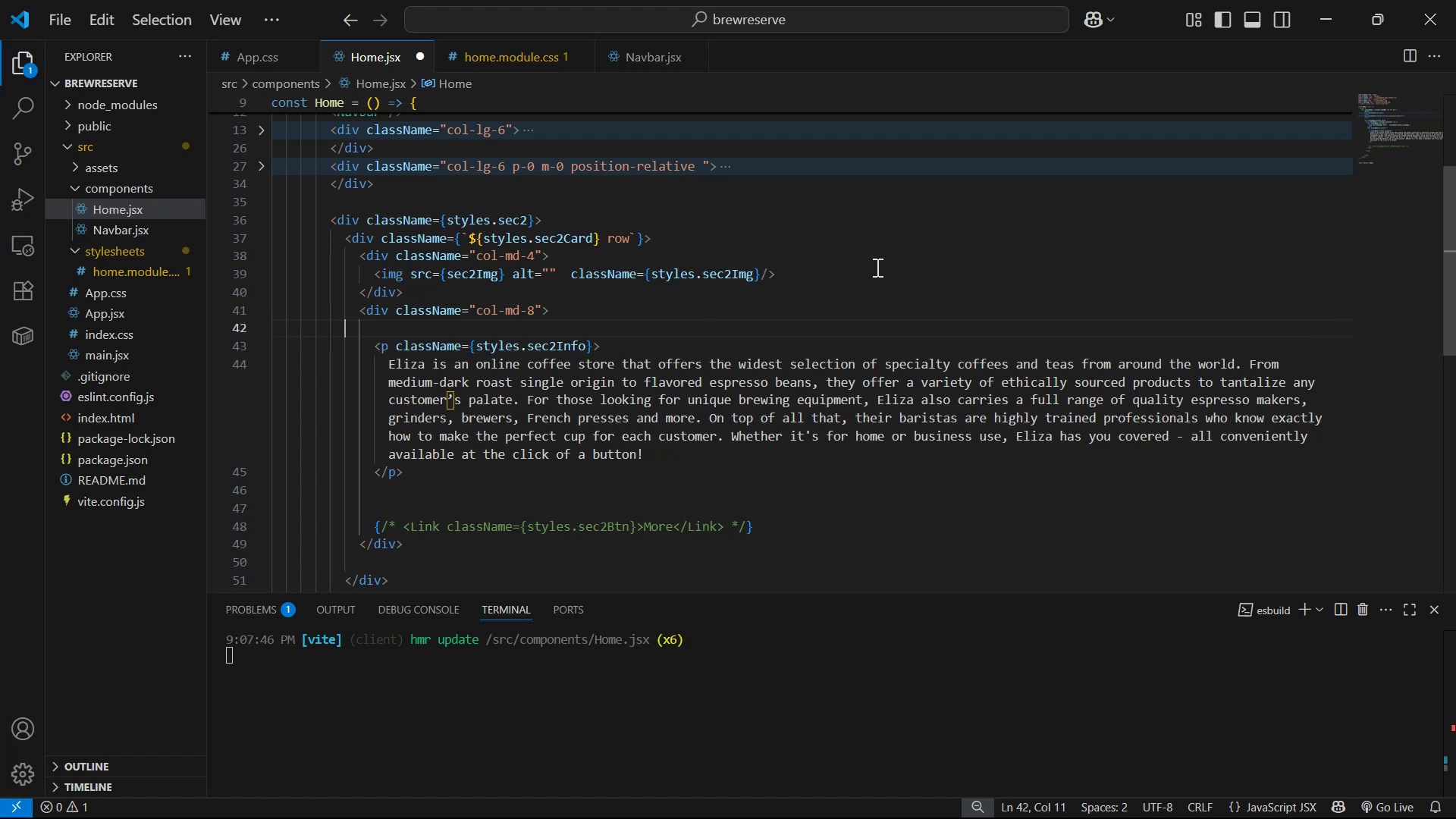 
key(Backspace)
 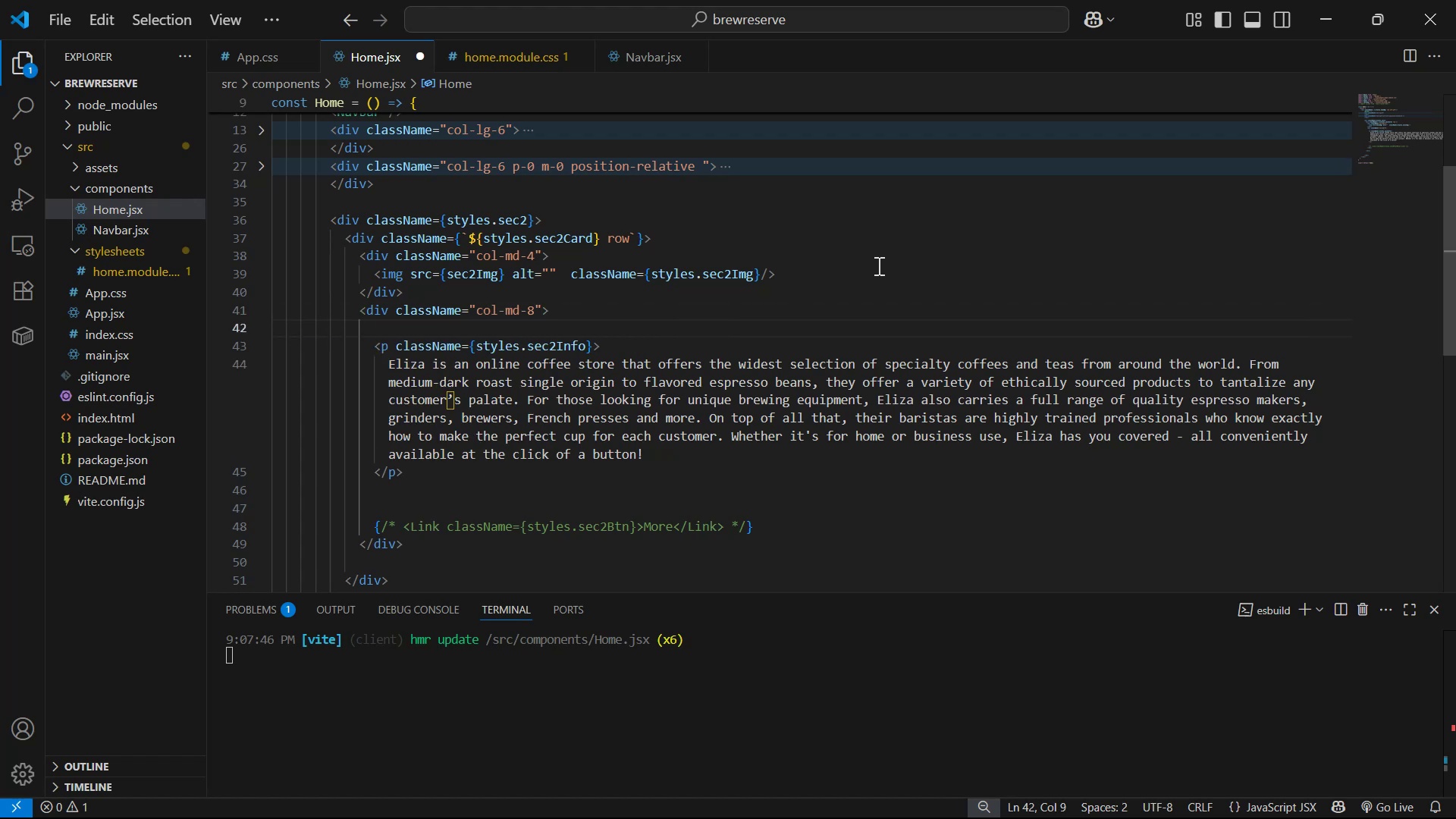 
key(Backspace)
 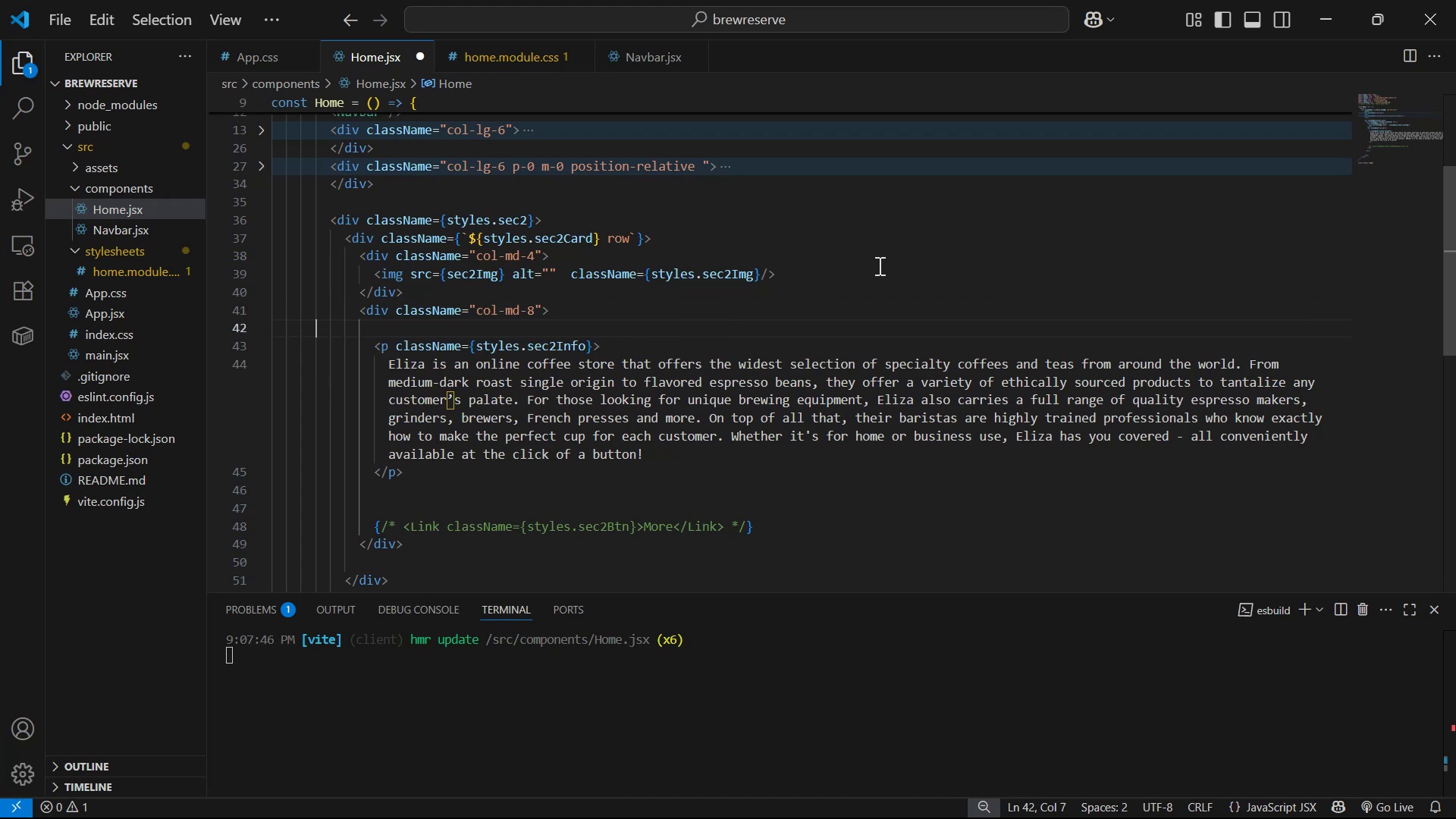 
key(Backspace)
 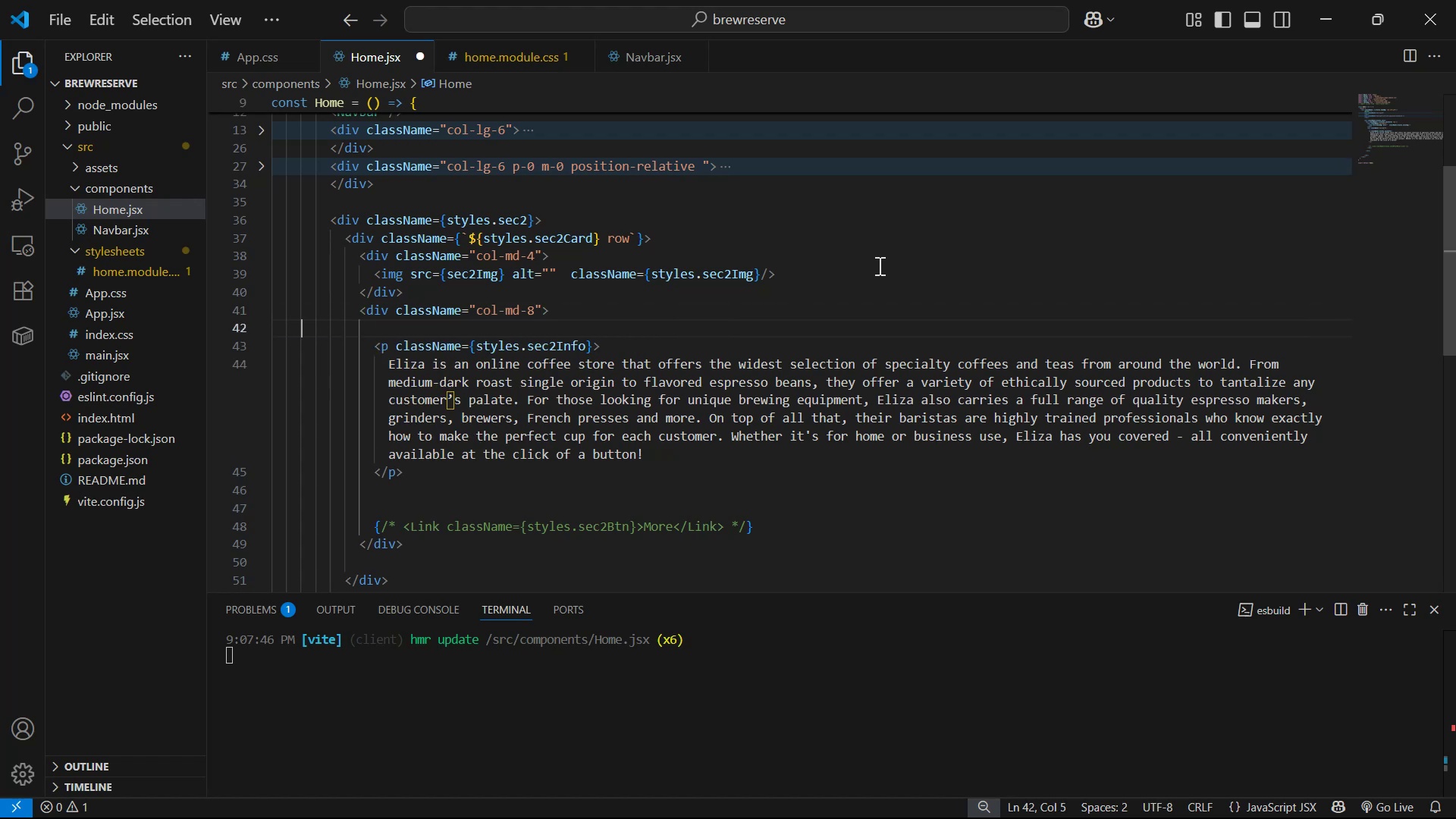 
key(Backspace)
 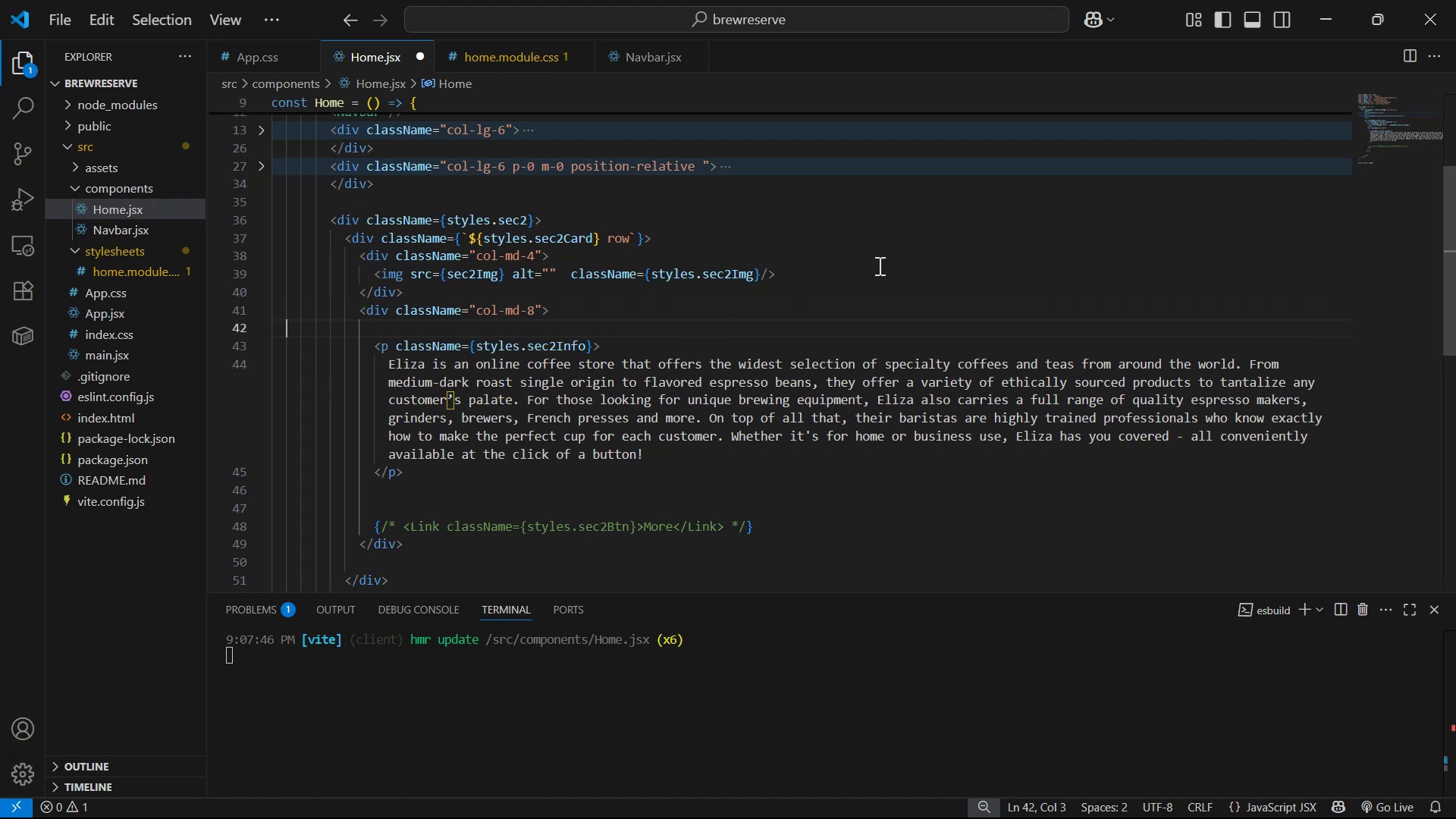 
key(Backspace)
 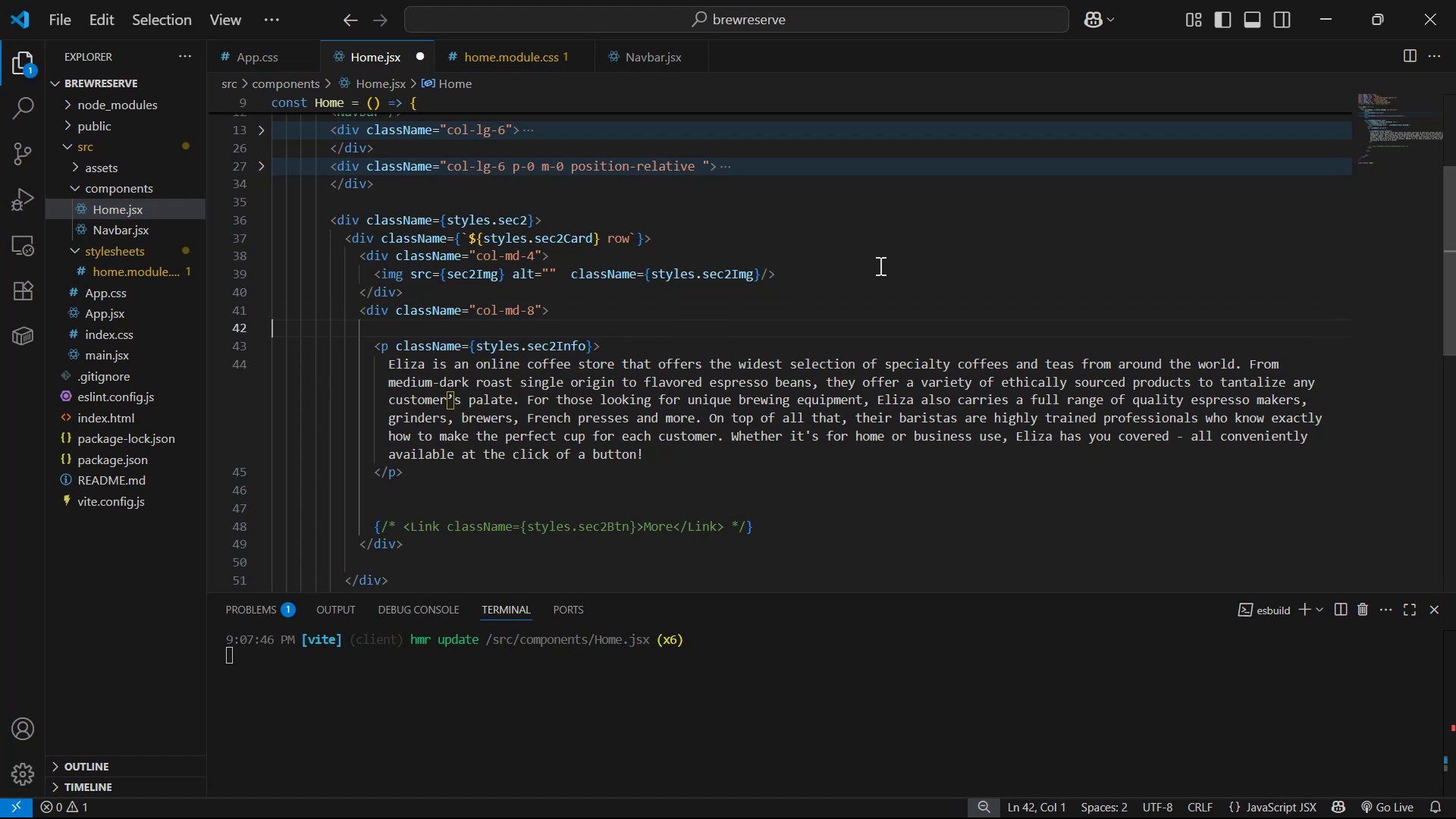 
key(Backspace)
 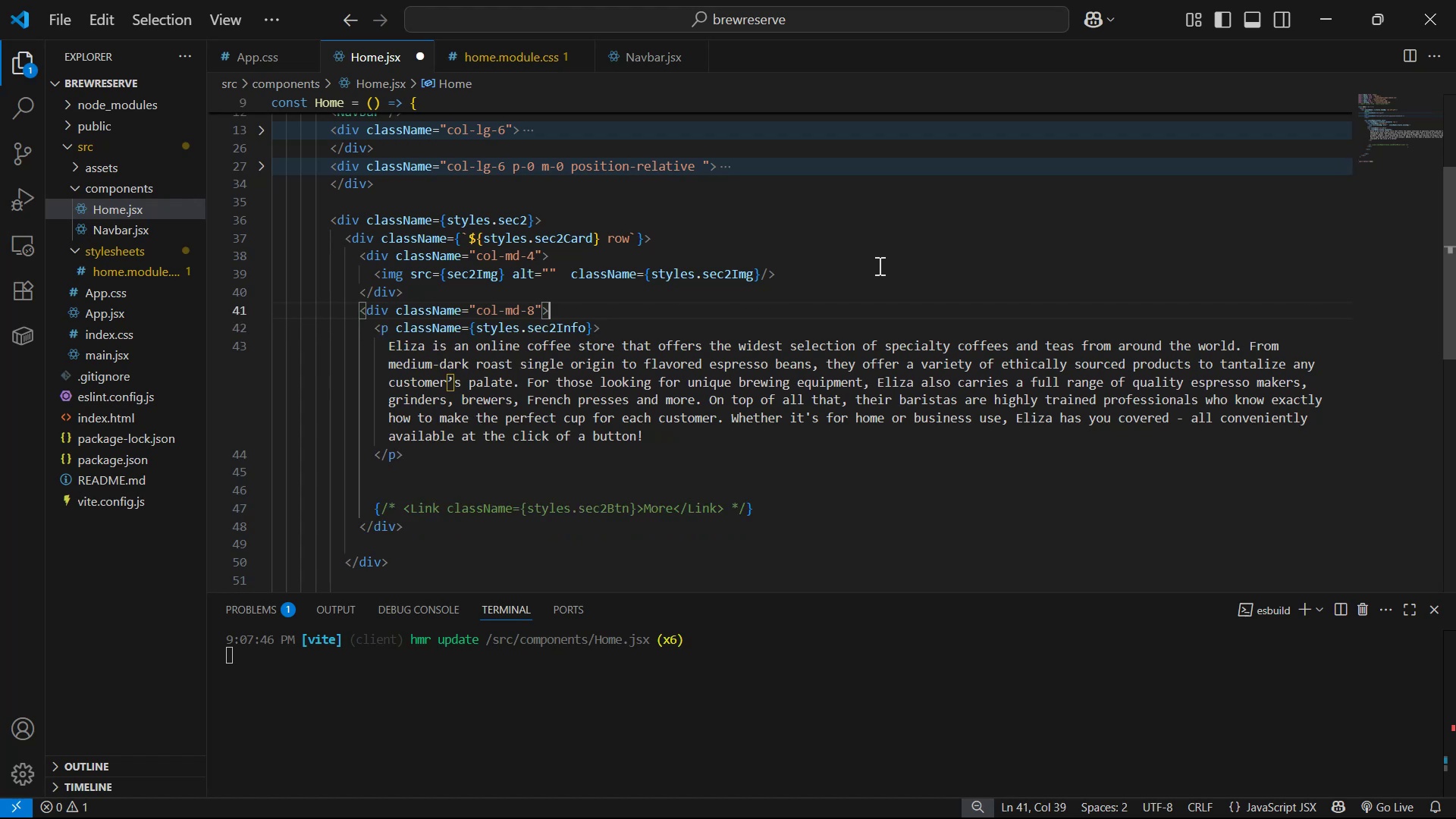 
key(Enter)
 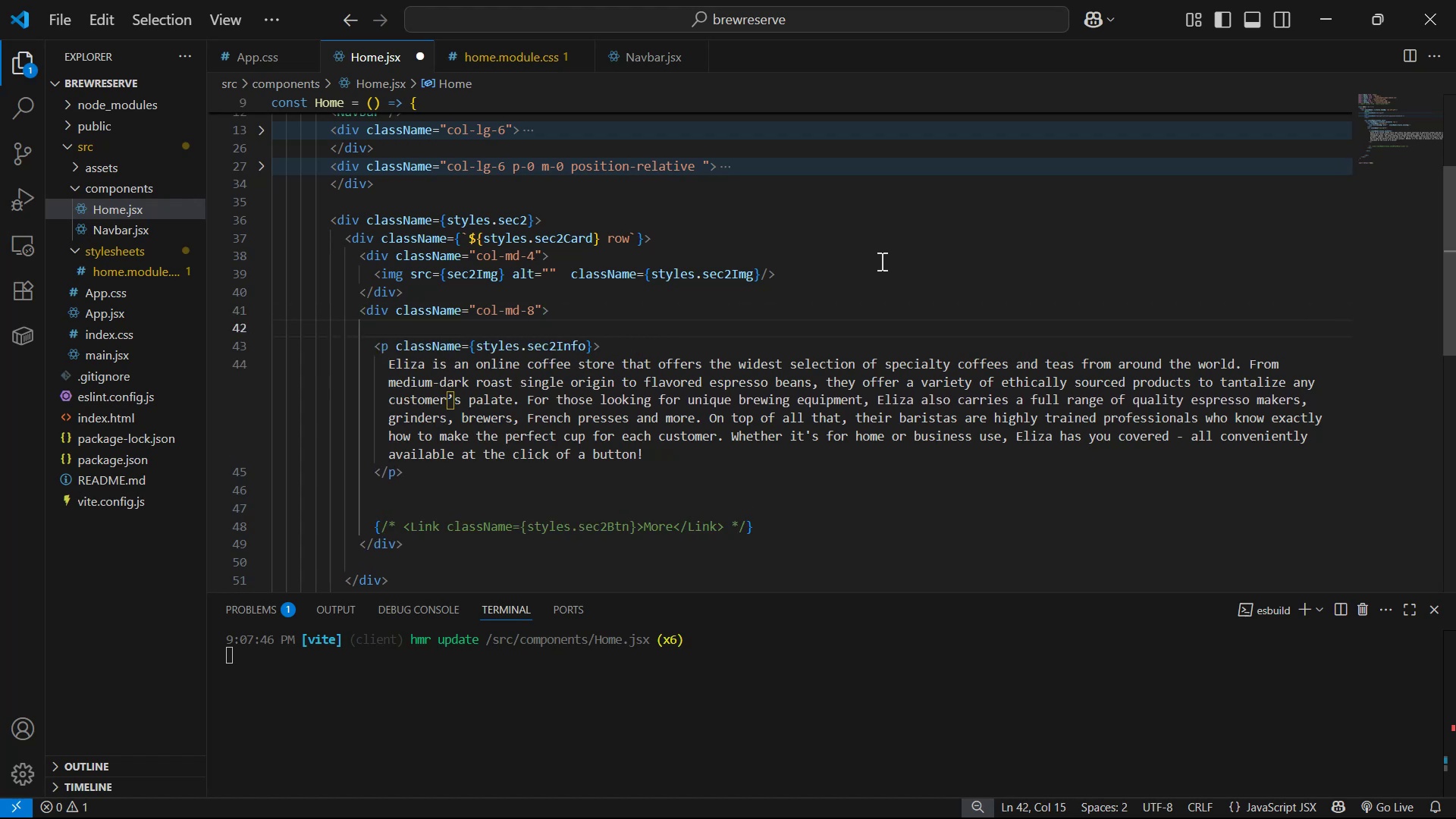 
type(div)
 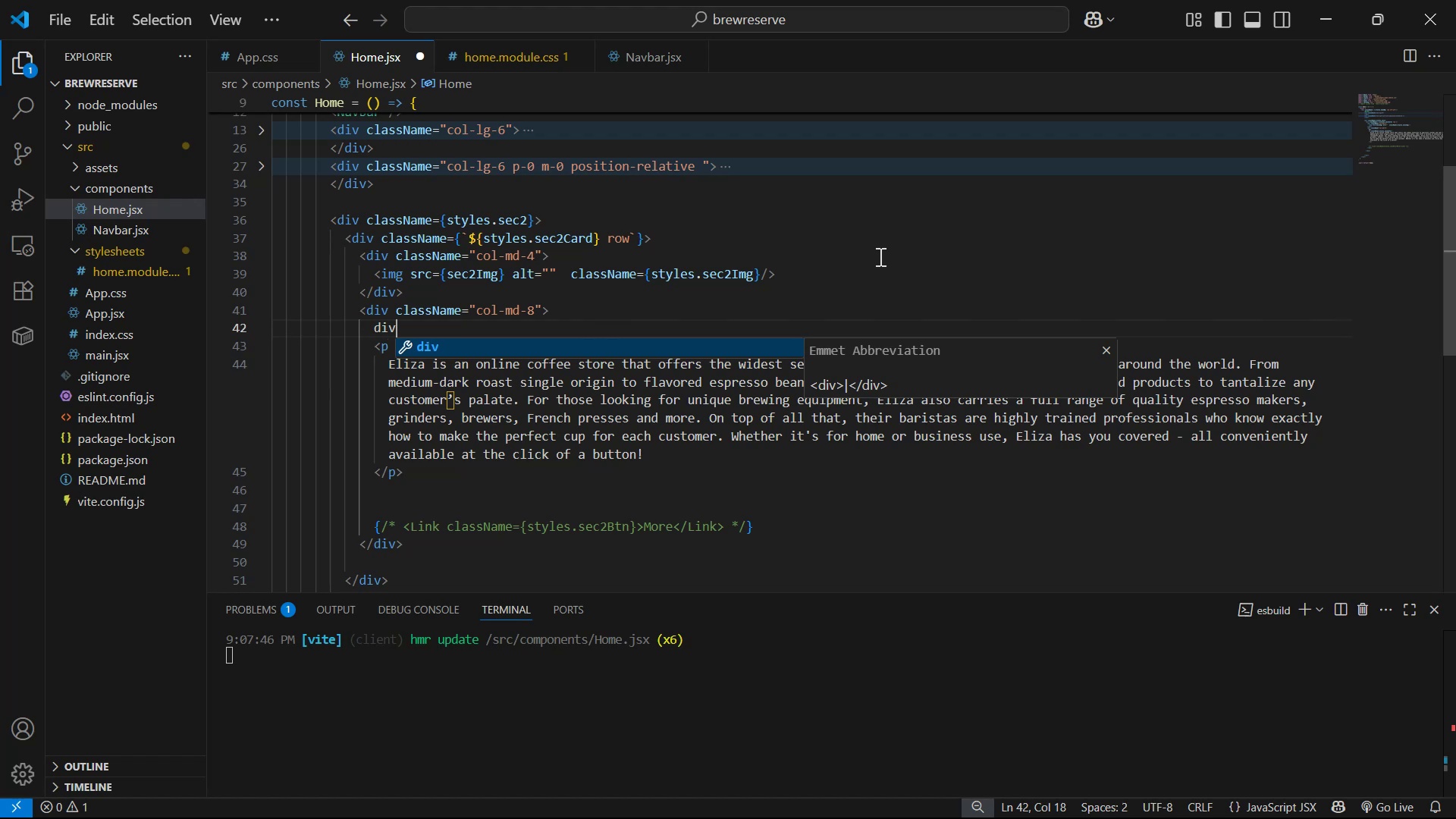 
key(Enter)
 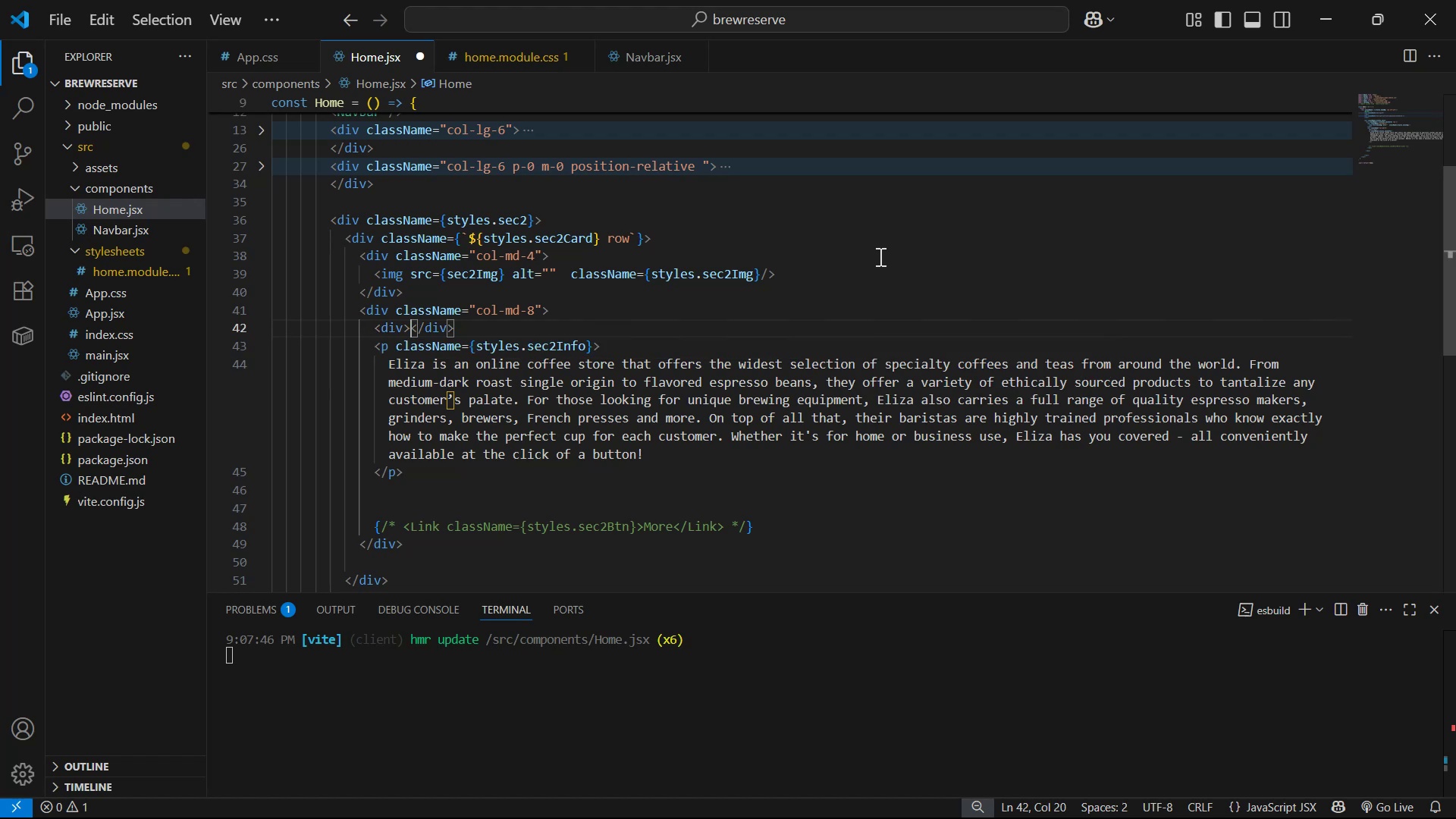 
key(Enter)
 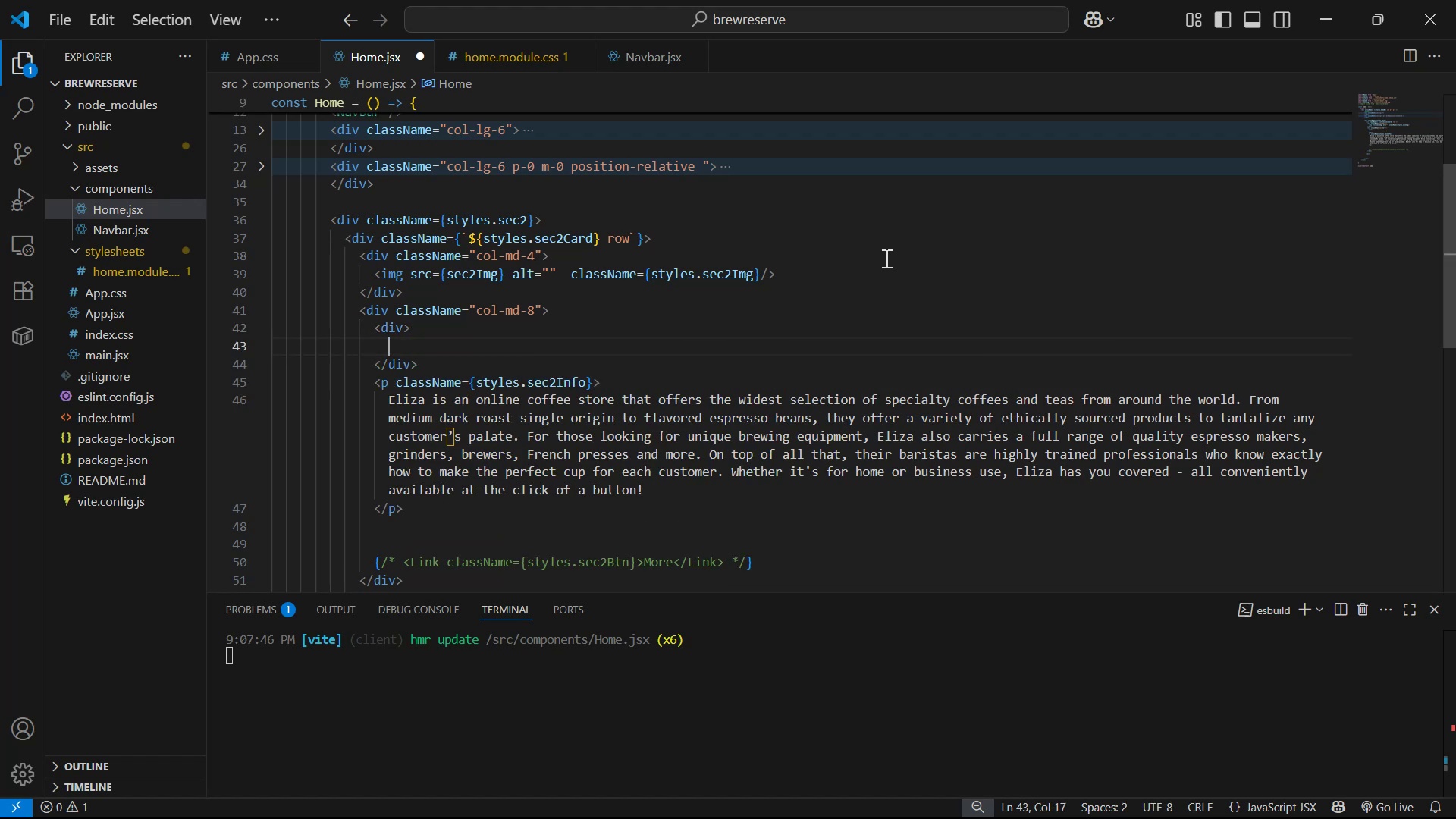 
key(ArrowUp)
 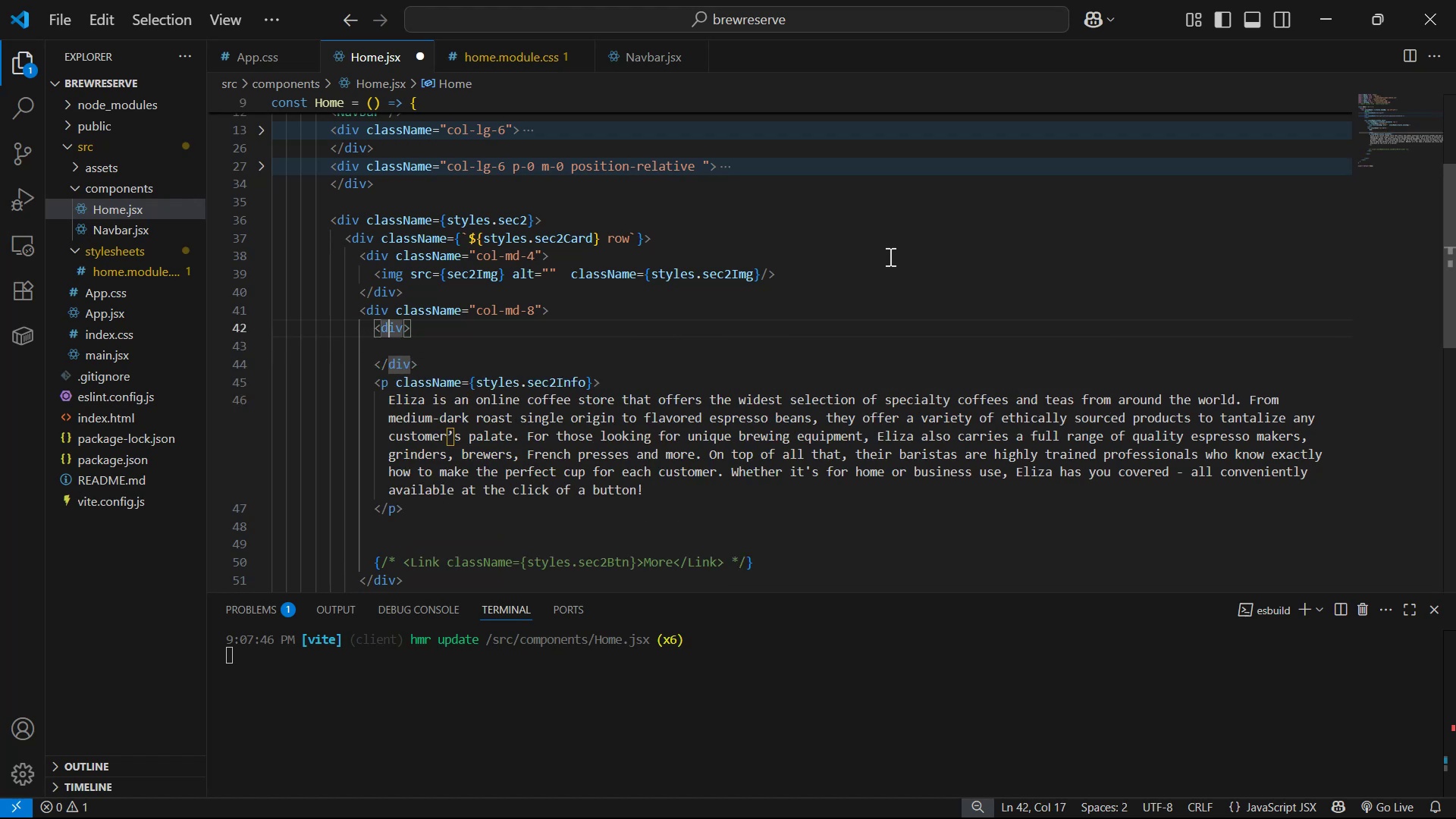 
key(ArrowRight)
 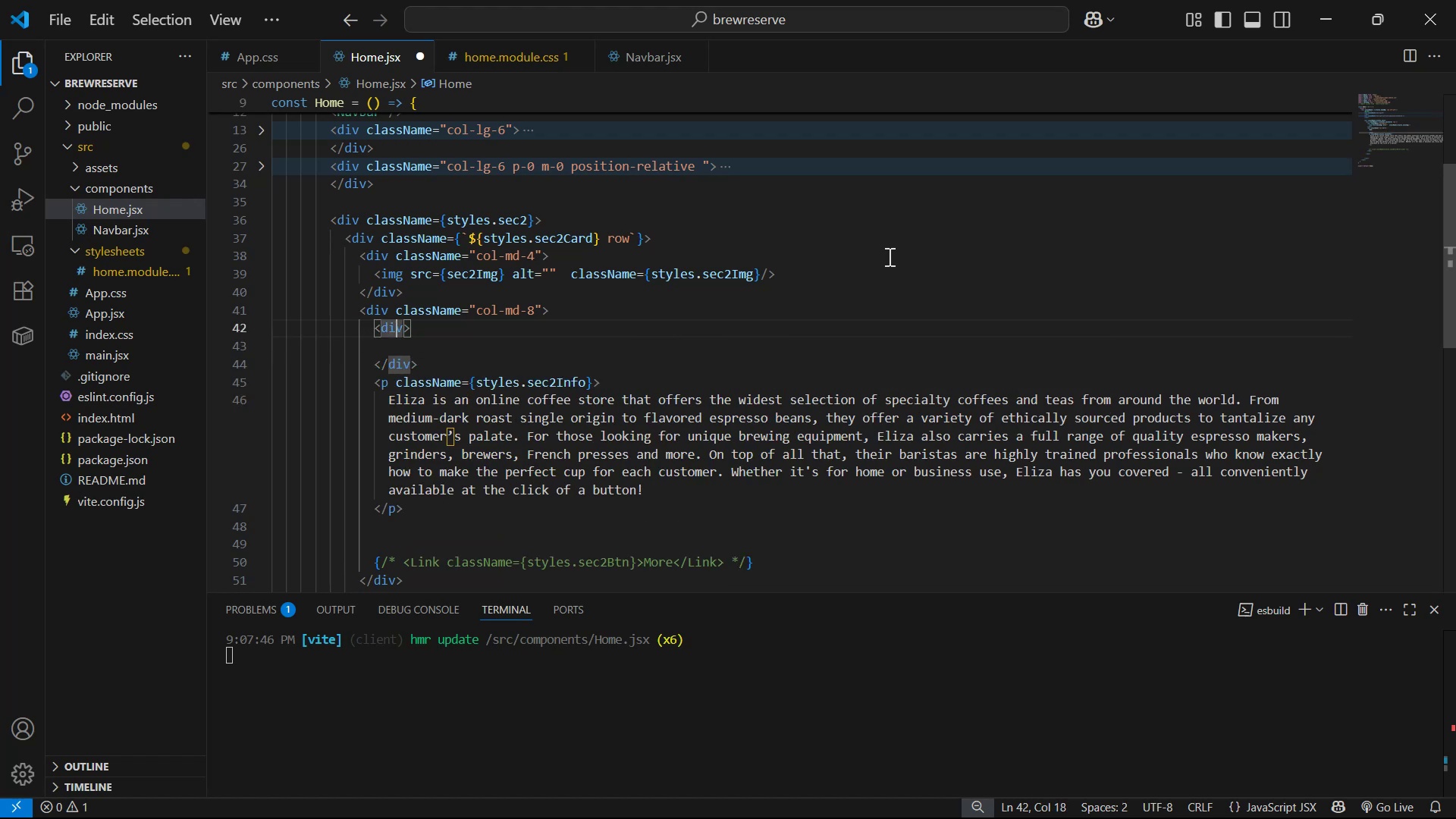 
key(ArrowRight)
 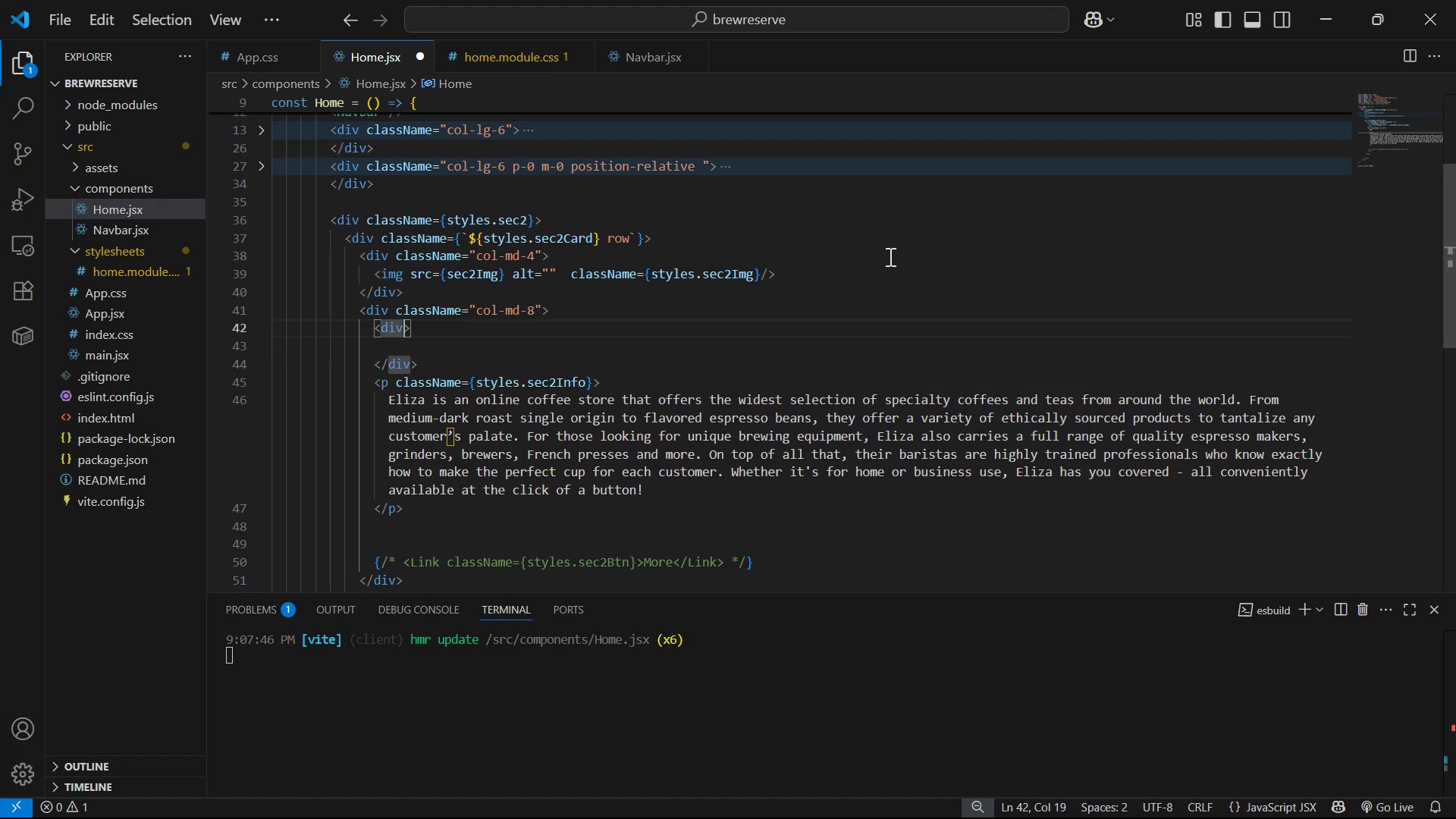 
type( cla)
 